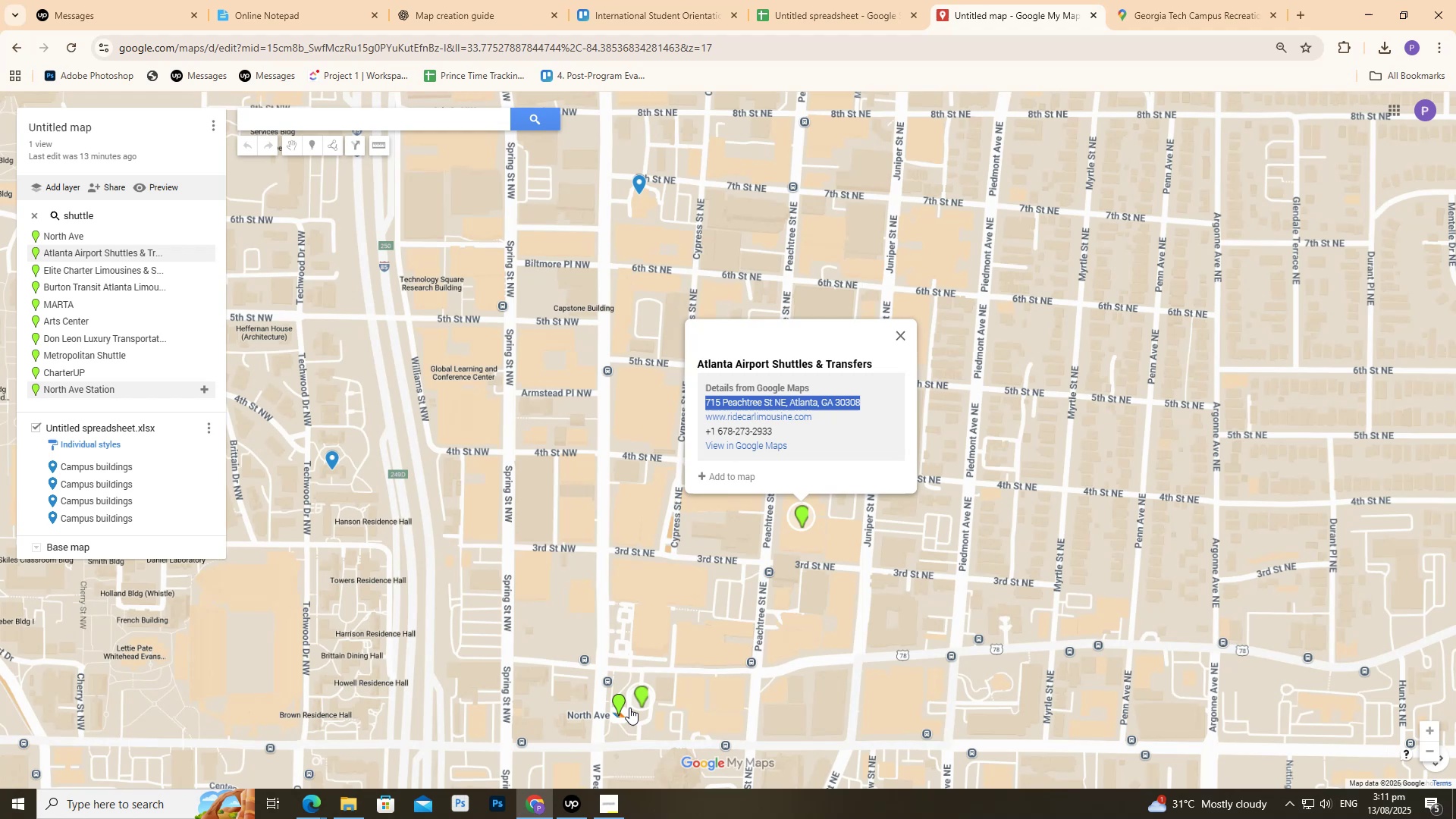 
left_click([632, 704])
 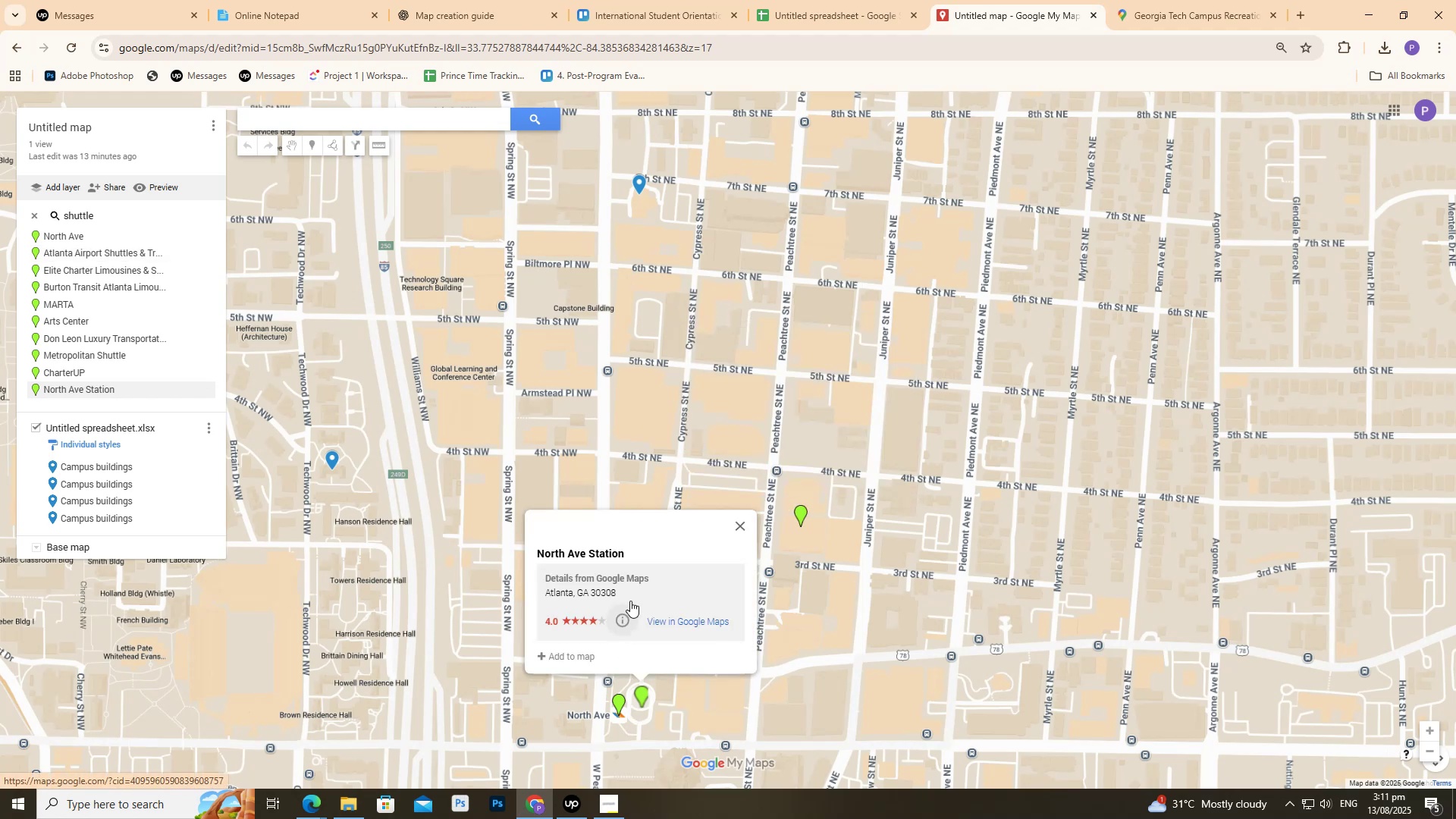 
left_click_drag(start_coordinate=[643, 560], to_coordinate=[524, 561])
 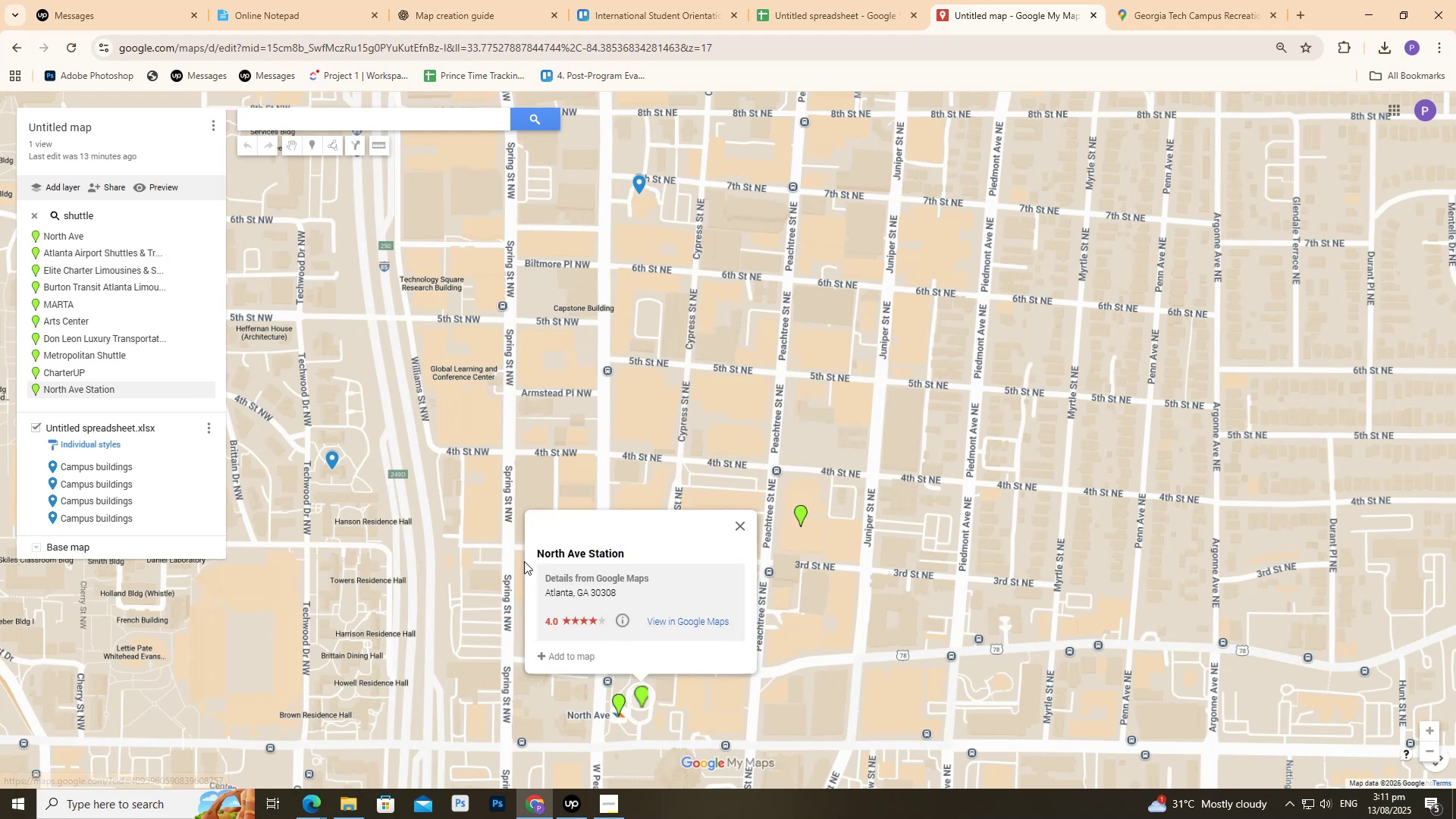 
key(Control+ControlLeft)
 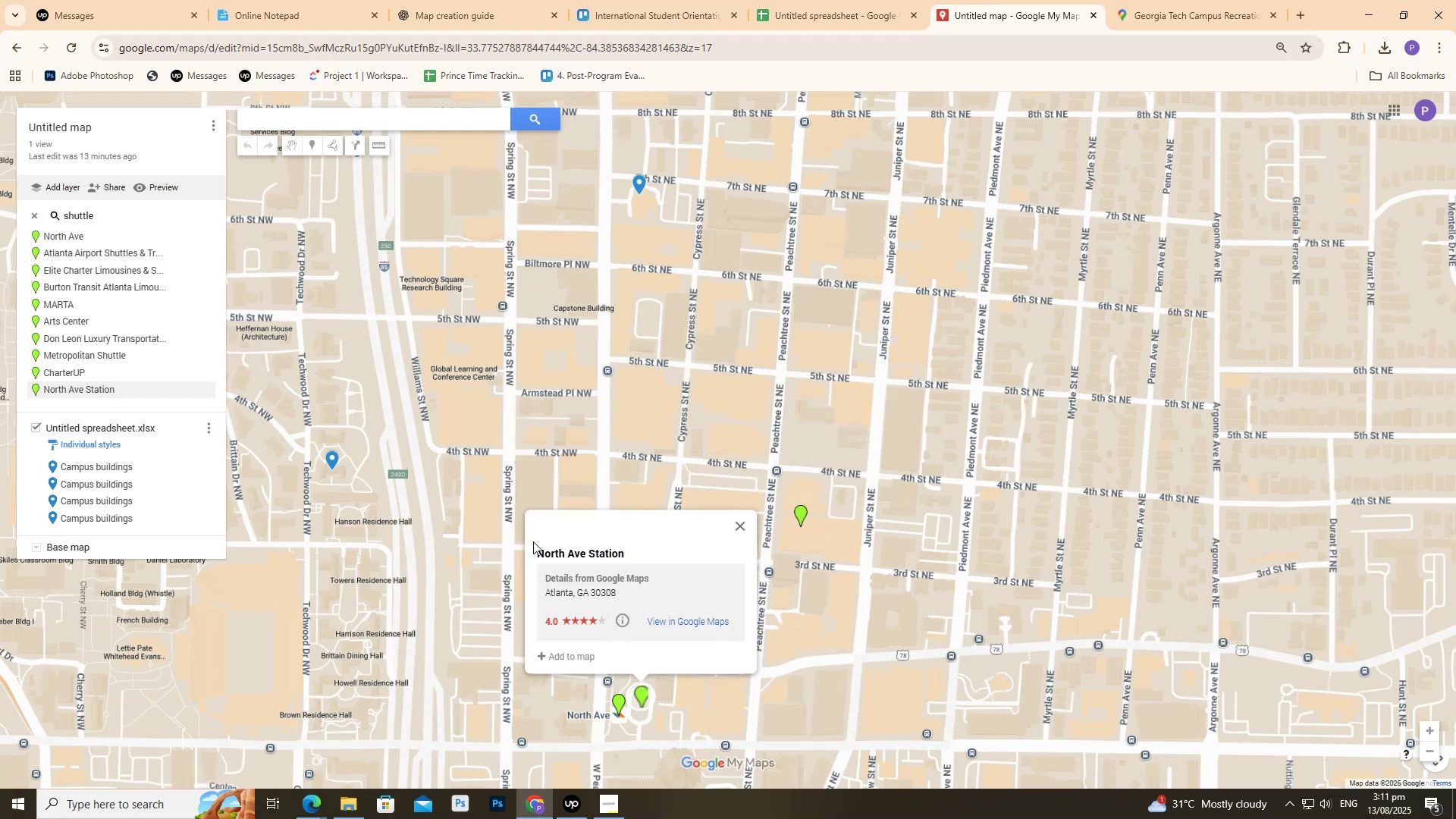 
key(Control+C)
 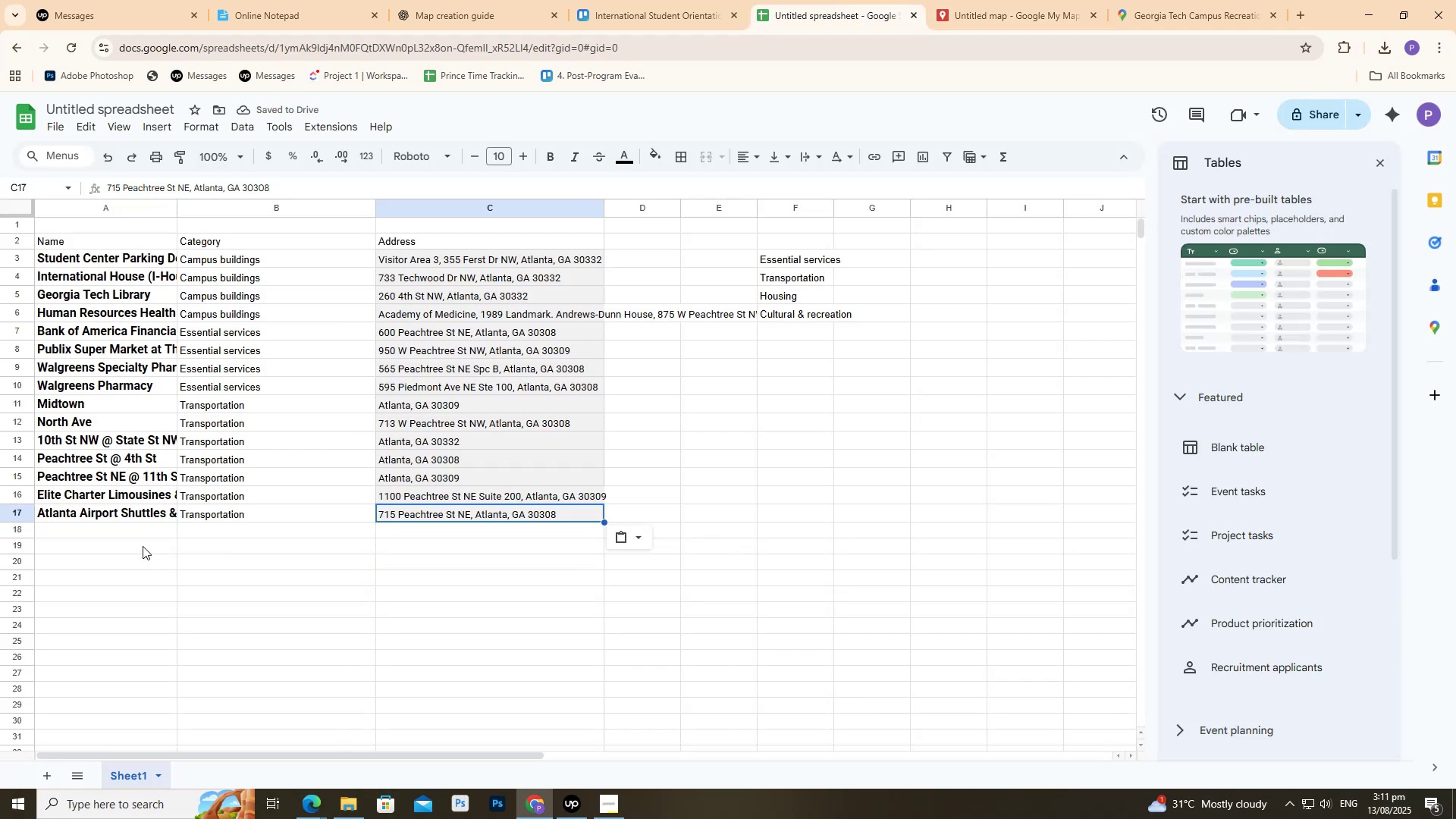 
left_click([145, 529])
 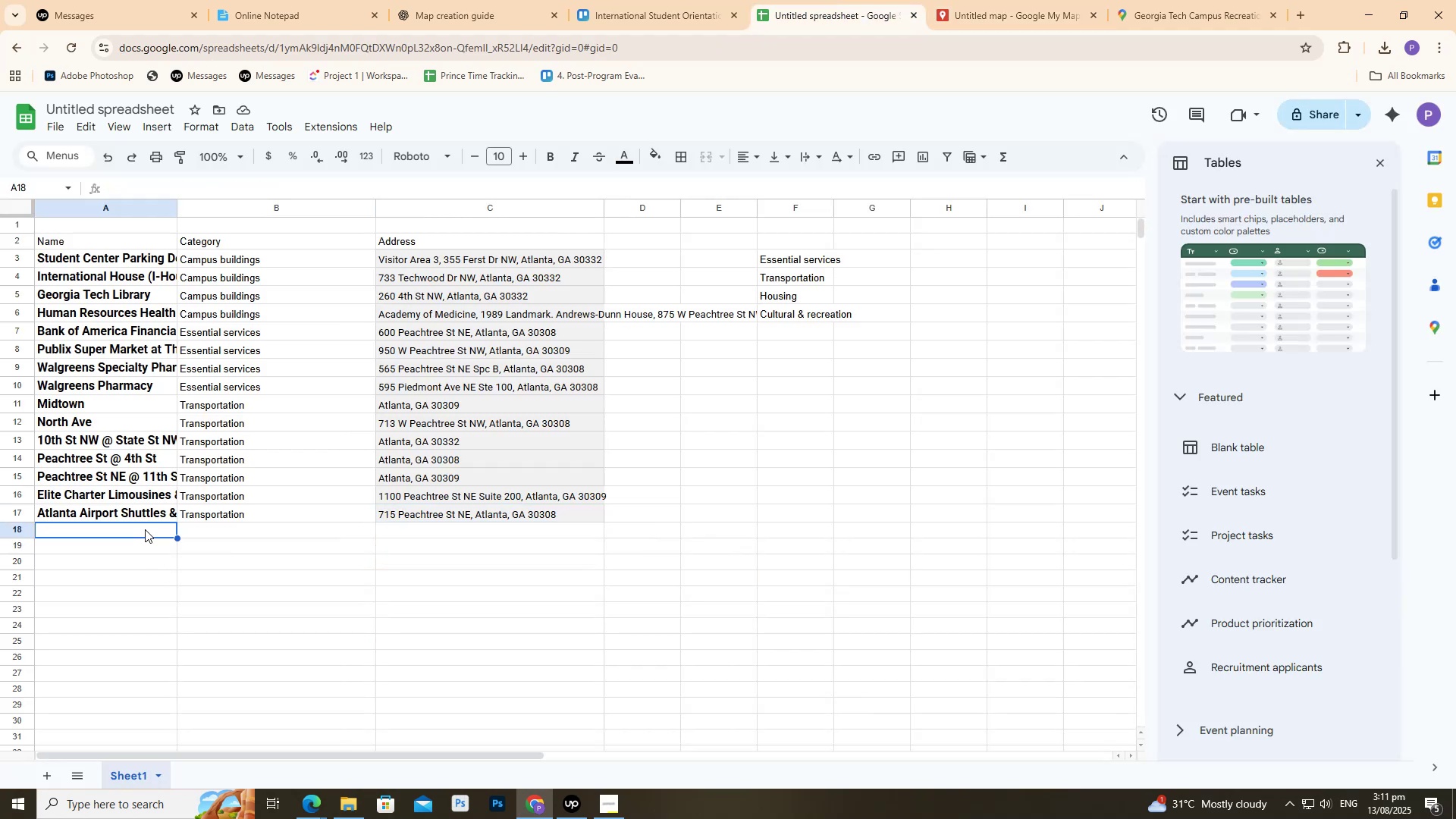 
key(Control+ControlLeft)
 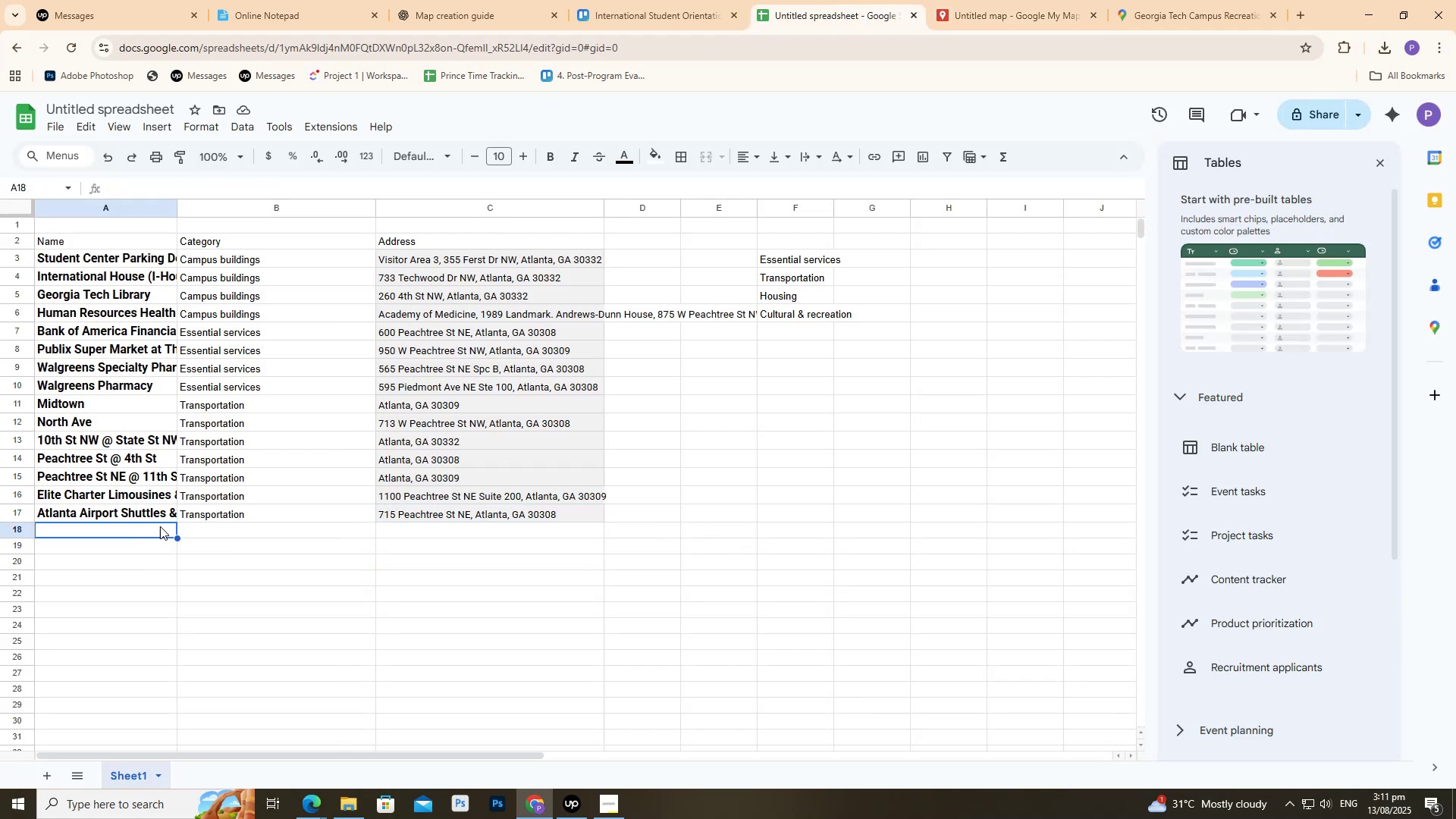 
key(Control+V)
 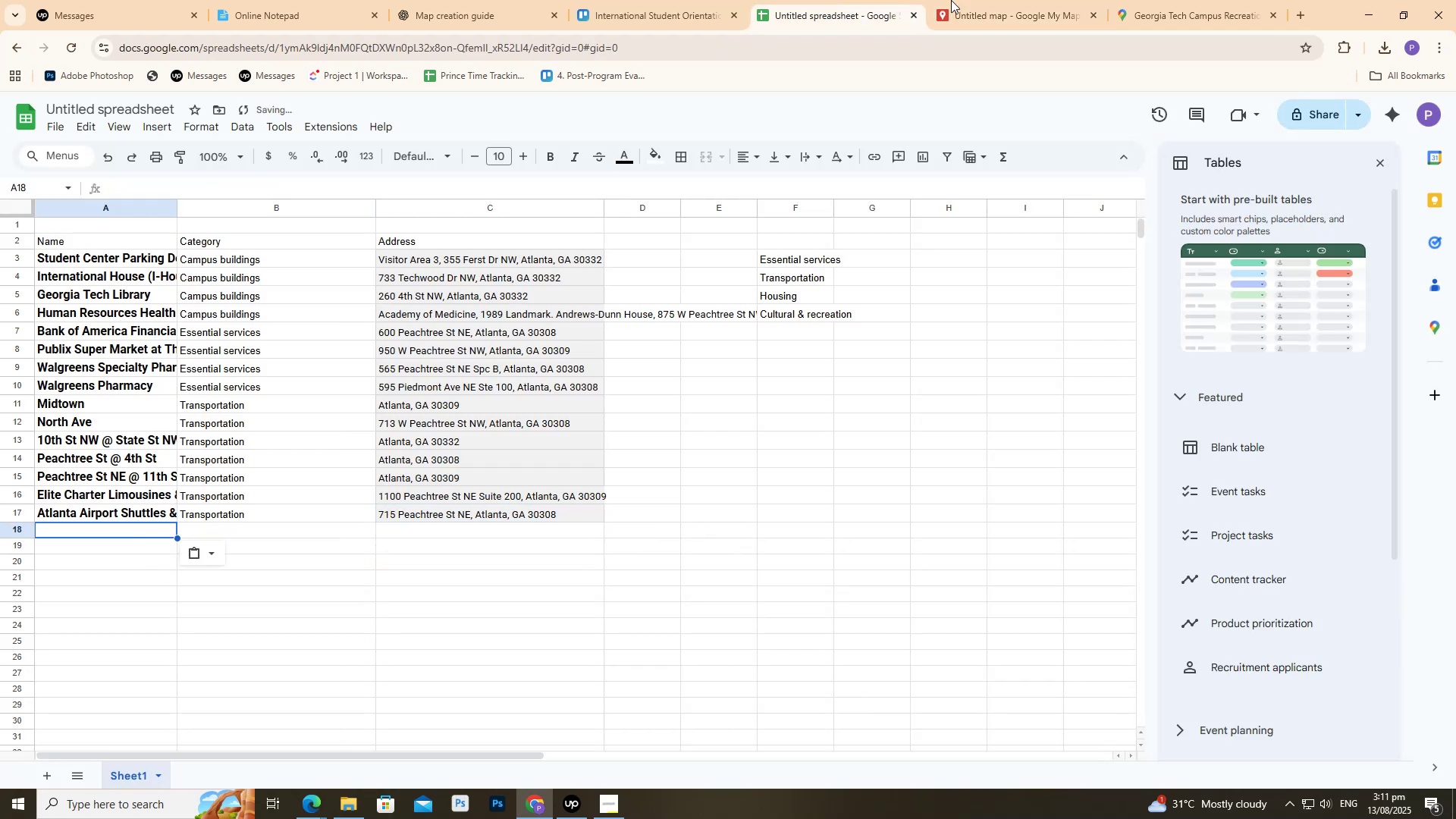 
left_click([1039, 0])
 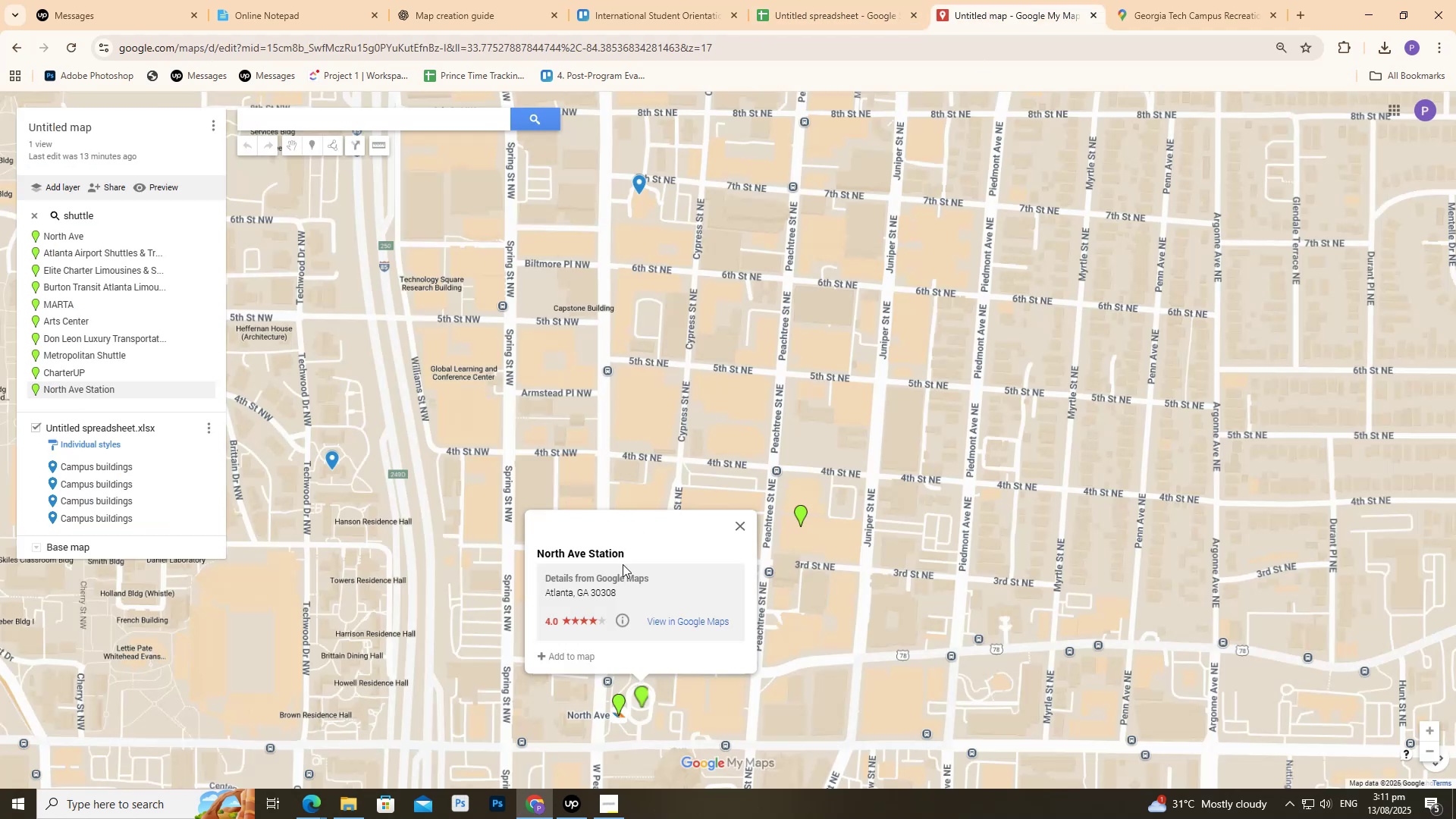 
left_click_drag(start_coordinate=[636, 555], to_coordinate=[538, 548])
 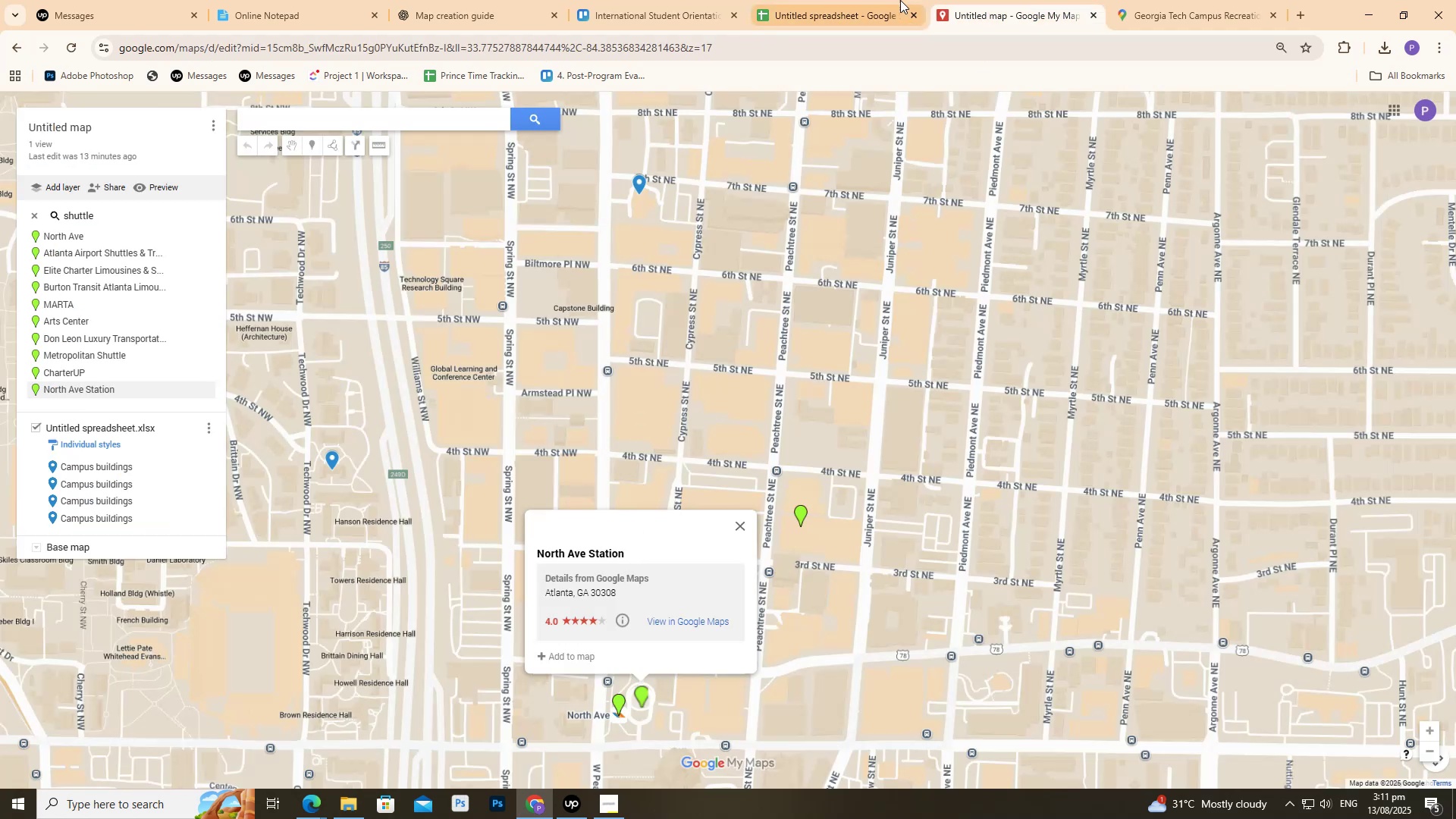 
left_click([899, 0])
 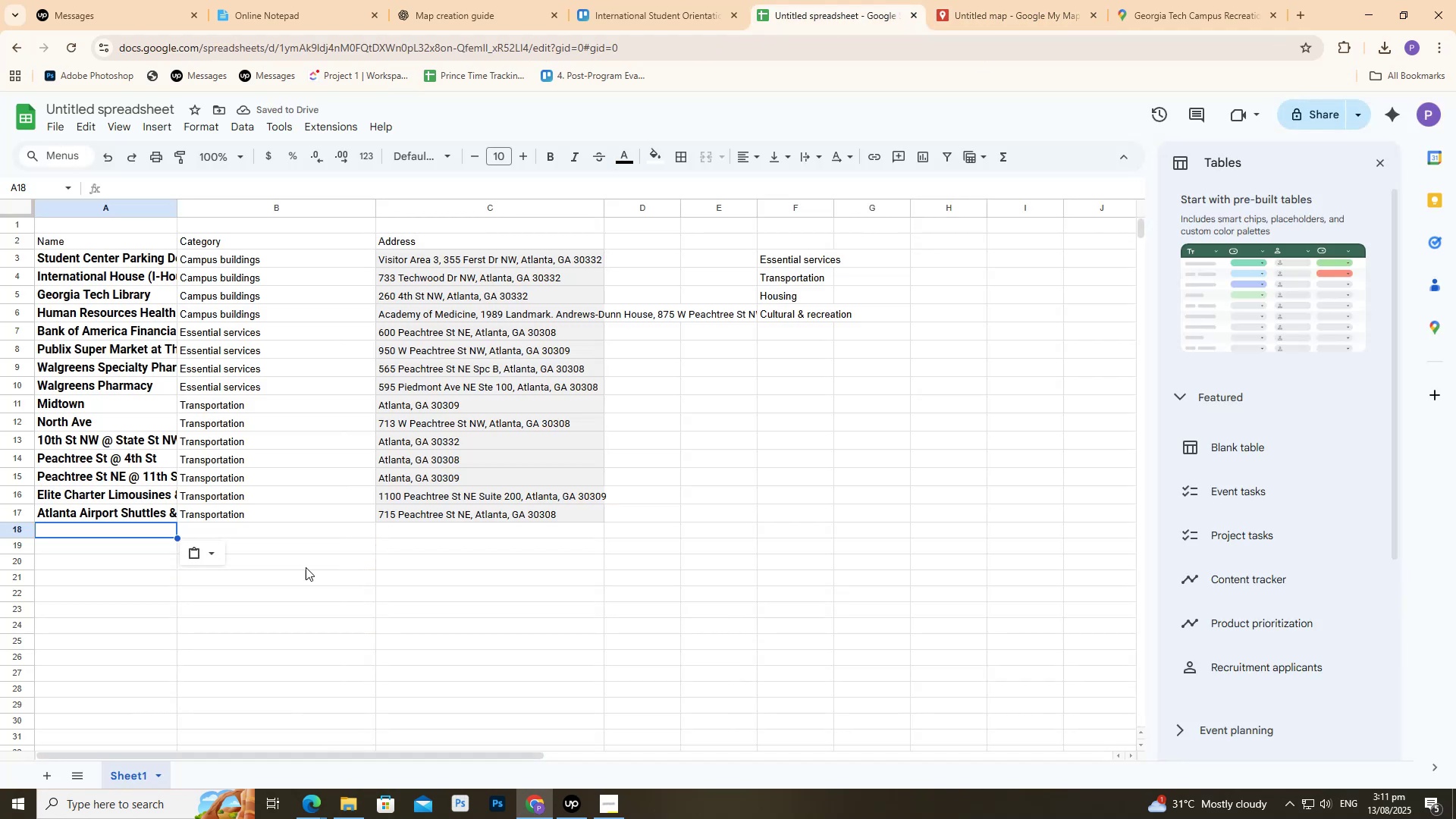 
hold_key(key=ControlLeft, duration=0.35)
 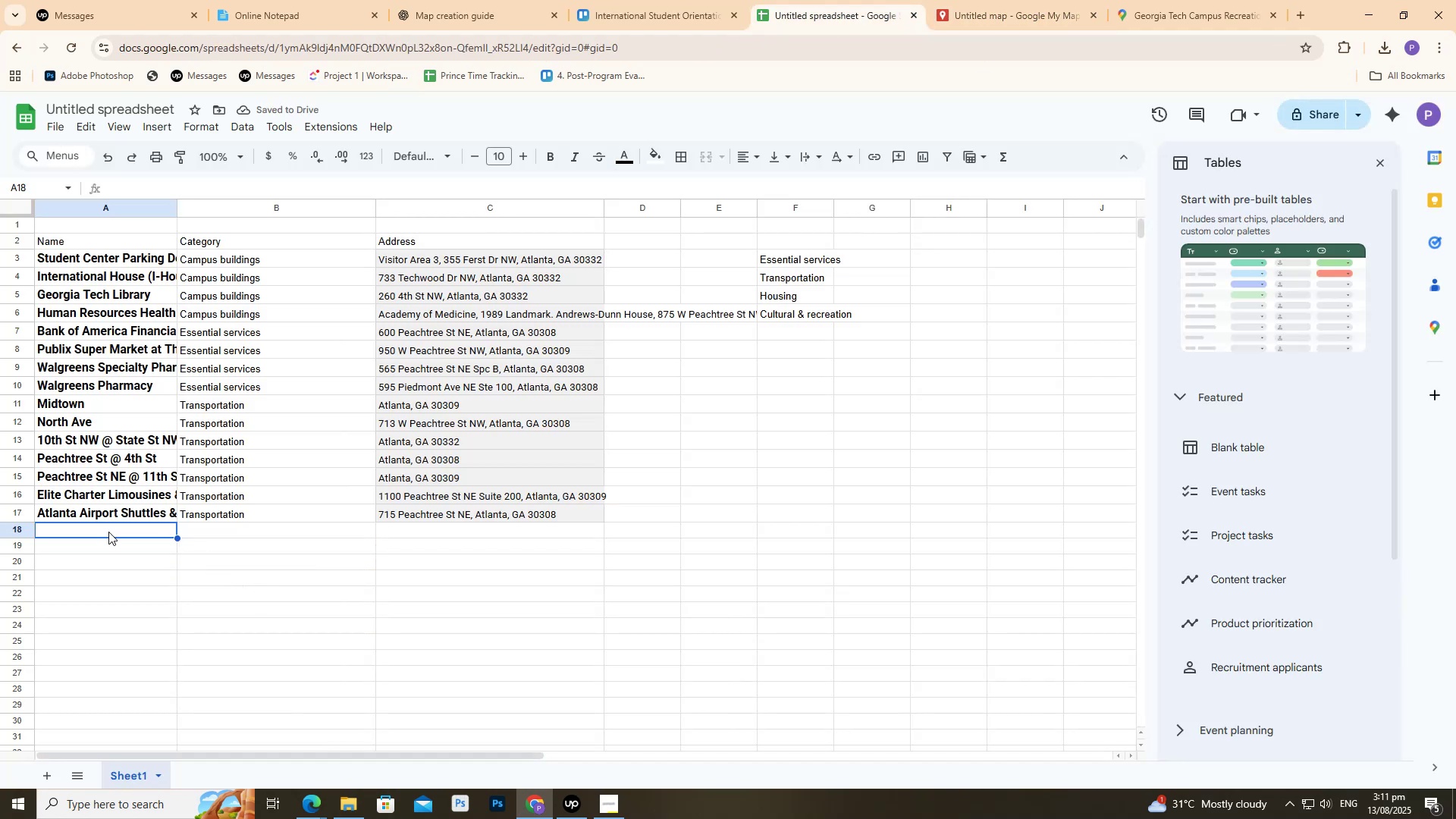 
left_click([108, 532])
 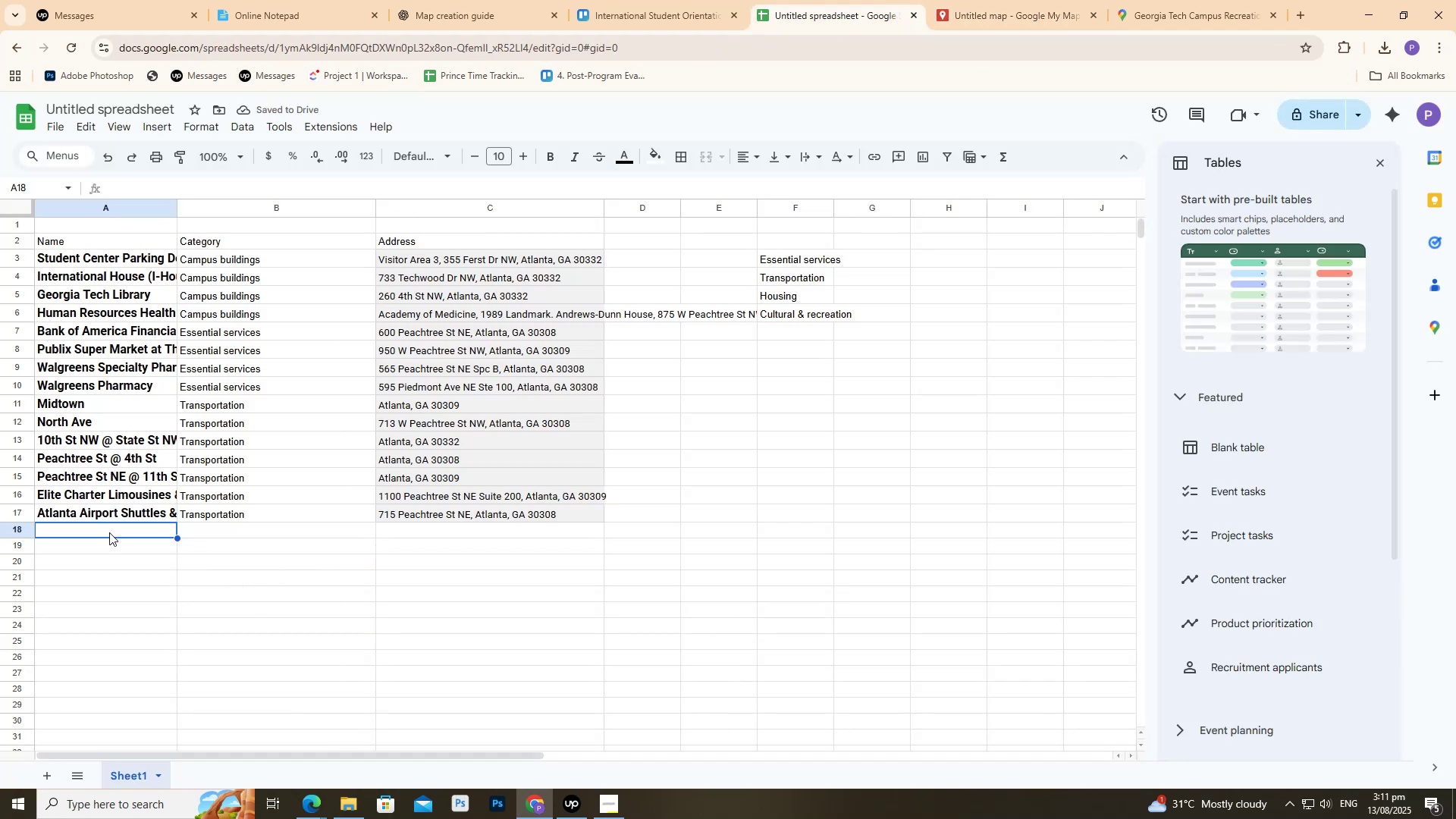 
key(Control+ControlLeft)
 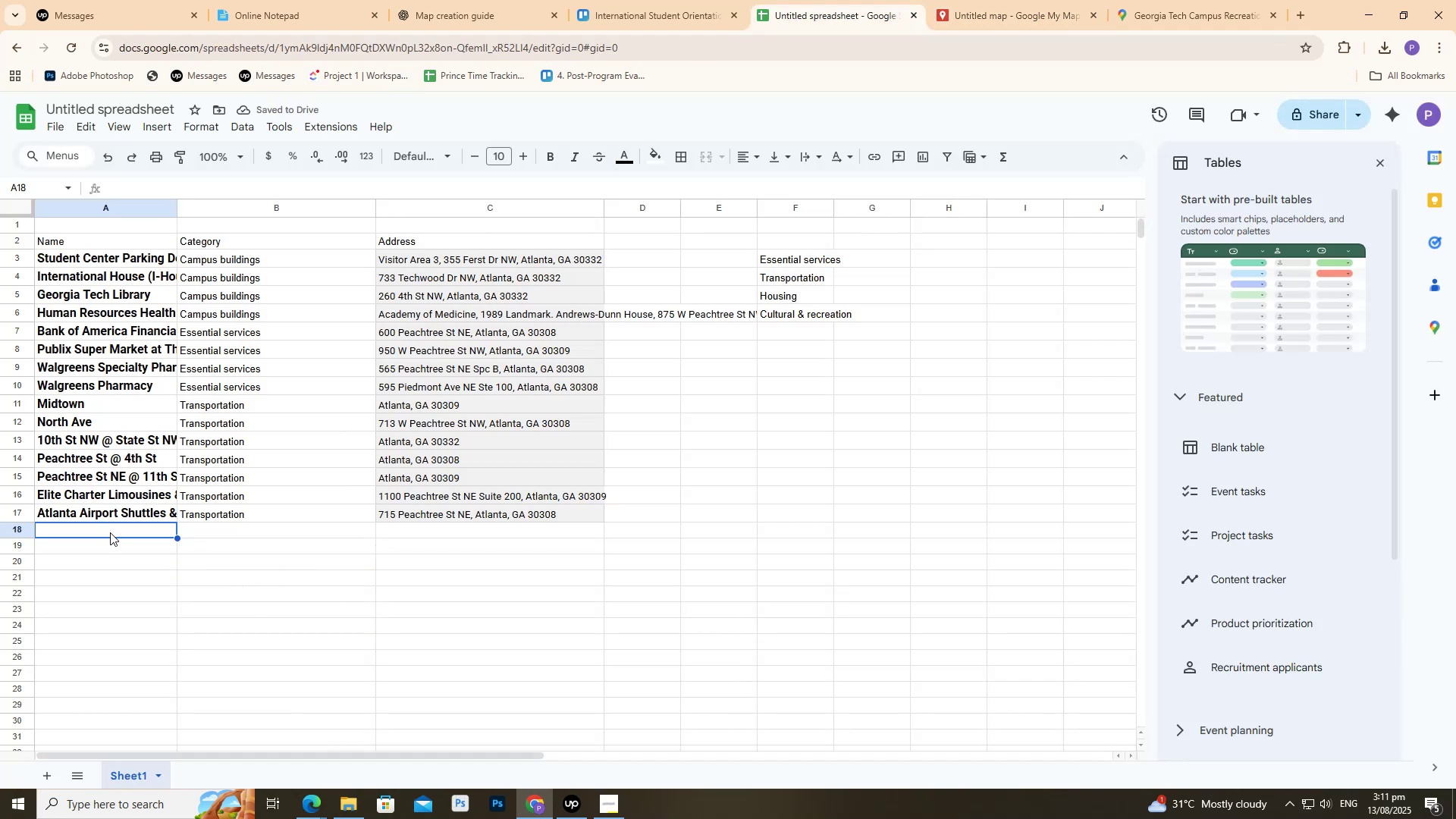 
key(Control+V)
 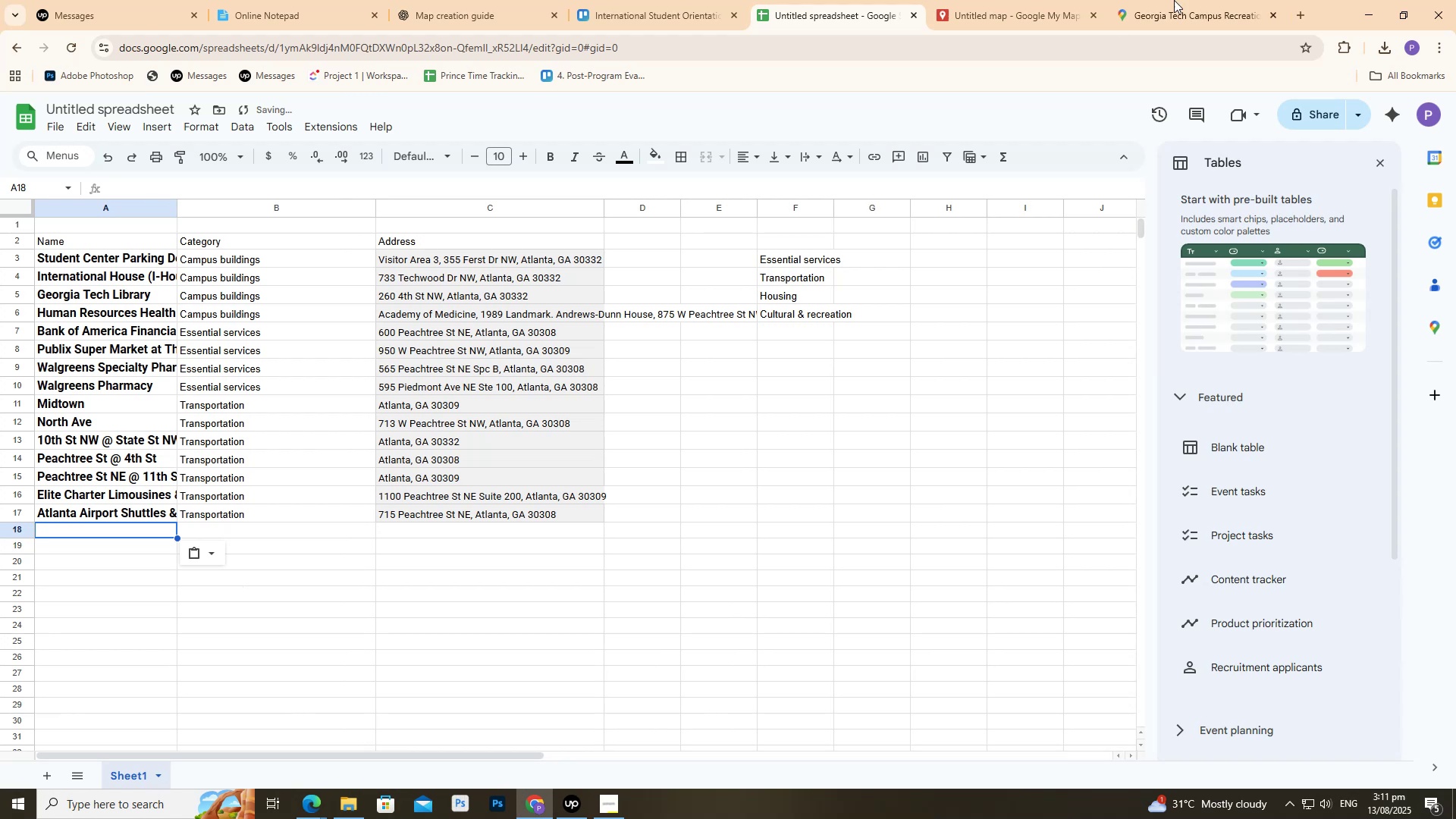 
left_click([1086, 0])
 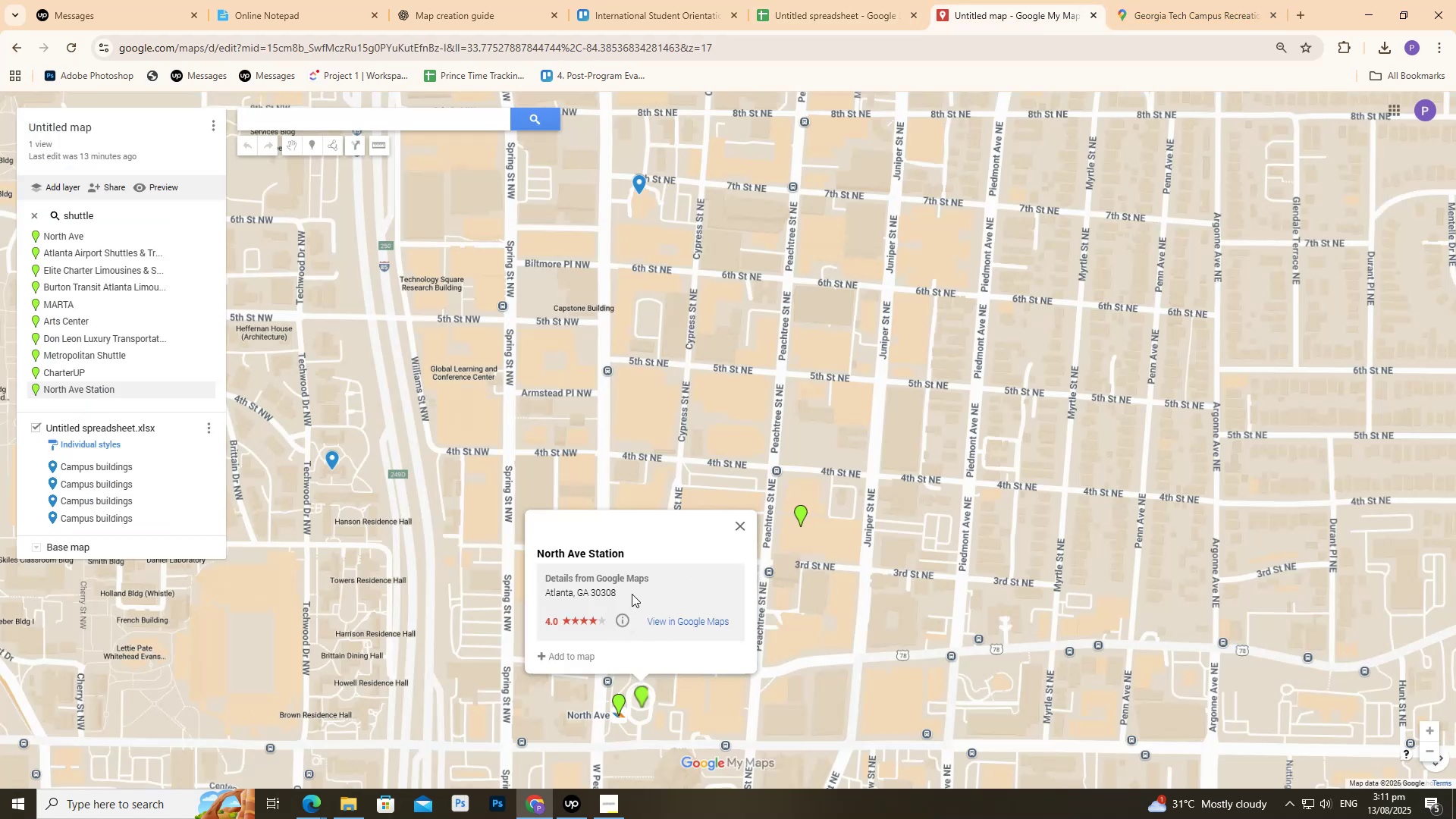 
left_click_drag(start_coordinate=[627, 592], to_coordinate=[548, 595])
 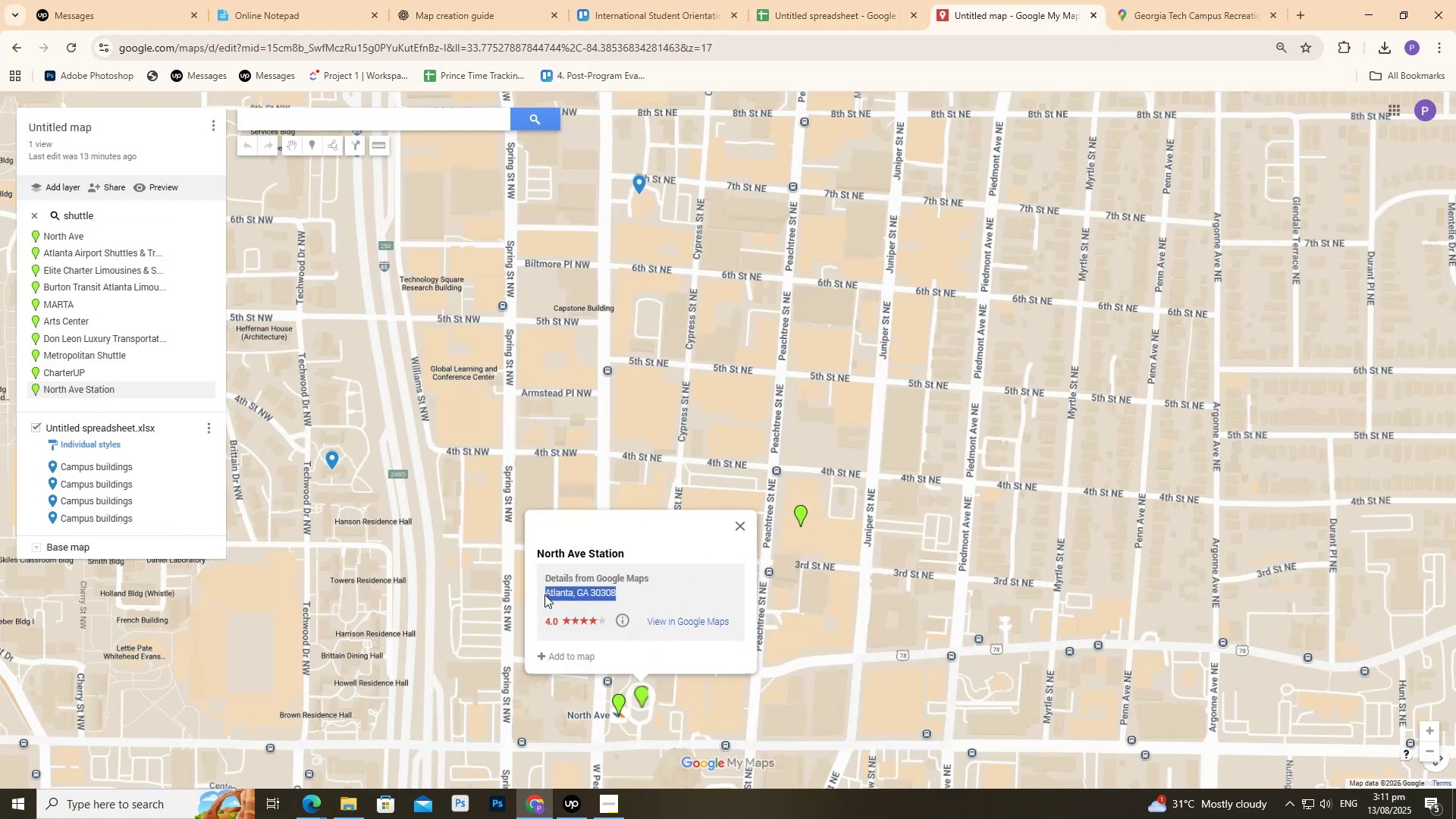 
key(Control+C)
 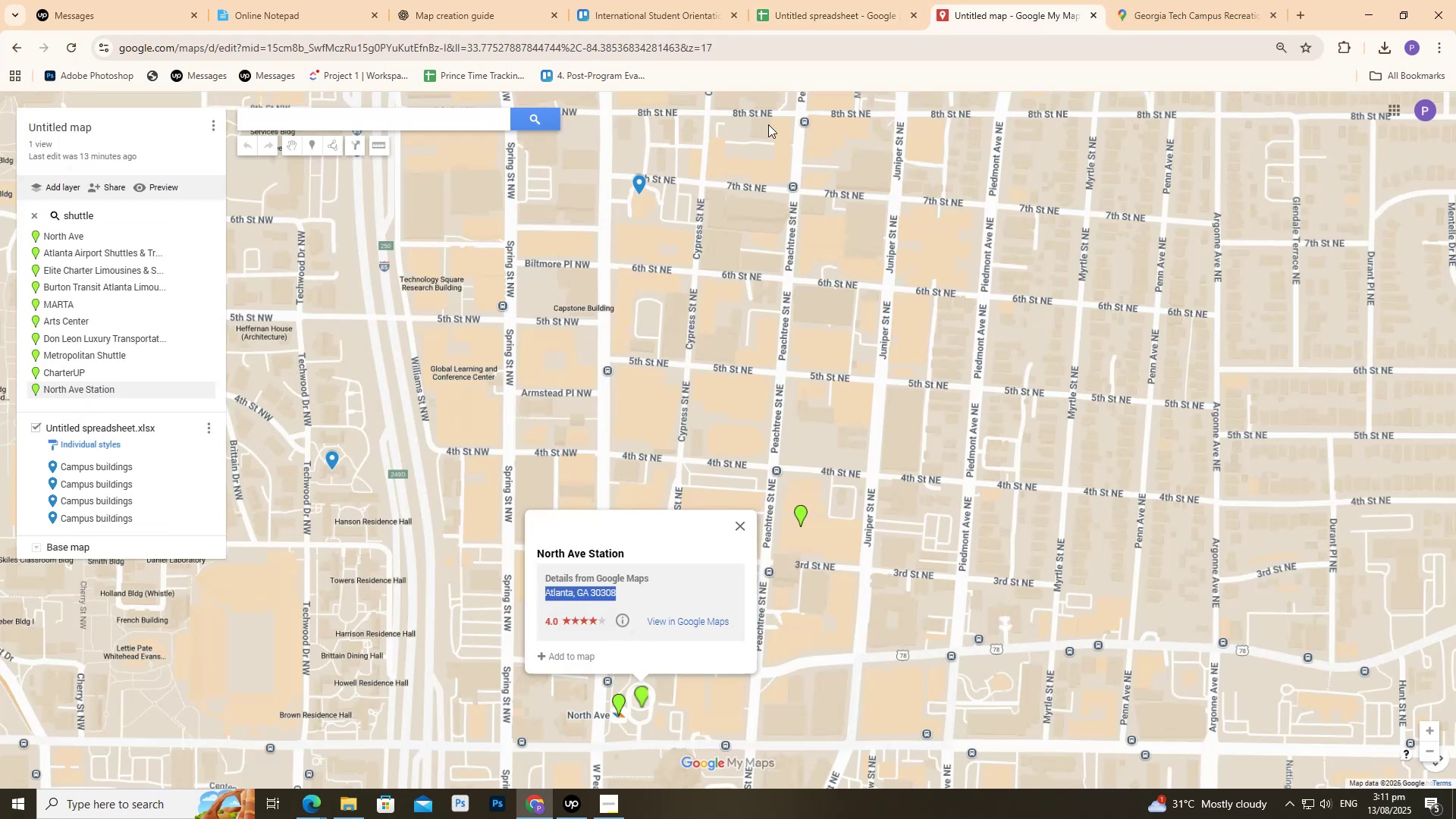 
key(Control+C)
 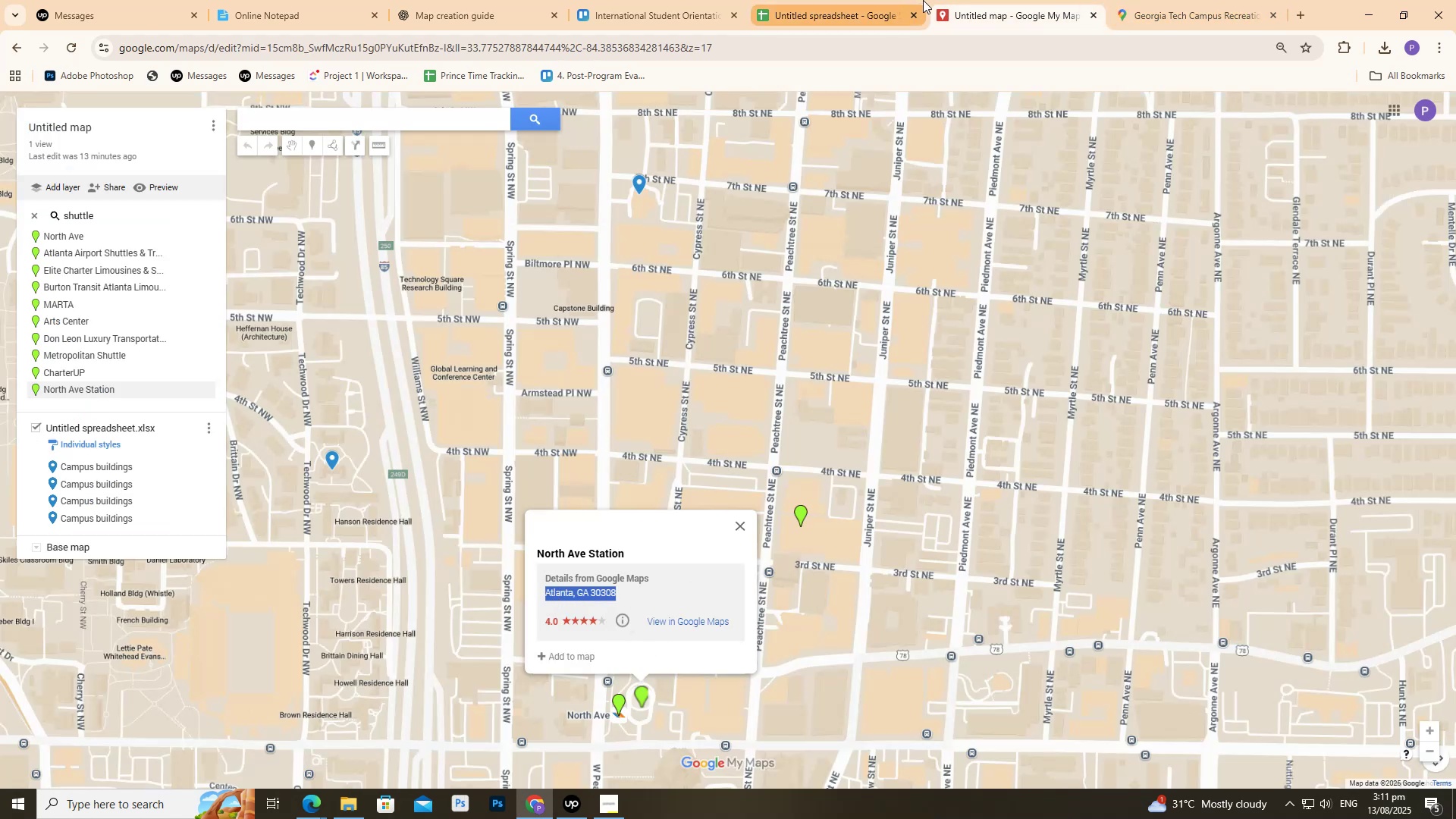 
left_click_drag(start_coordinate=[918, 0], to_coordinate=[914, 1])
 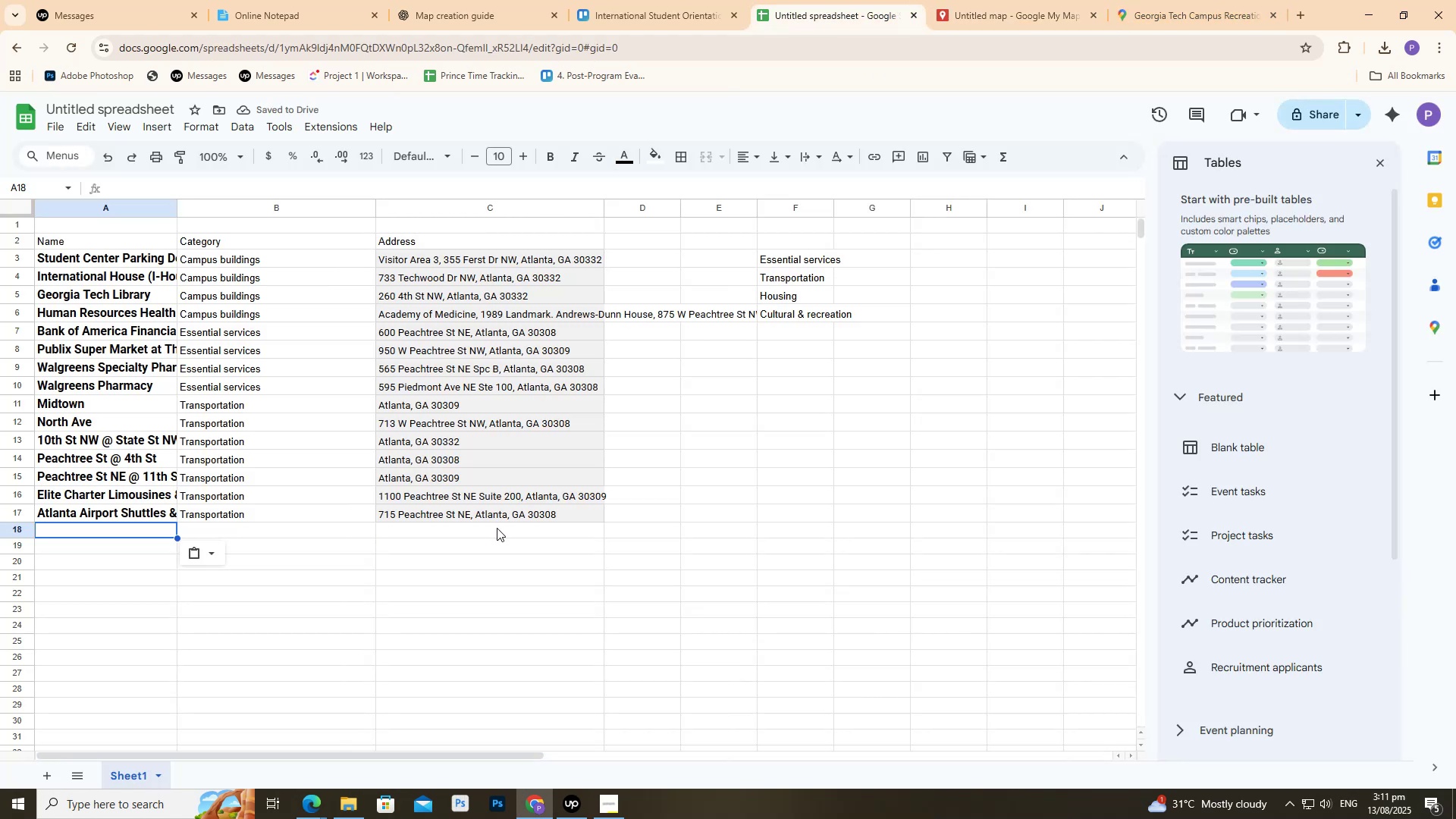 
left_click([497, 528])
 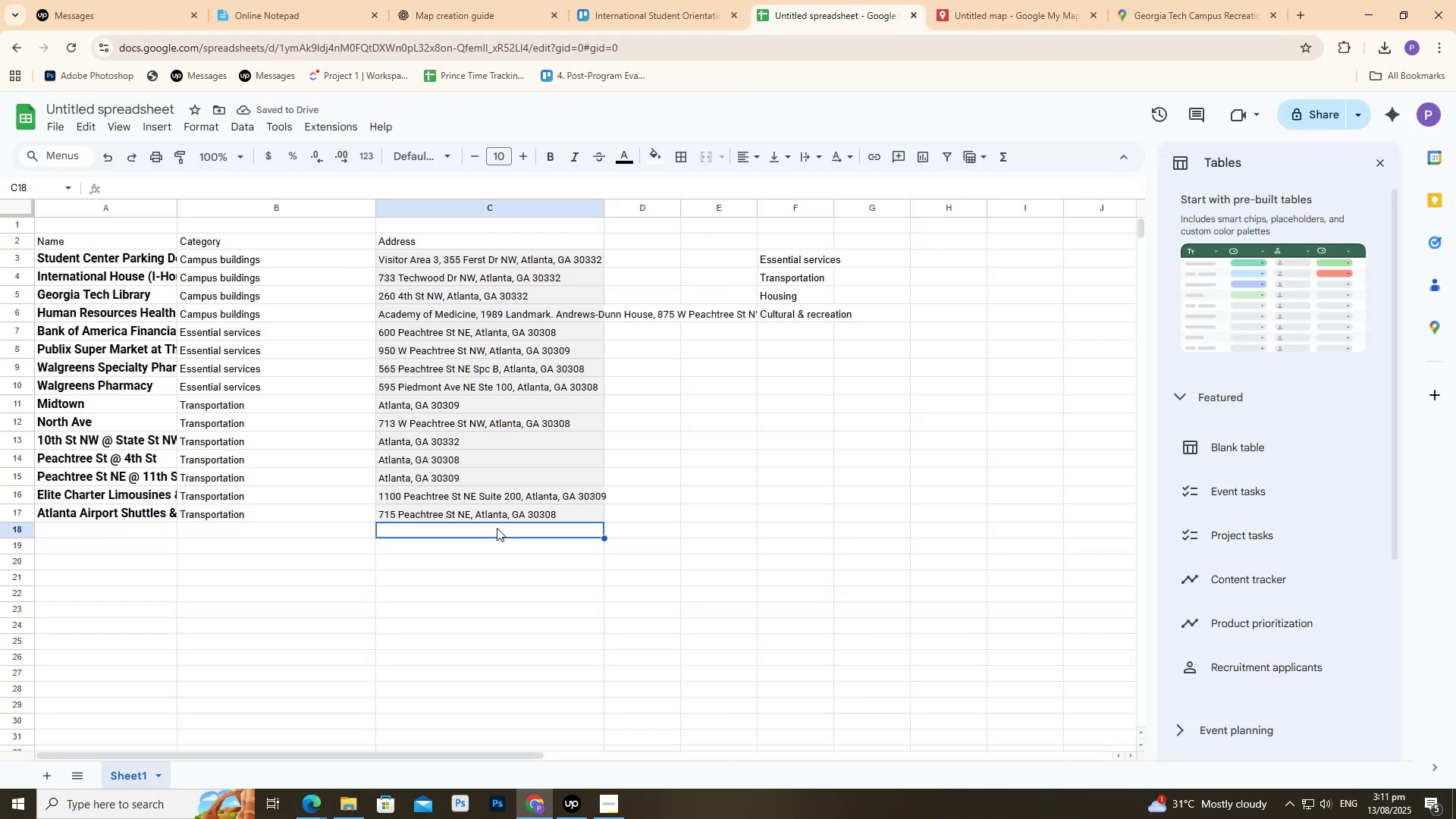 
key(Control+ControlLeft)
 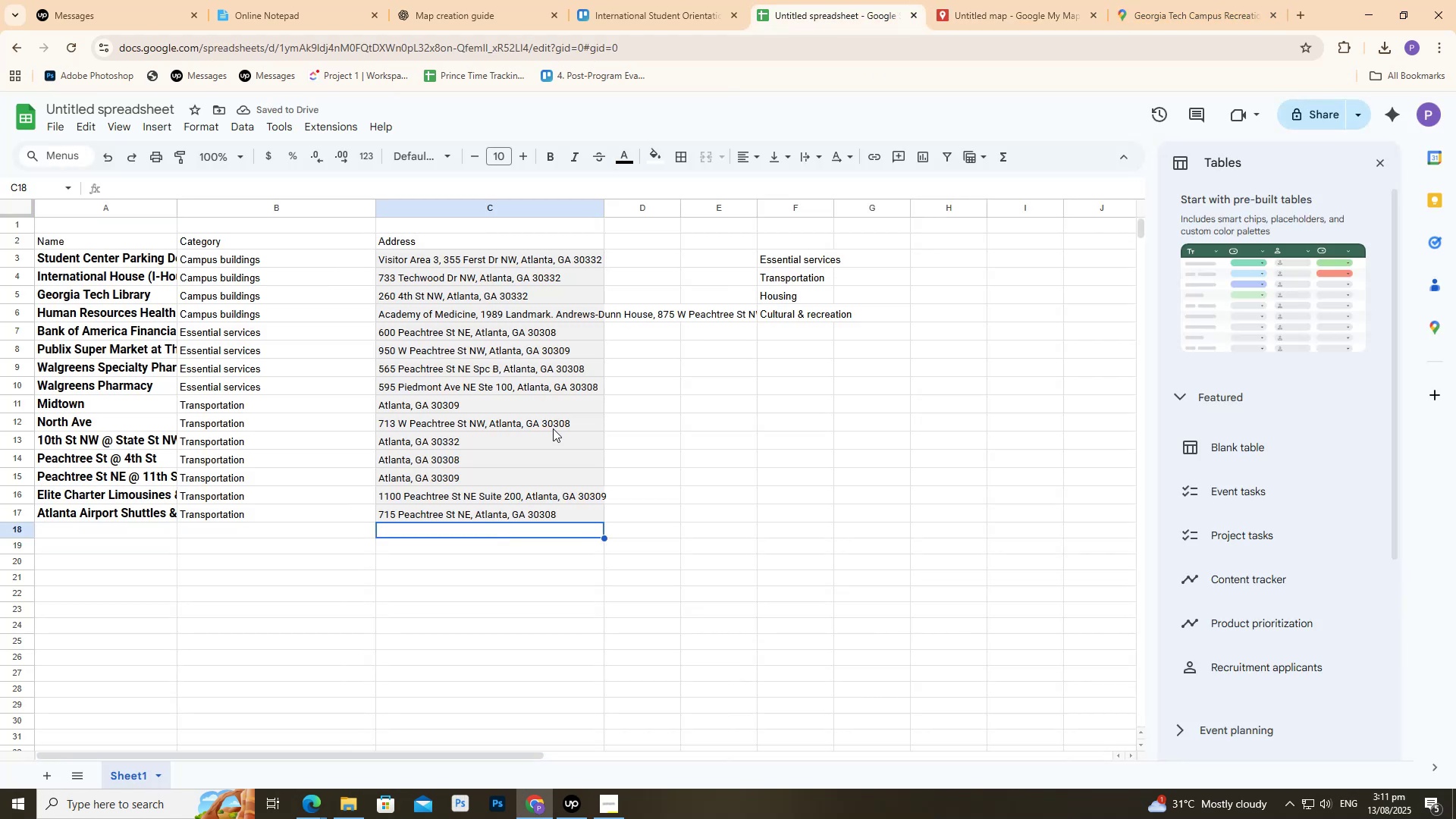 
key(Control+V)
 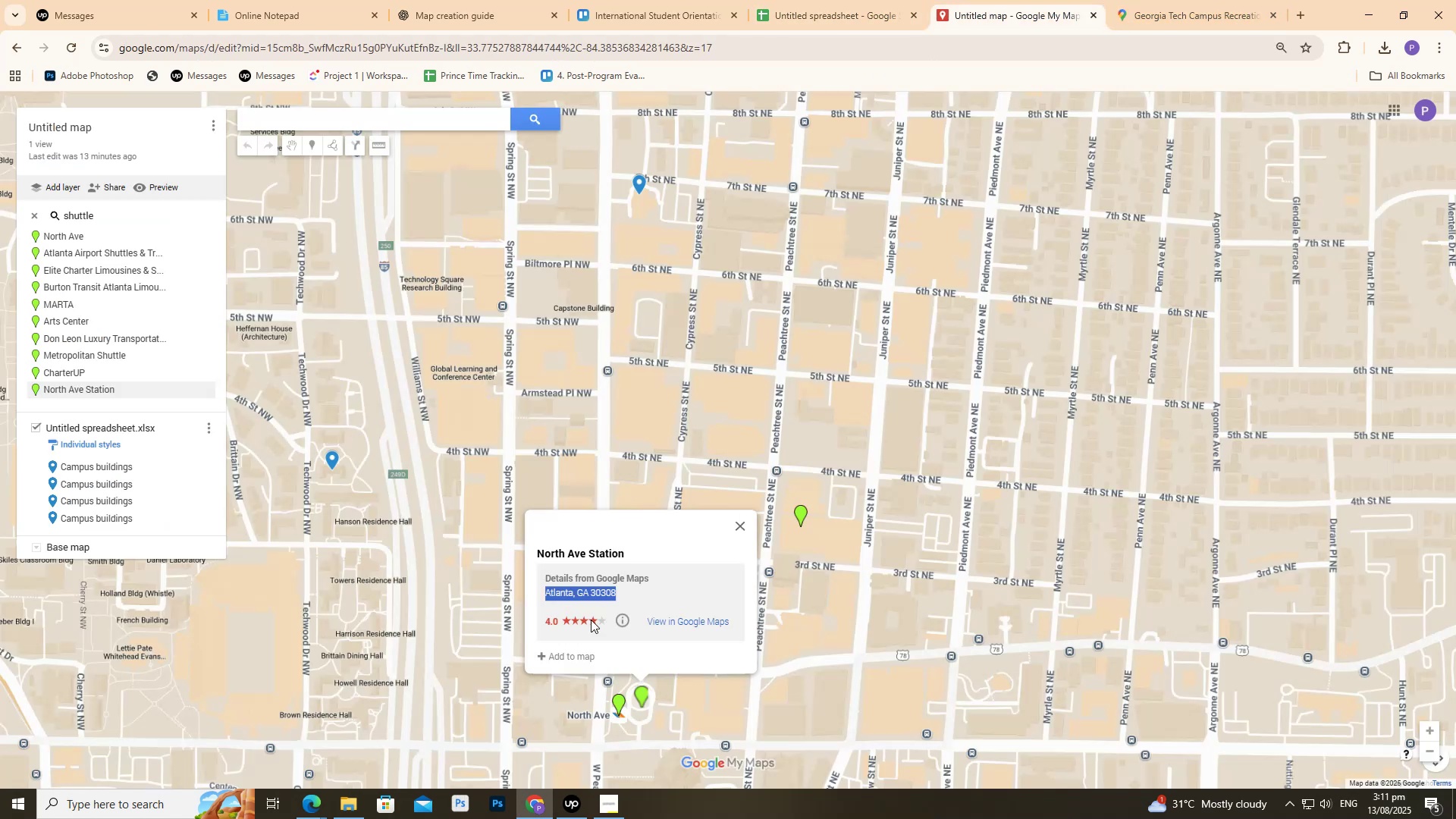 
left_click([572, 570])
 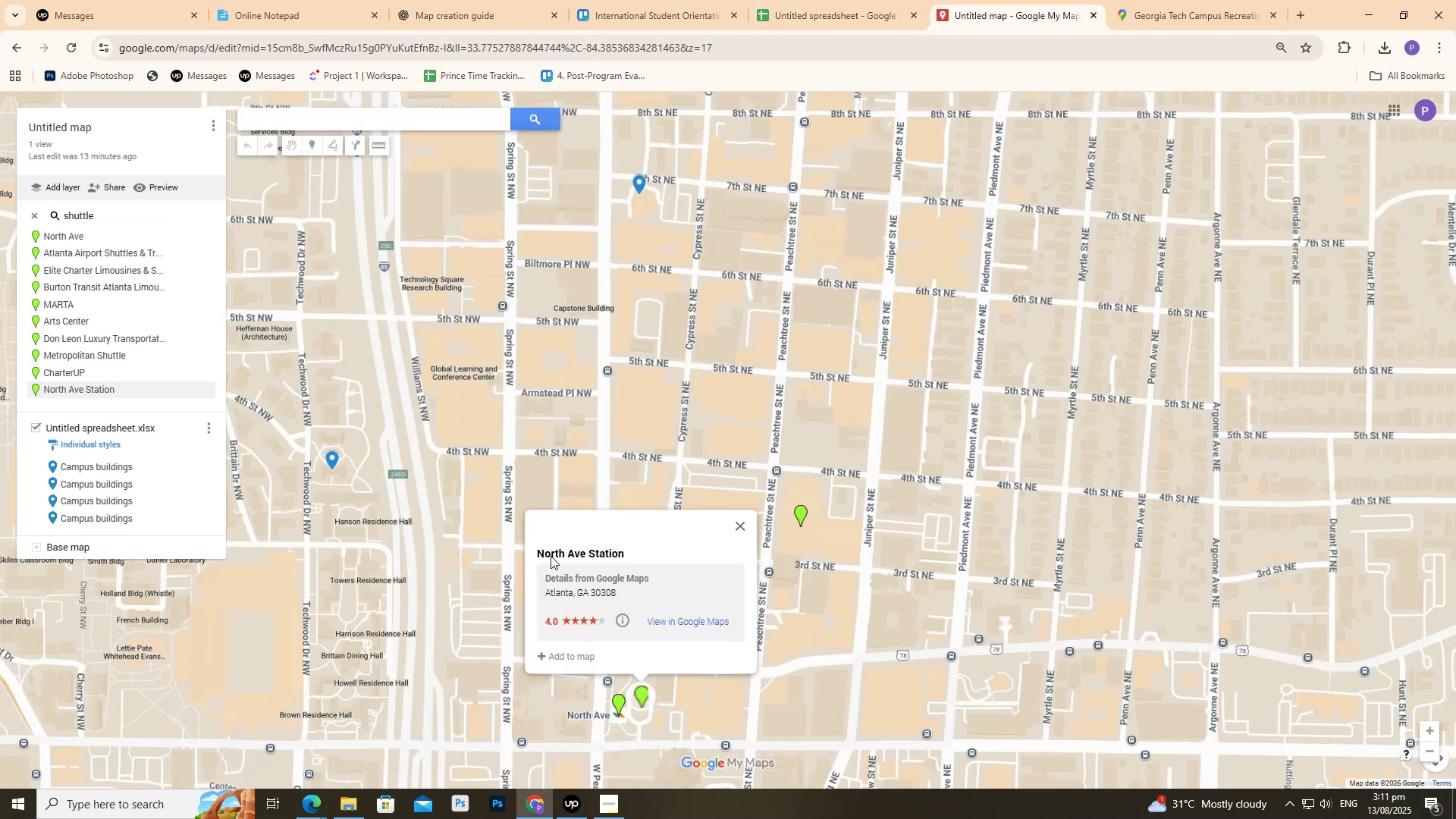 
left_click_drag(start_coordinate=[542, 554], to_coordinate=[562, 556])
 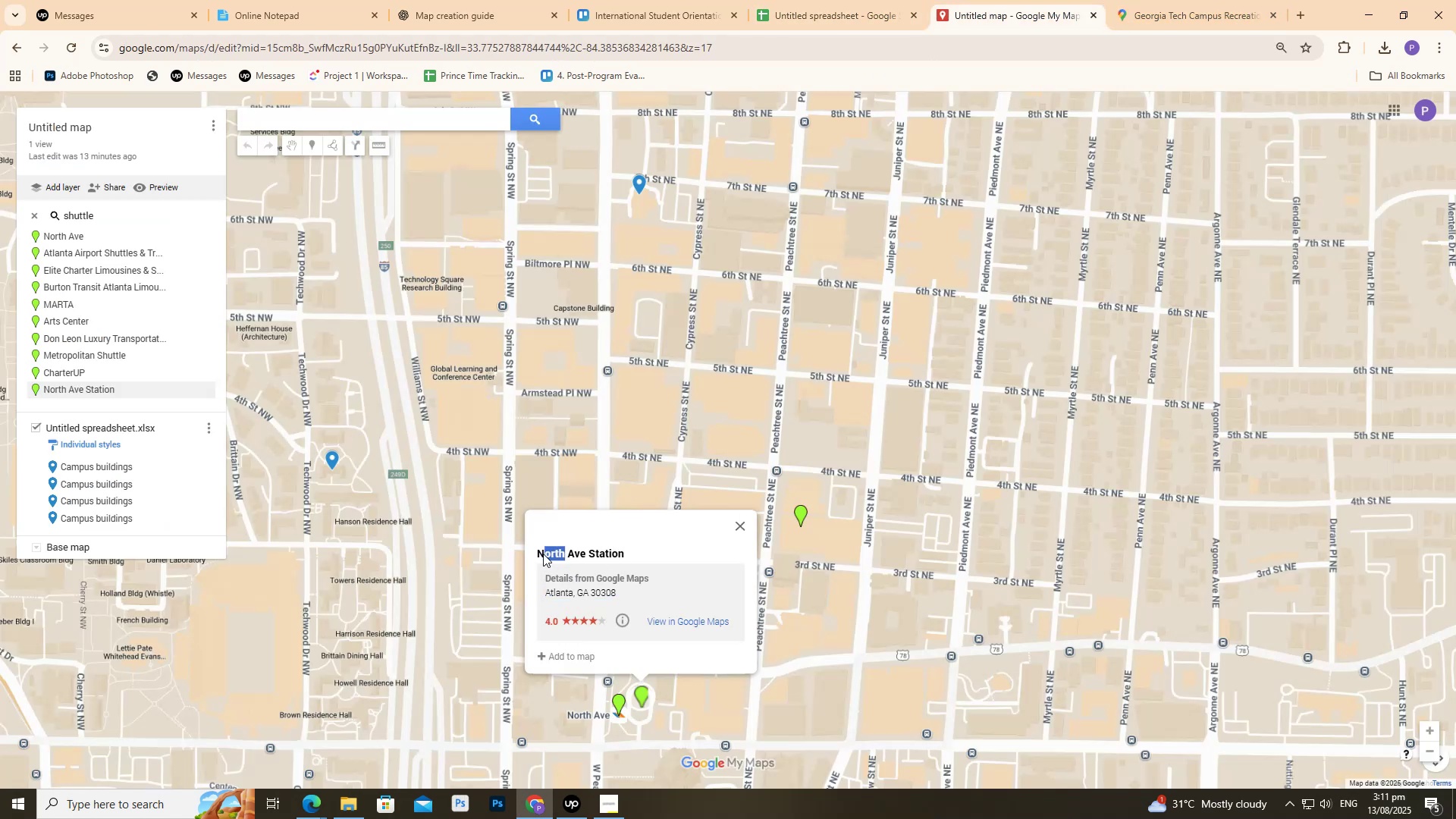 
left_click_drag(start_coordinate=[537, 554], to_coordinate=[623, 554])
 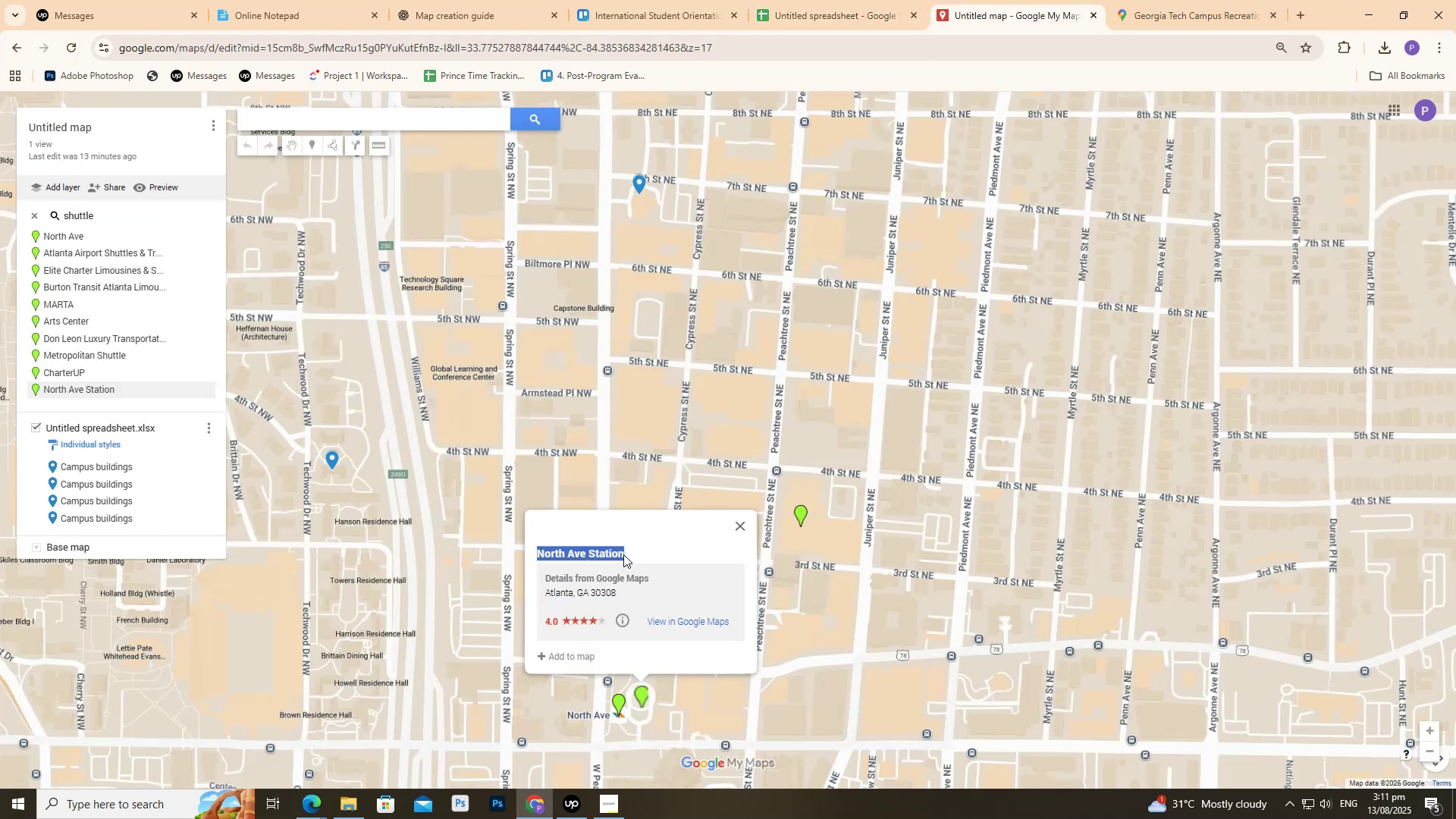 
key(Control+C)
 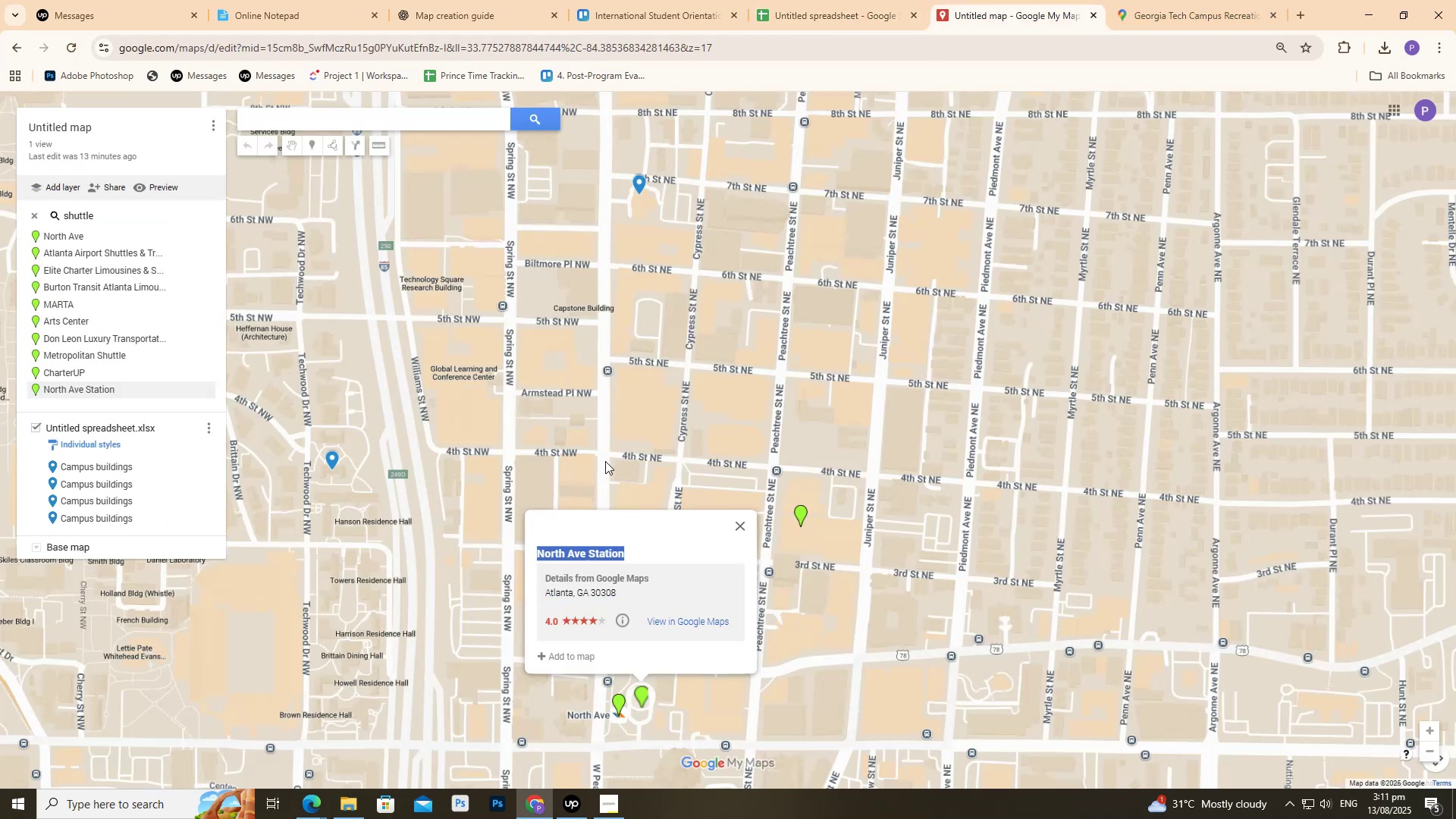 
key(Control+C)
 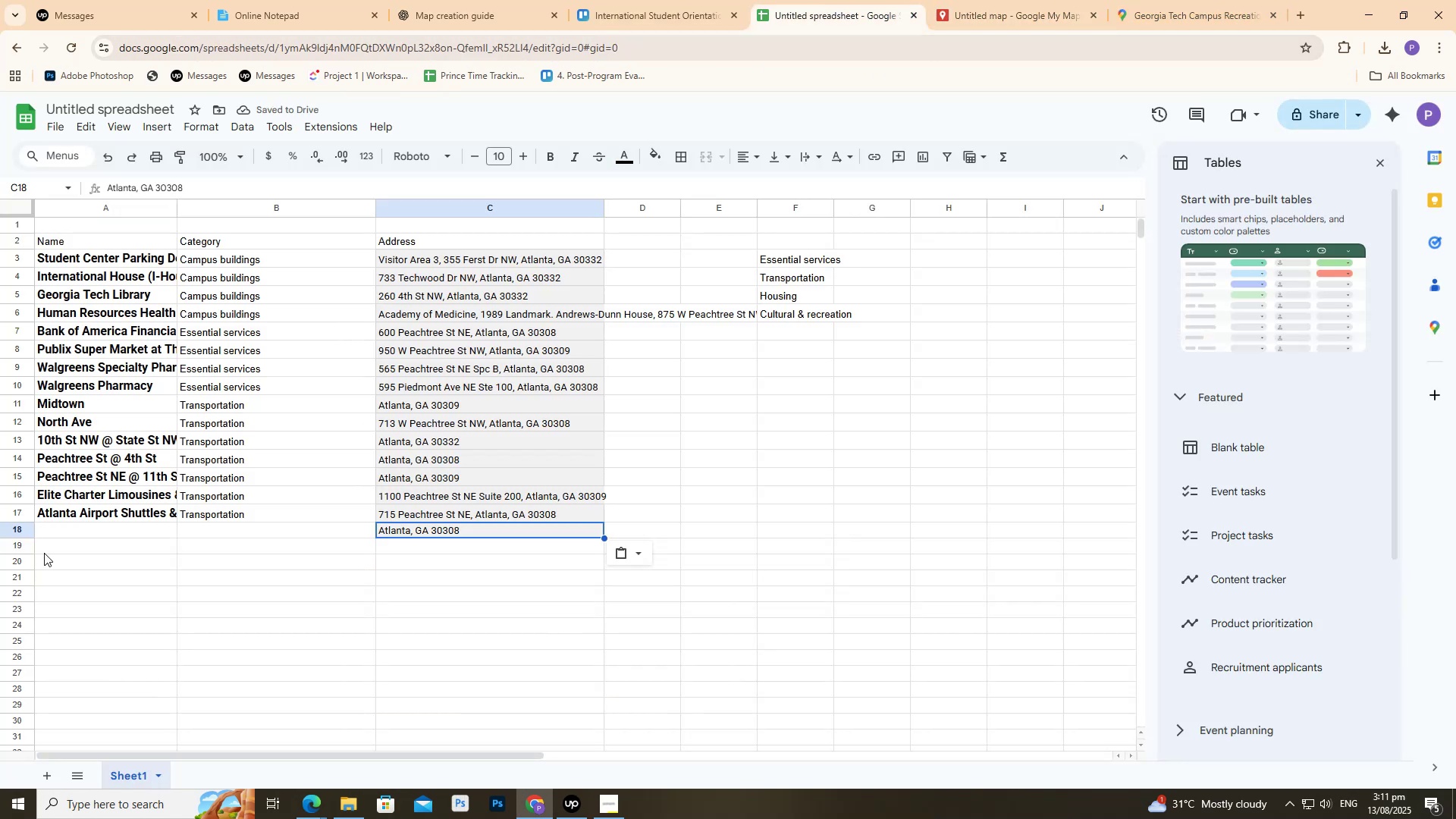 
left_click([55, 536])
 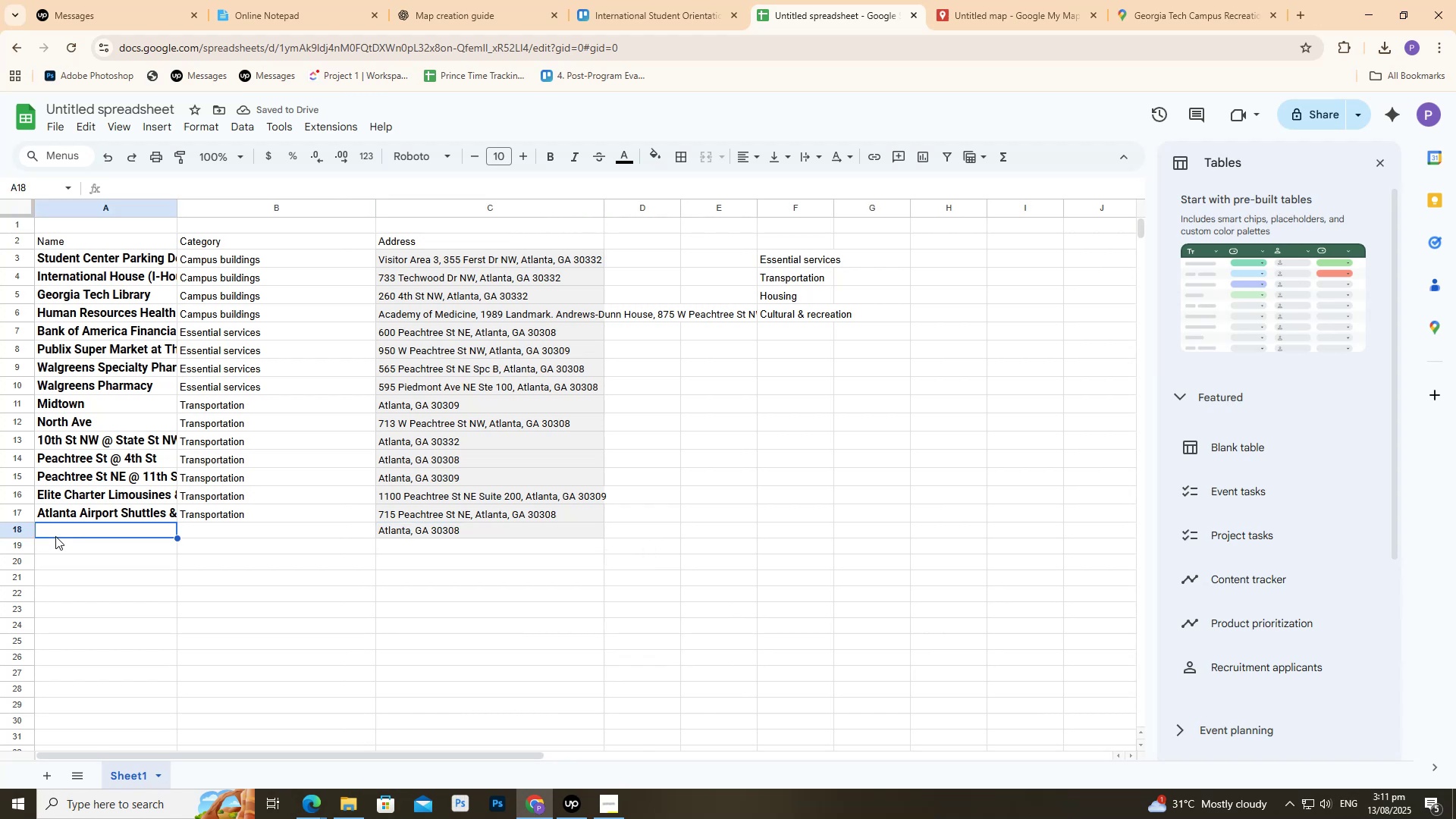 
key(Control+ControlLeft)
 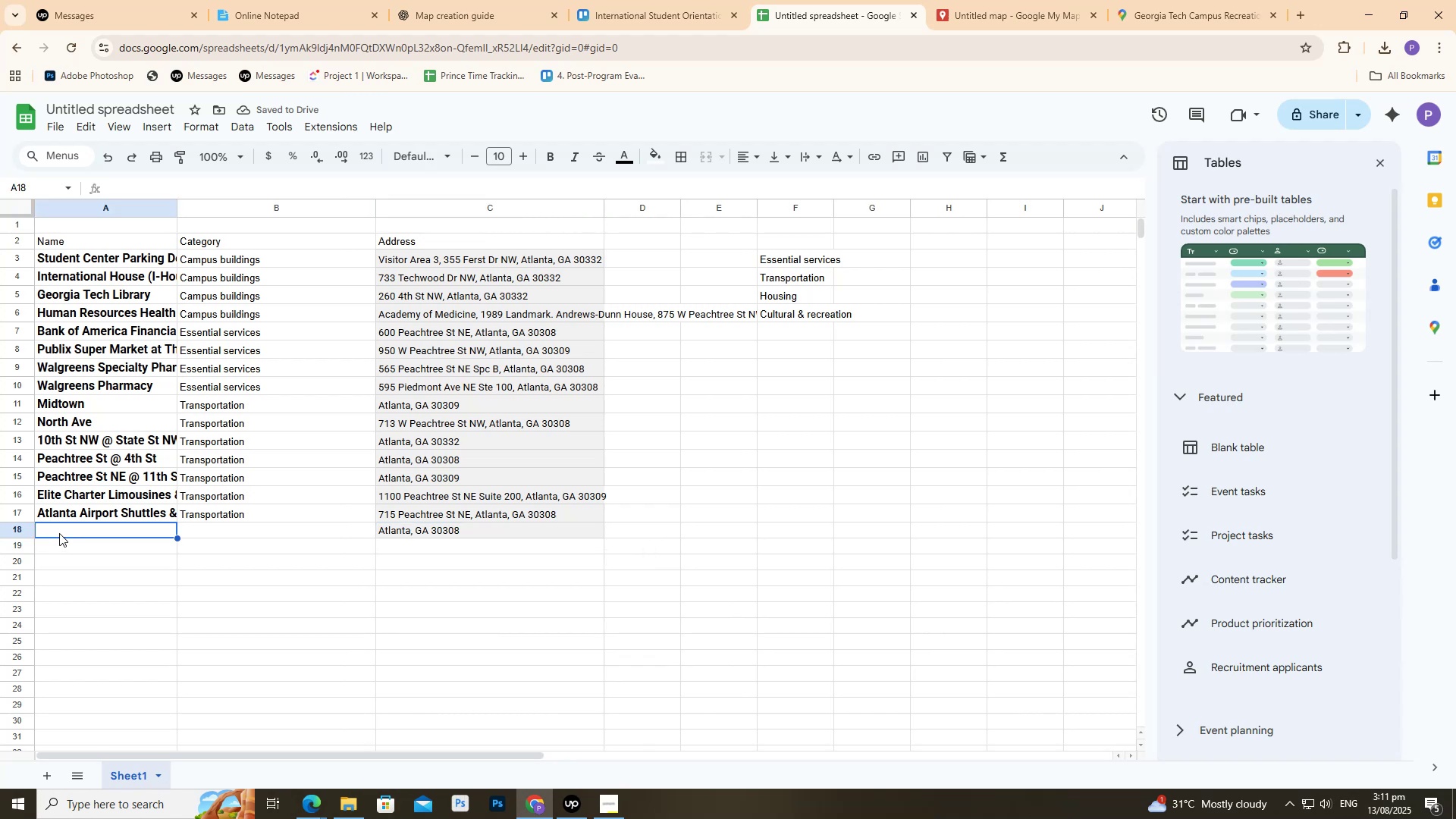 
key(Control+V)
 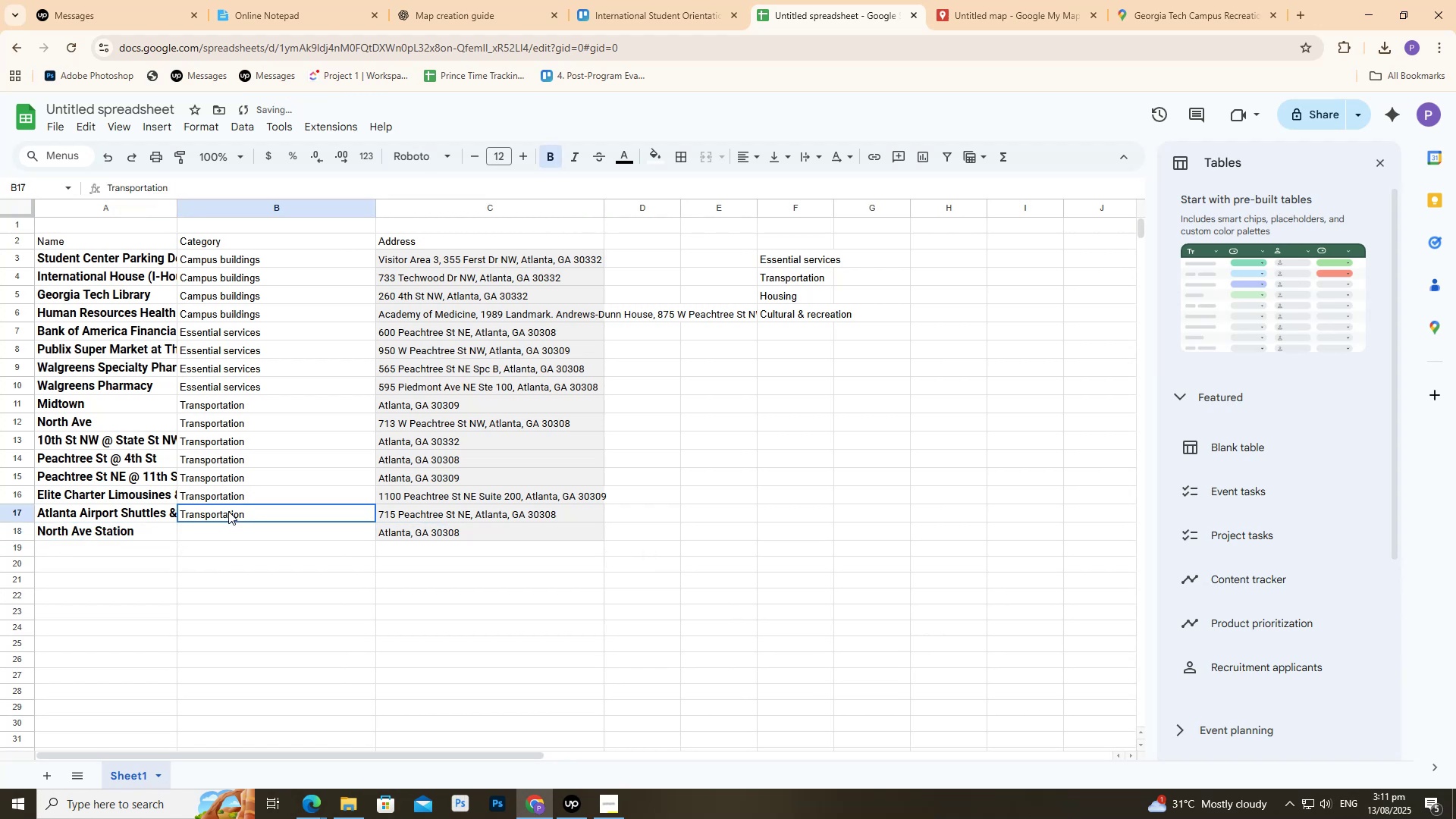 
key(Control+ControlLeft)
 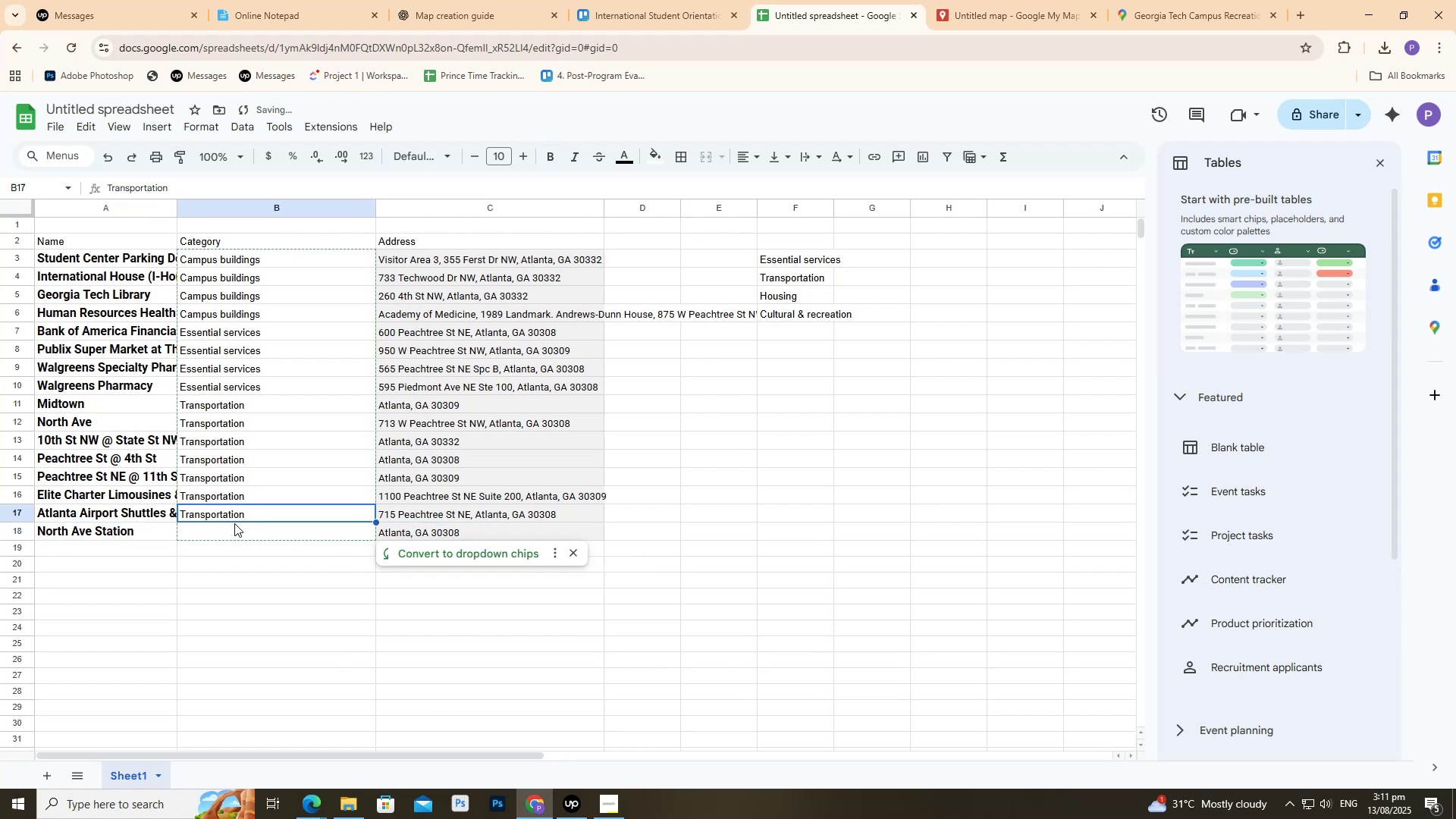 
key(Control+C)
 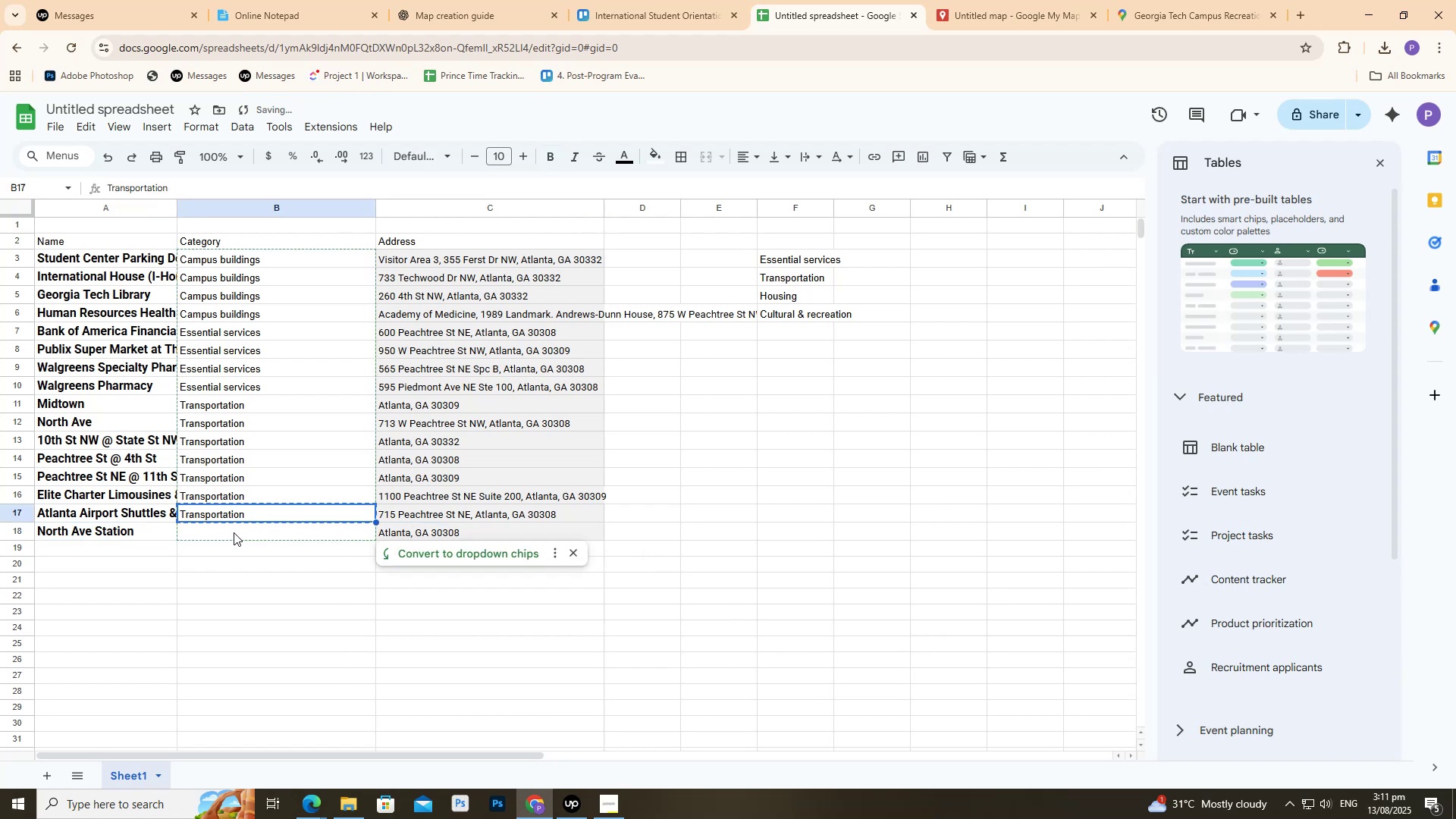 
triple_click([234, 532])
 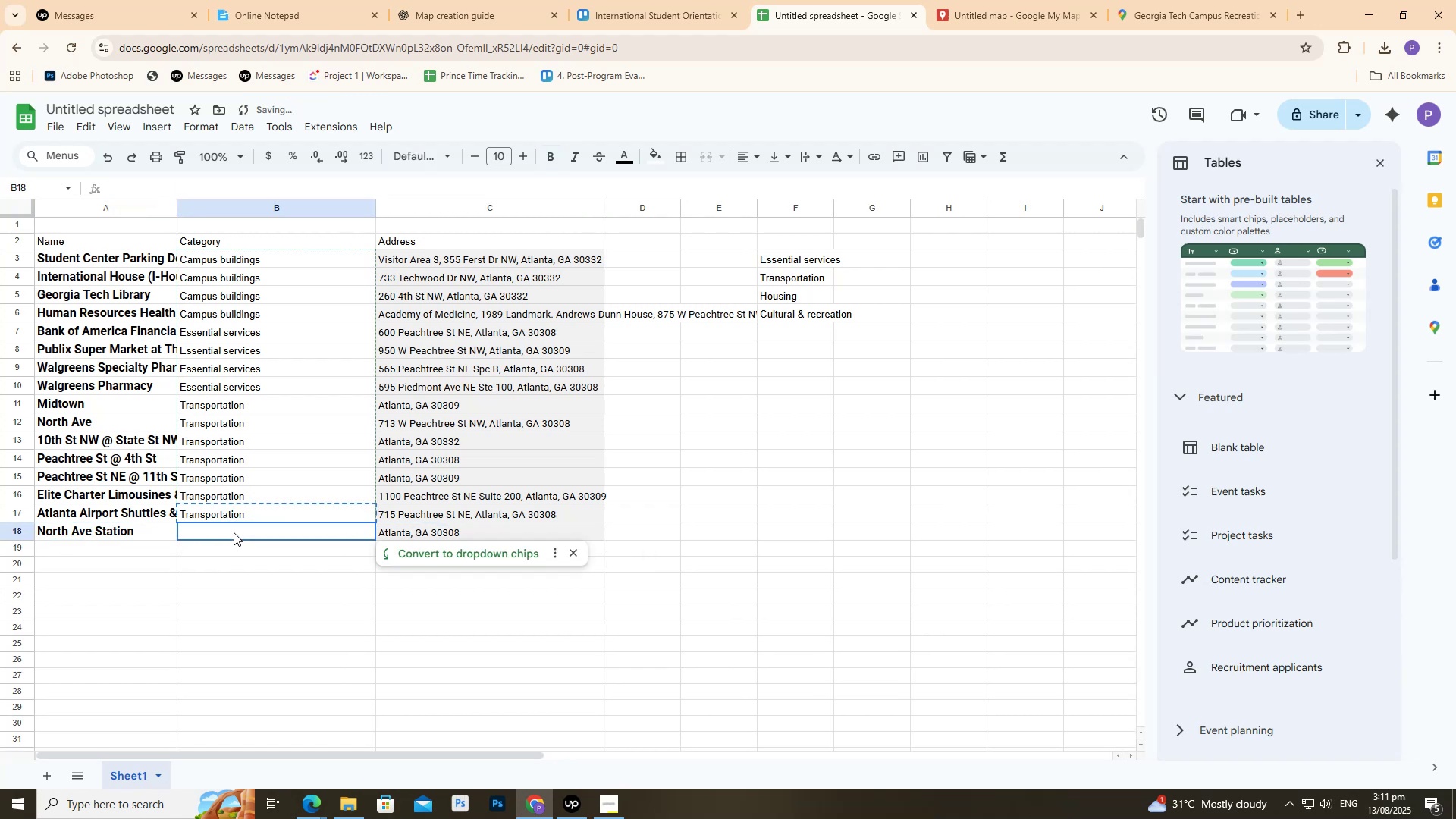 
key(Control+ControlLeft)
 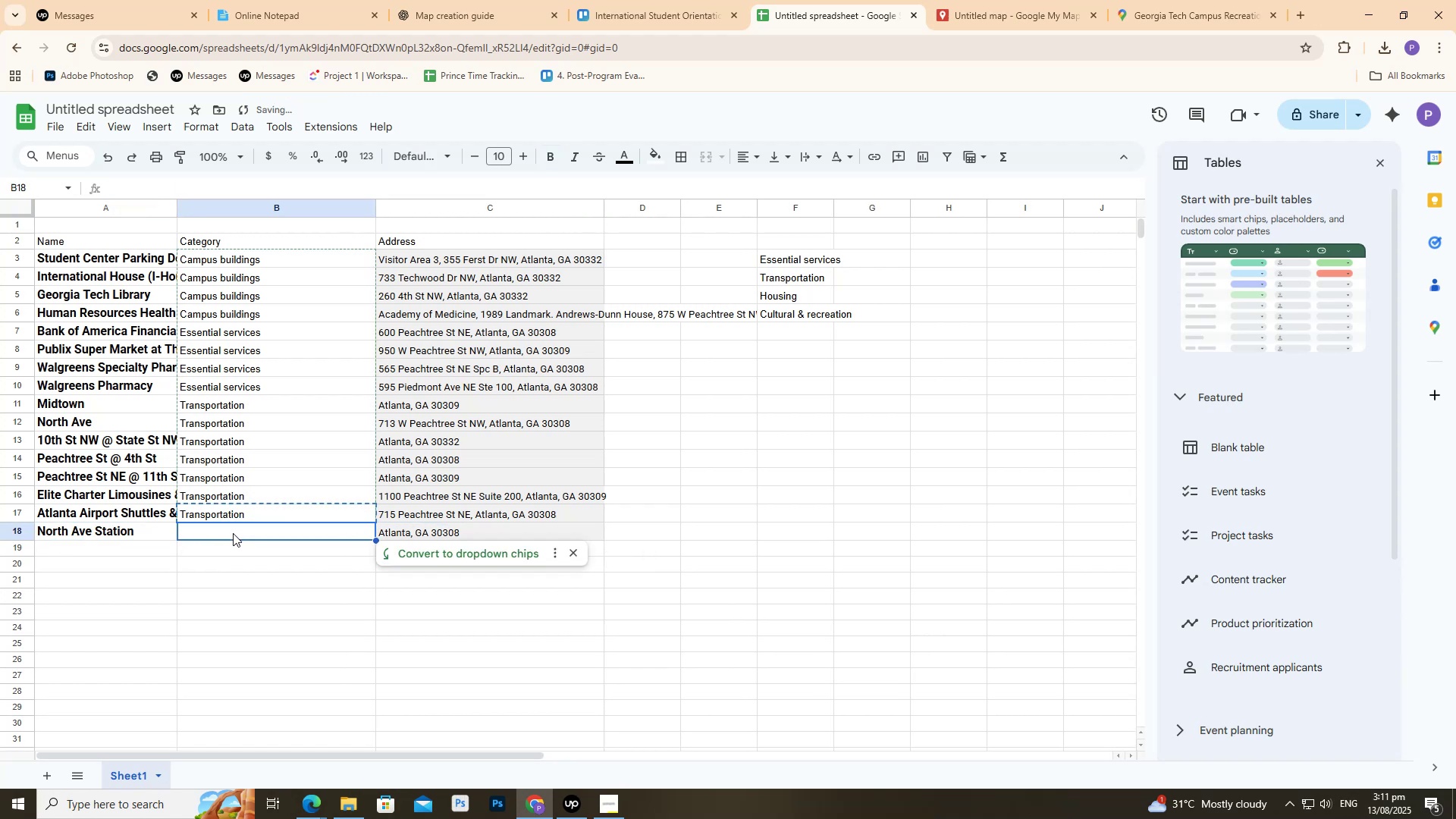 
key(Control+V)
 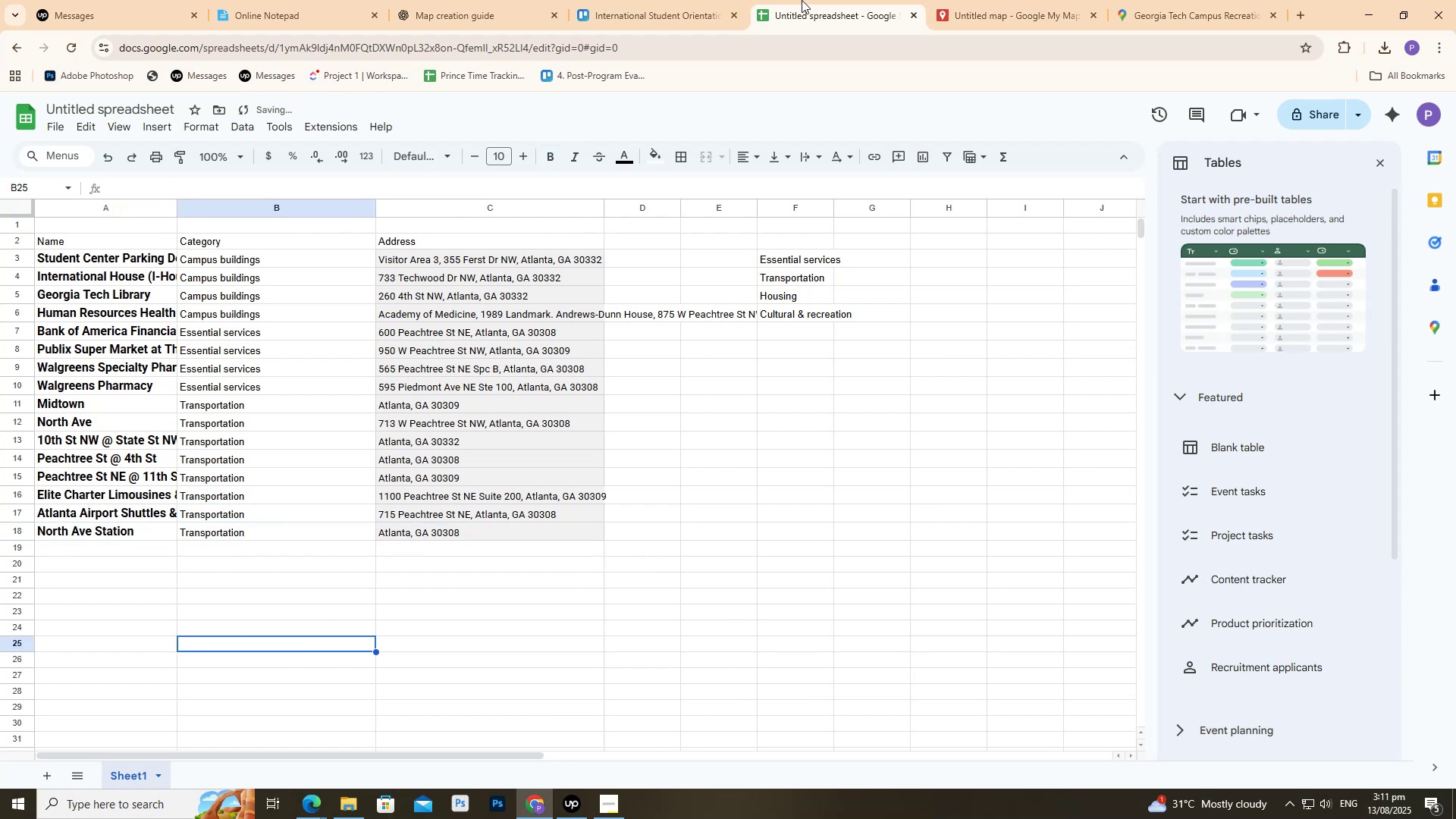 
triple_click([670, 0])
 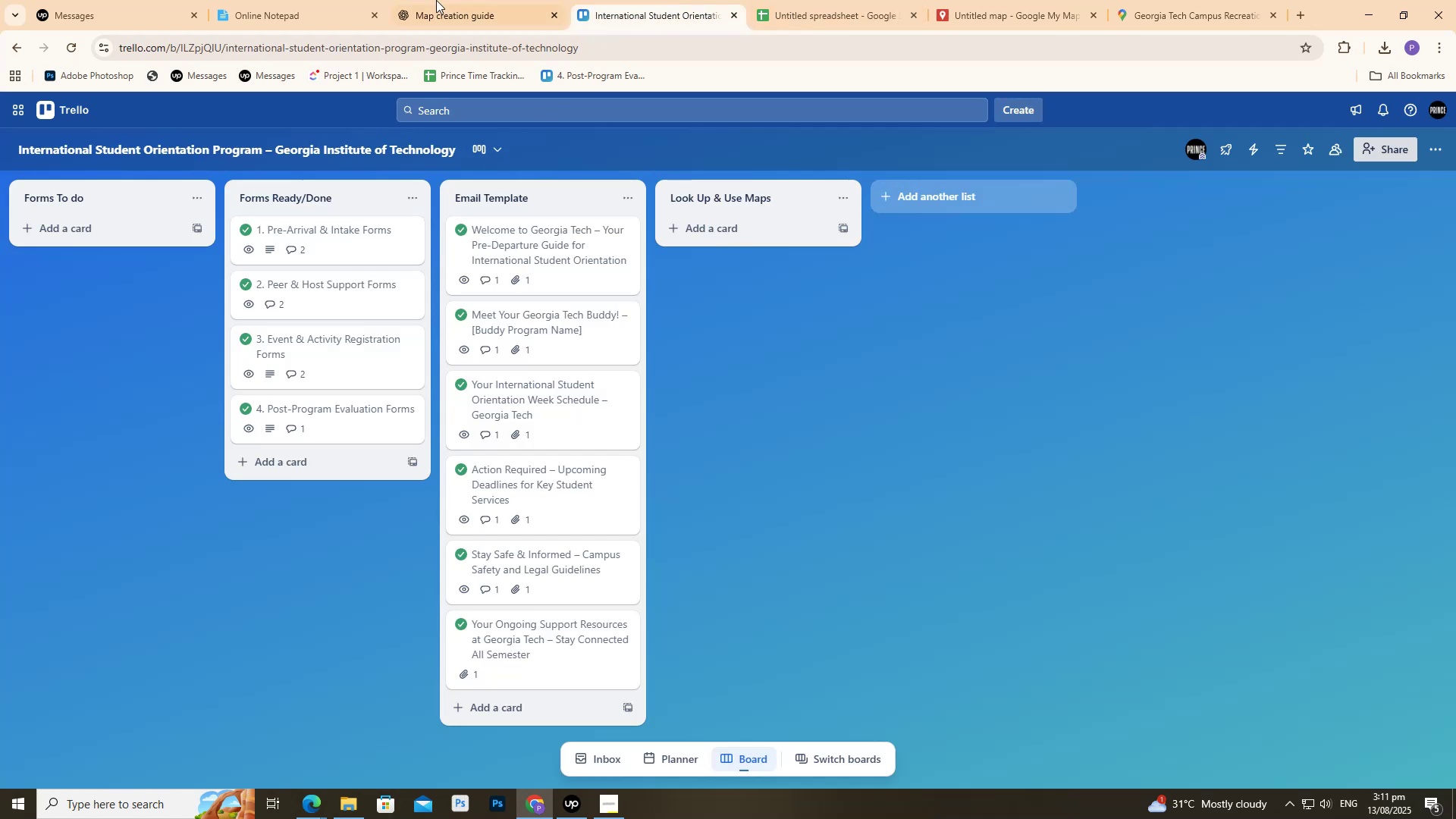 
left_click([458, 0])
 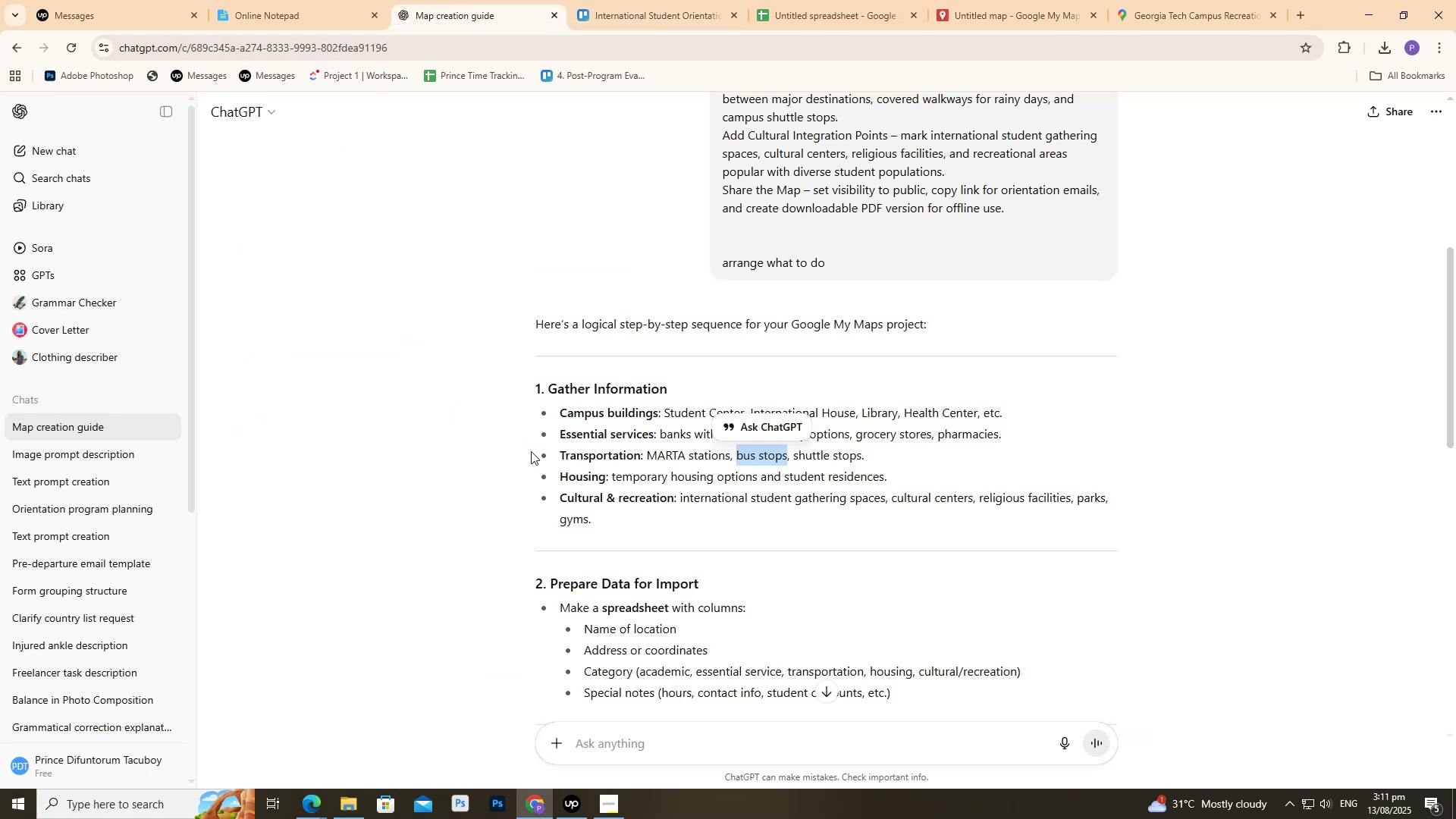 
mouse_move([824, -1])
 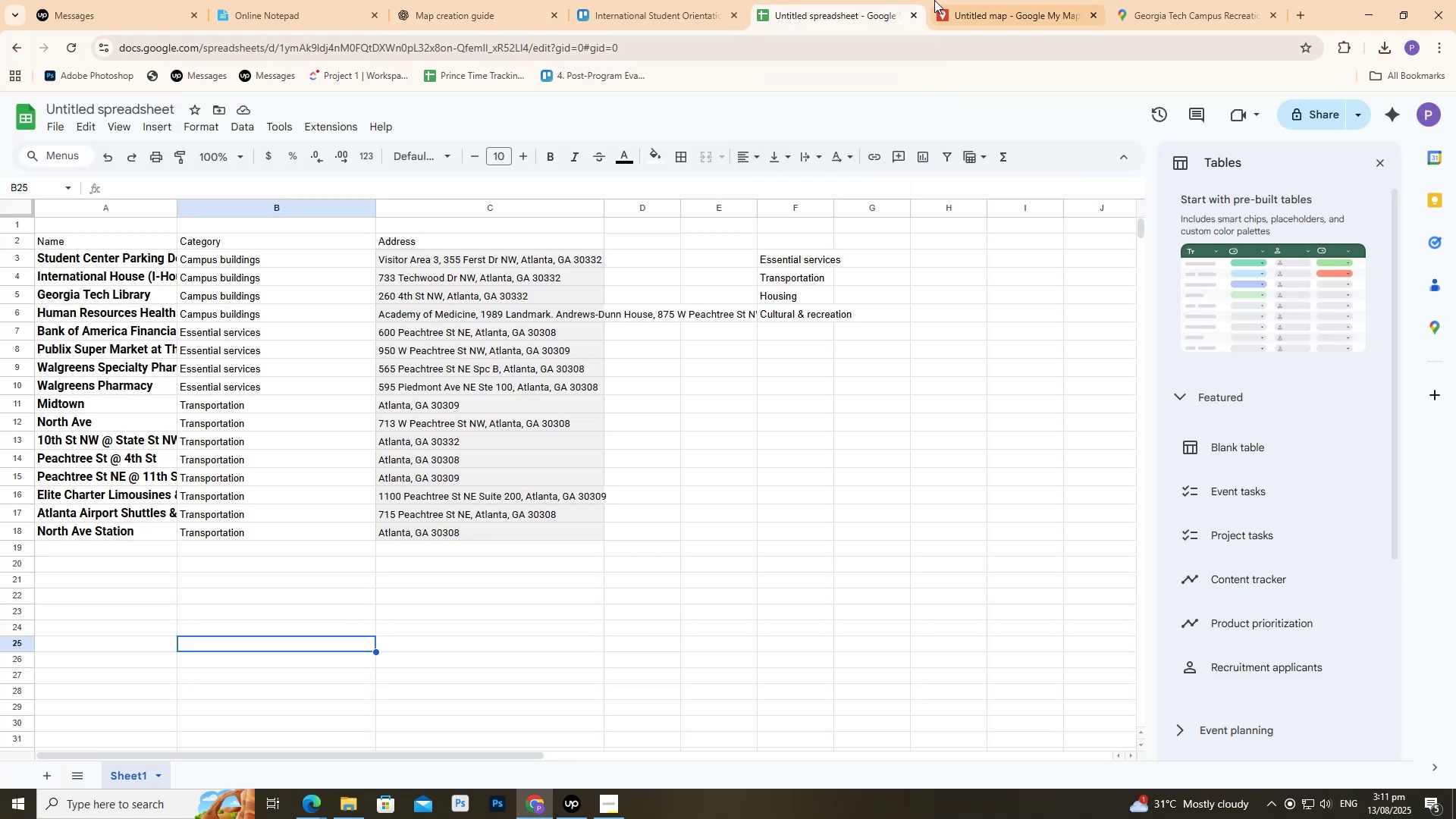 
left_click([934, 0])
 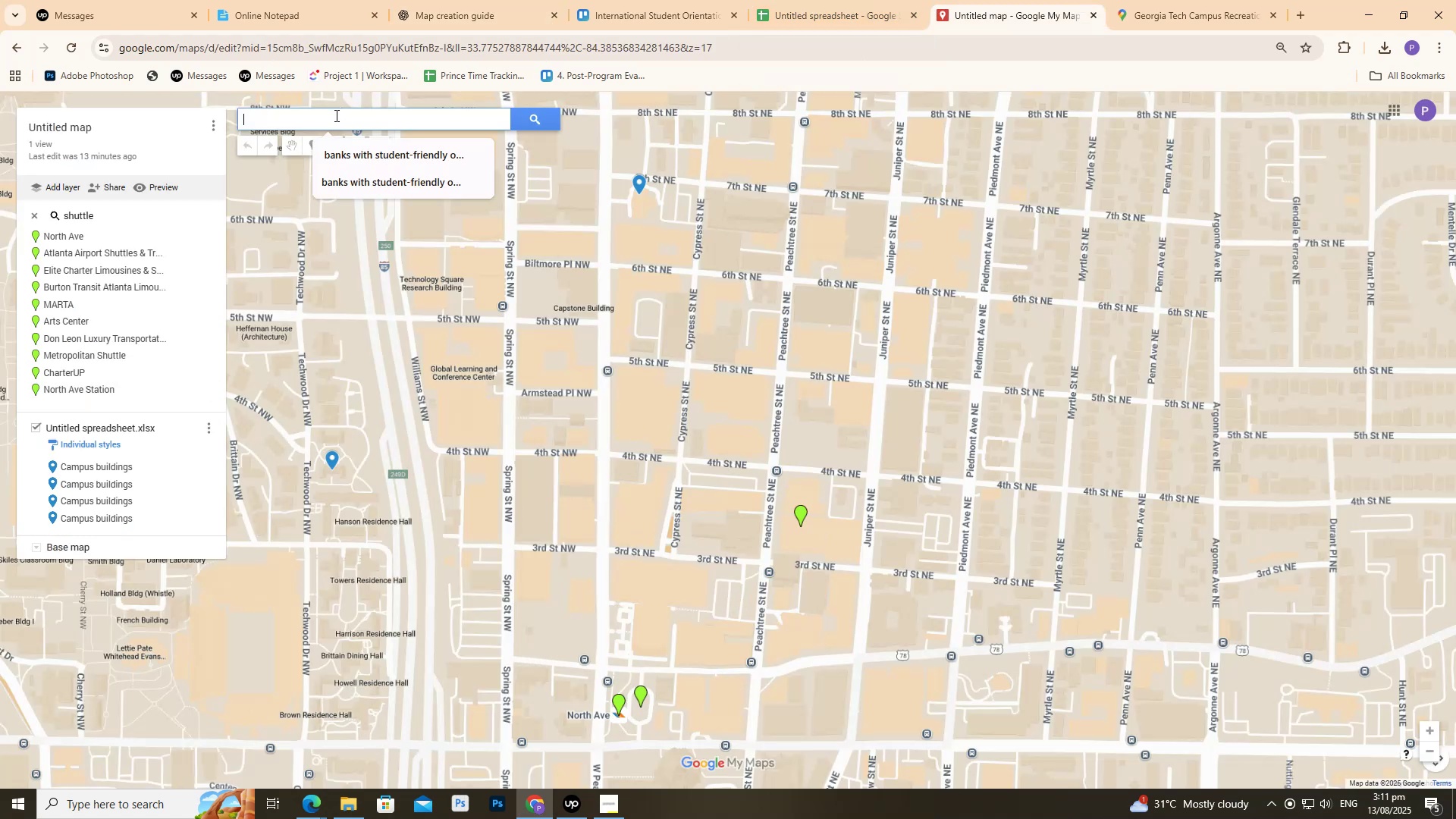 
type(housei)
key(Backspace)
key(Backspace)
type(ing)
 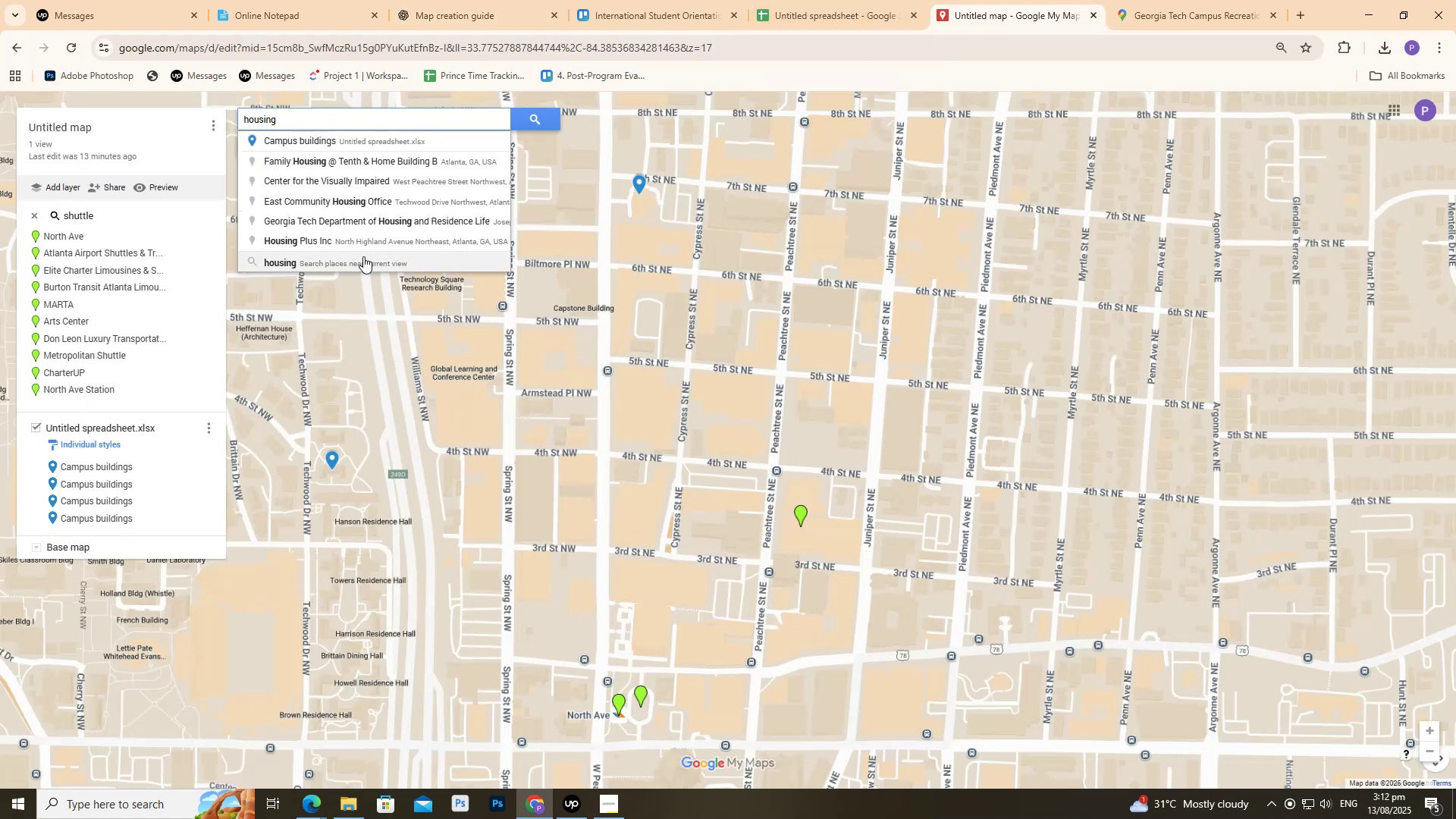 
left_click([361, 262])
 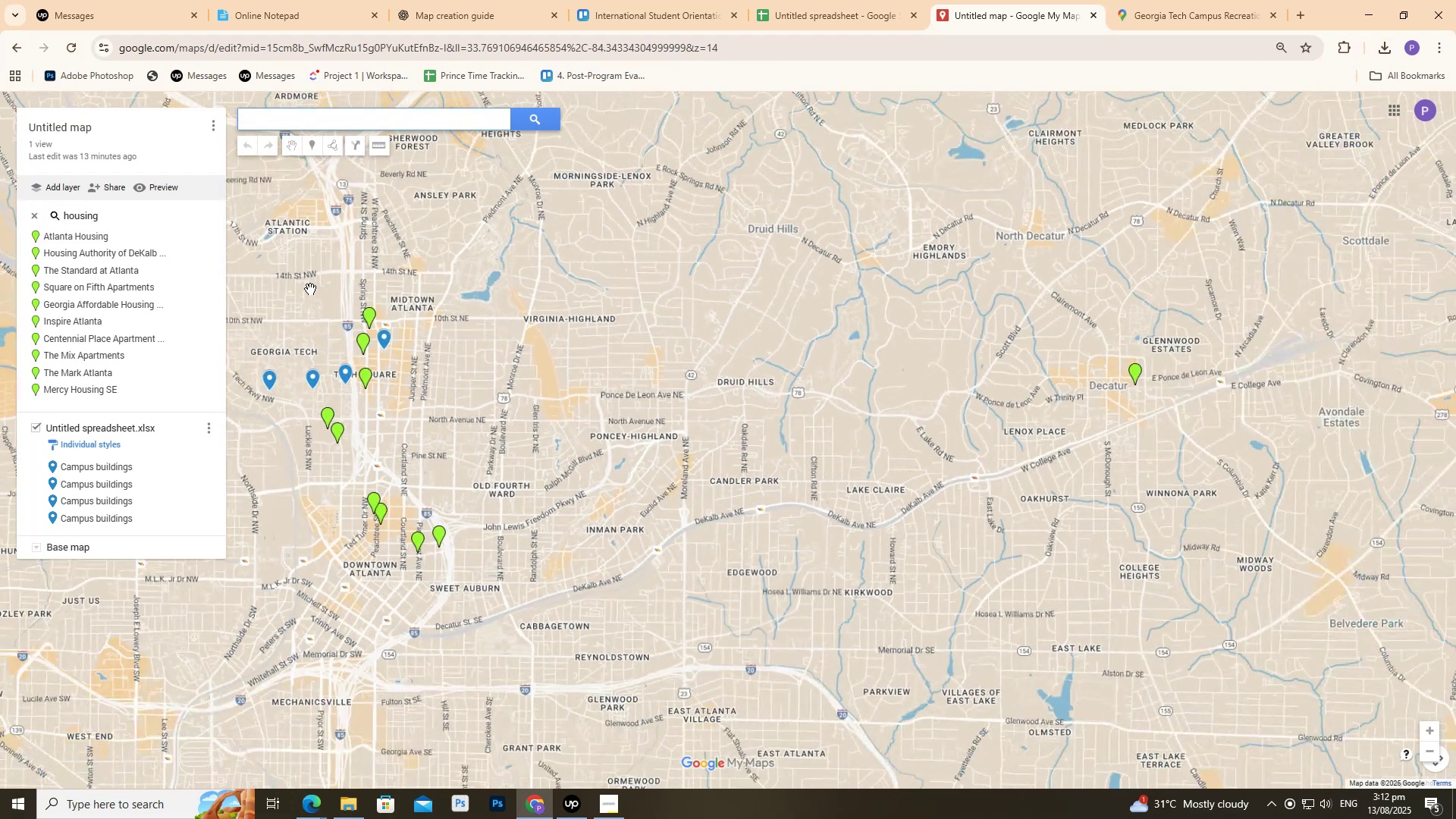 
scroll: coordinate [303, 328], scroll_direction: up, amount: 5.0
 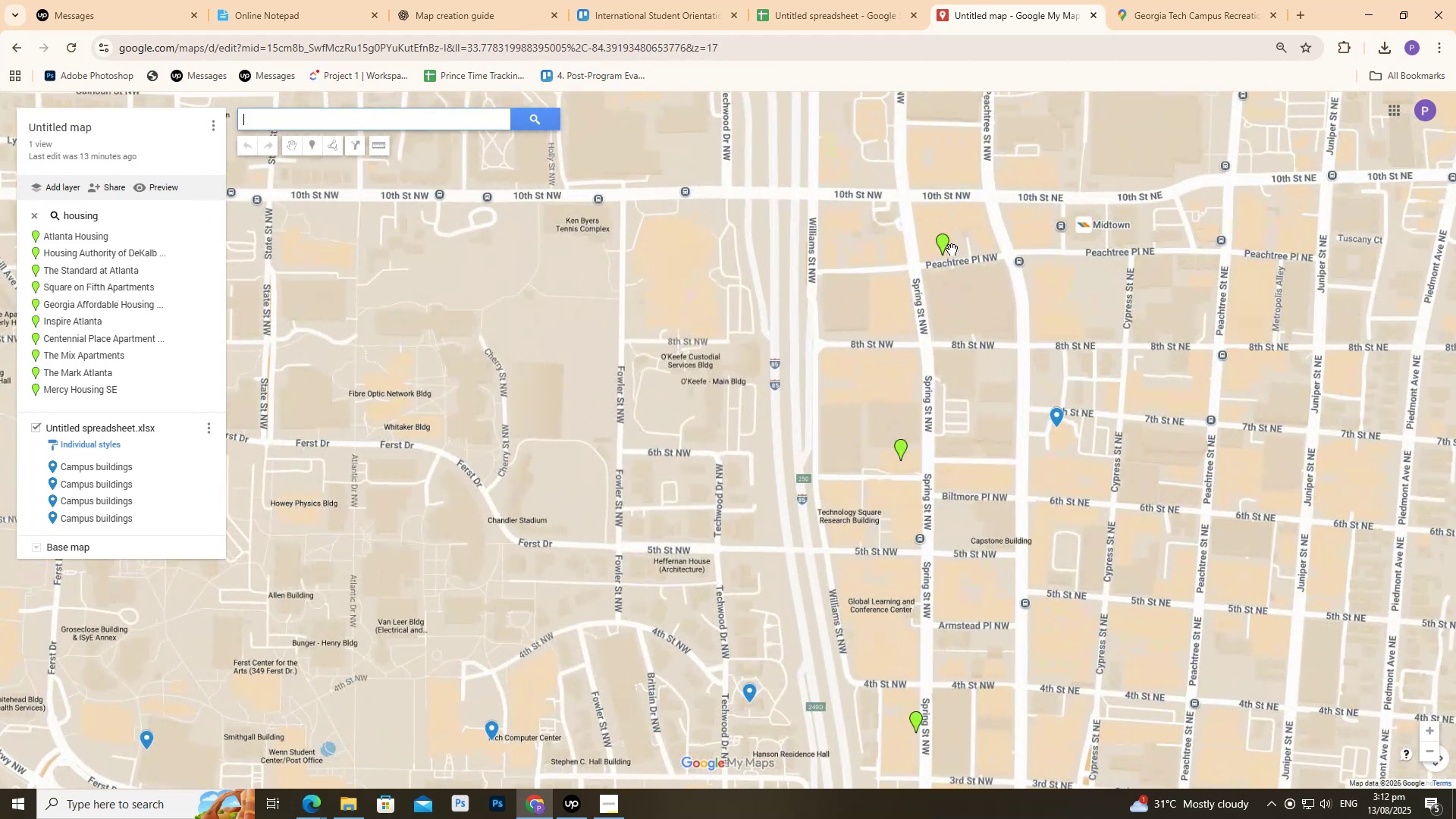 
left_click([945, 248])
 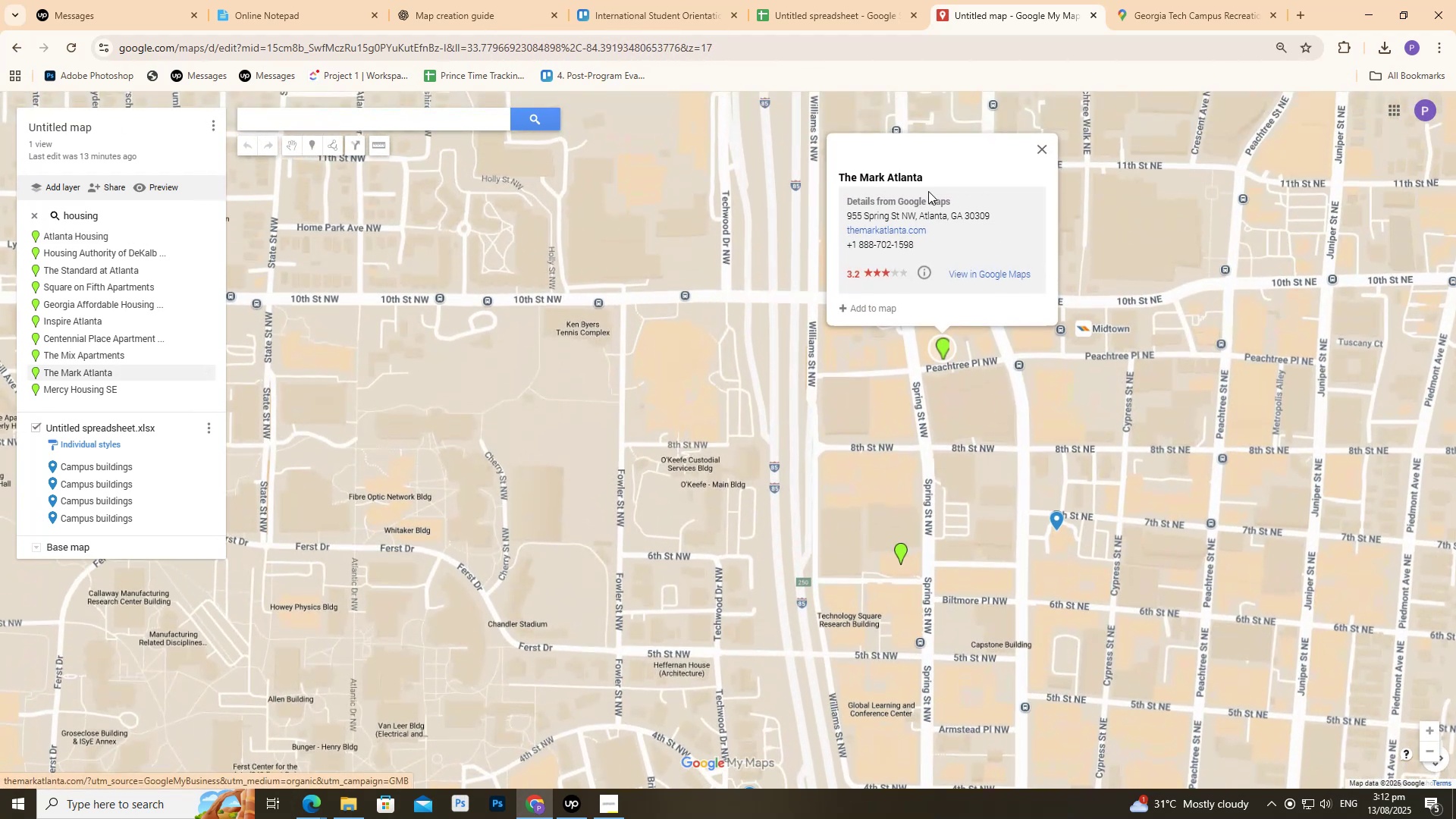 
left_click_drag(start_coordinate=[932, 177], to_coordinate=[834, 171])
 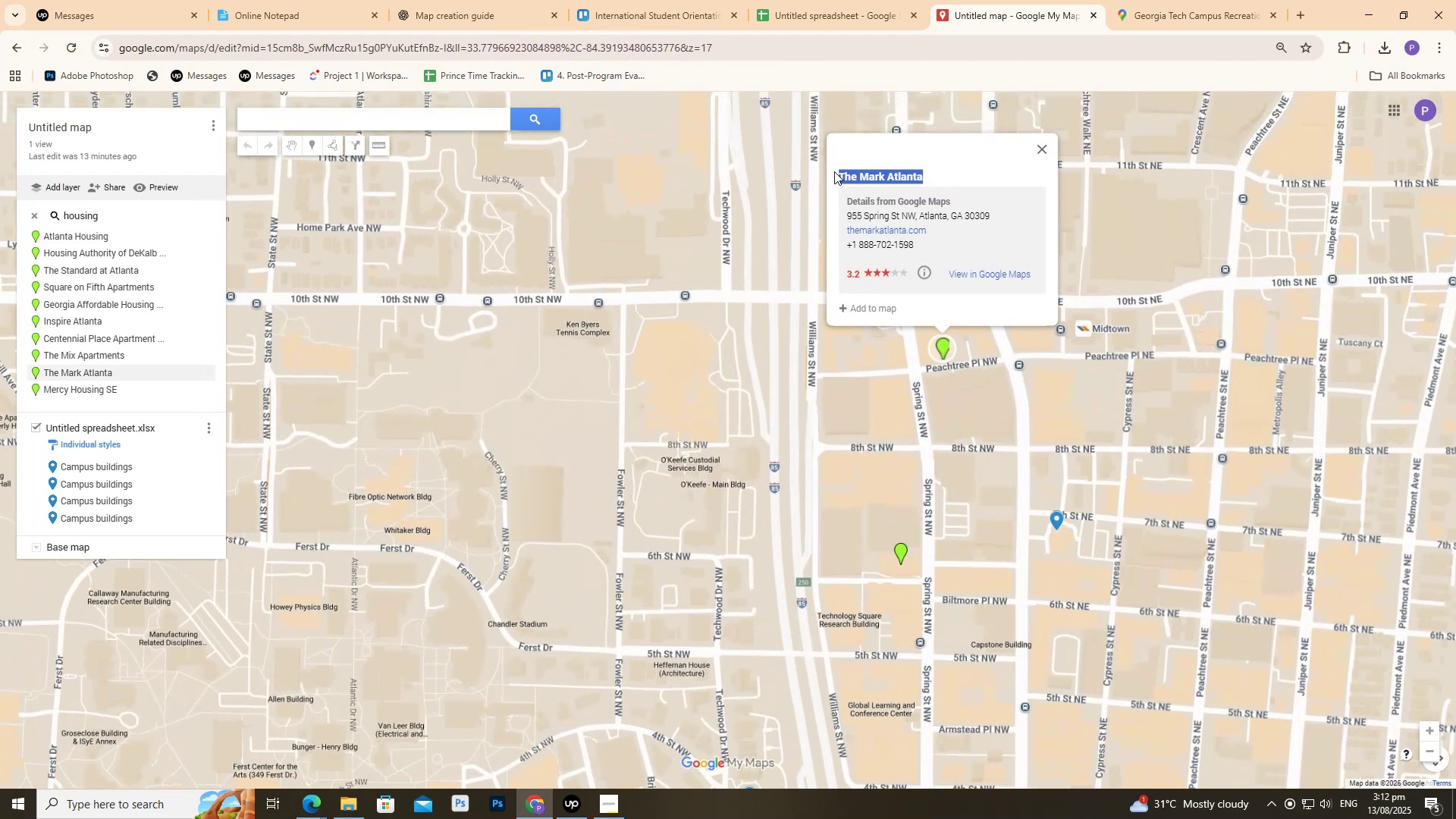 
key(Control+C)
 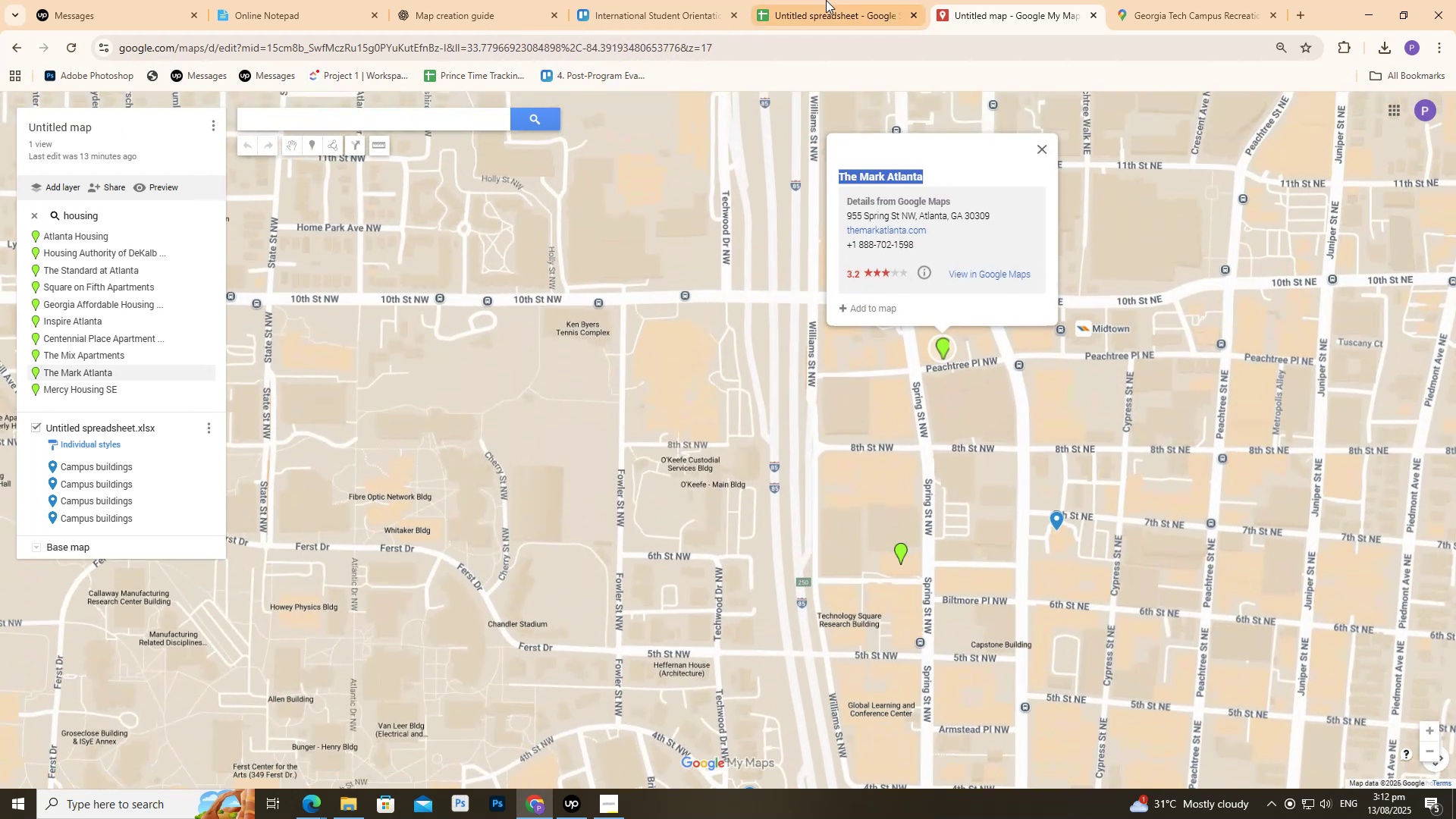 
key(Control+C)
 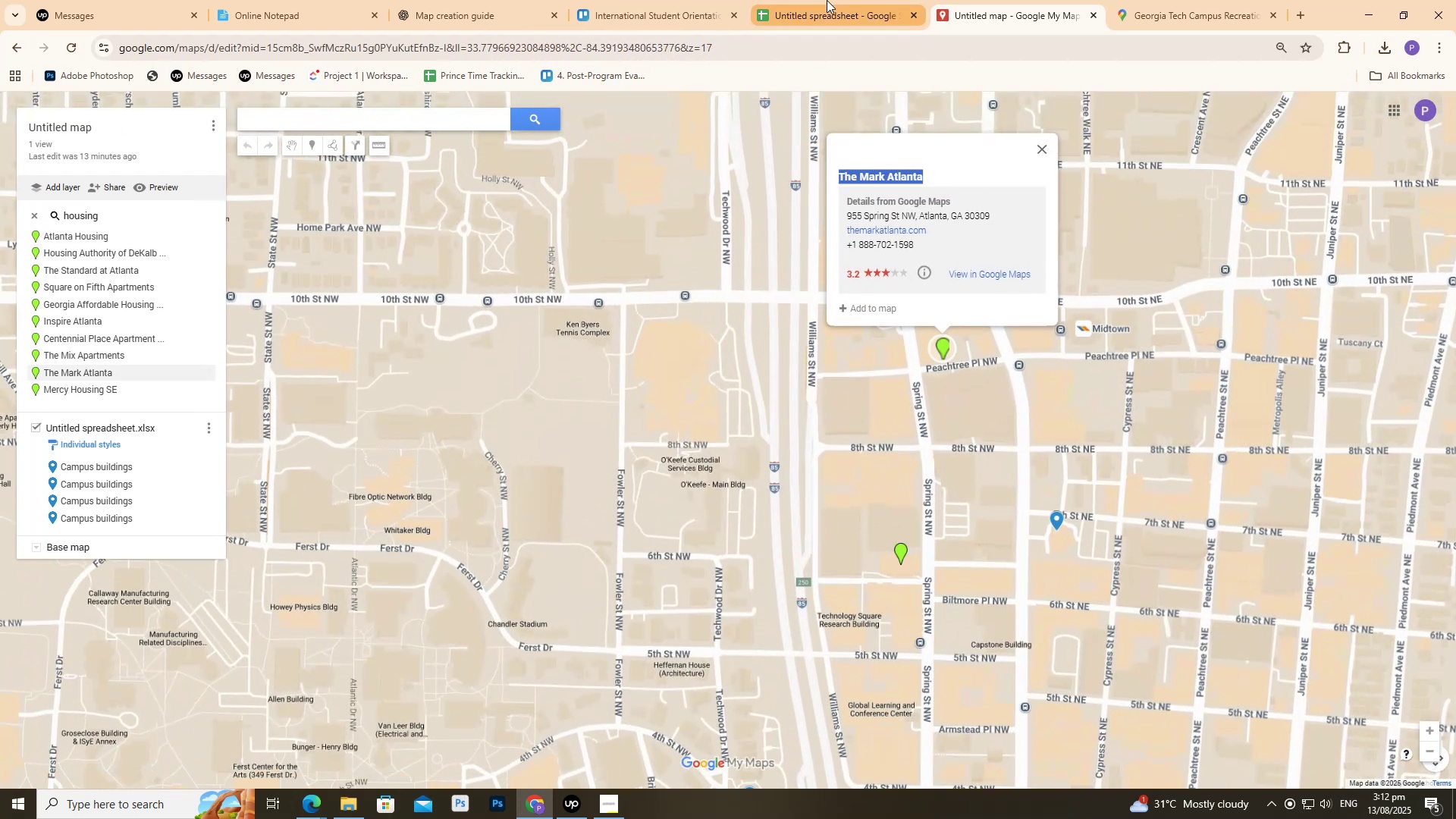 
left_click([827, 0])
 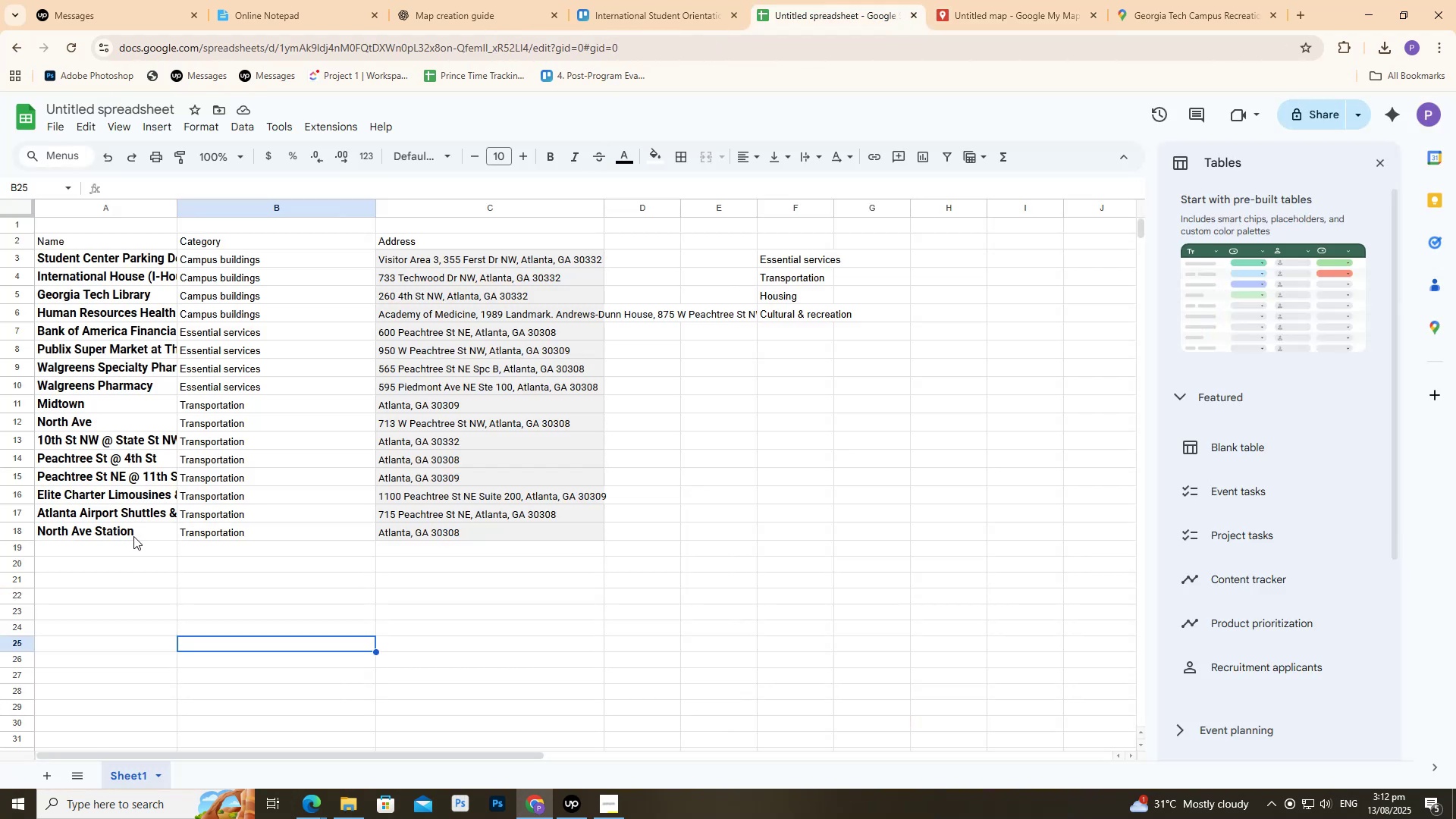 
key(Control+ControlLeft)
 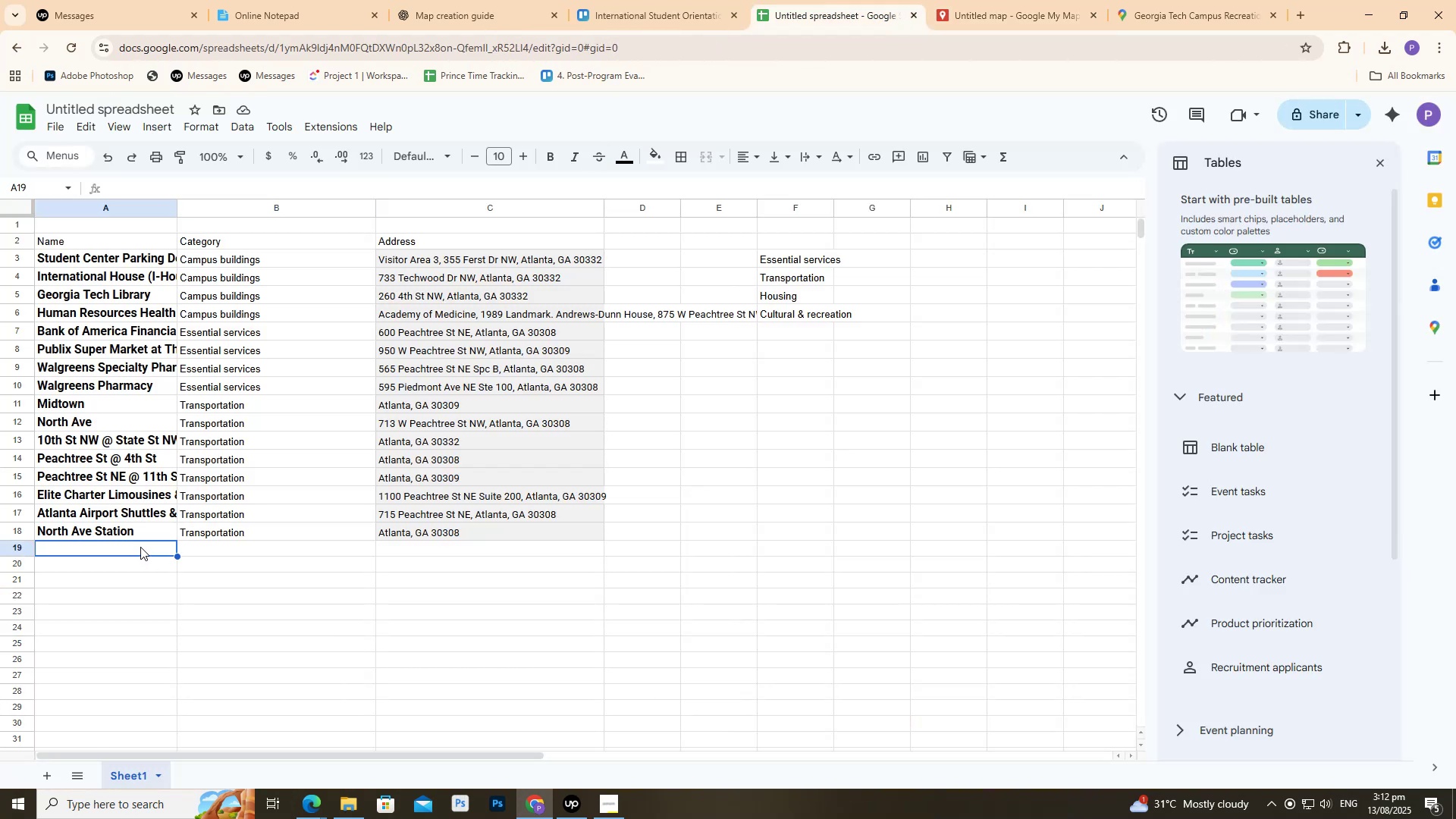 
key(Control+V)
 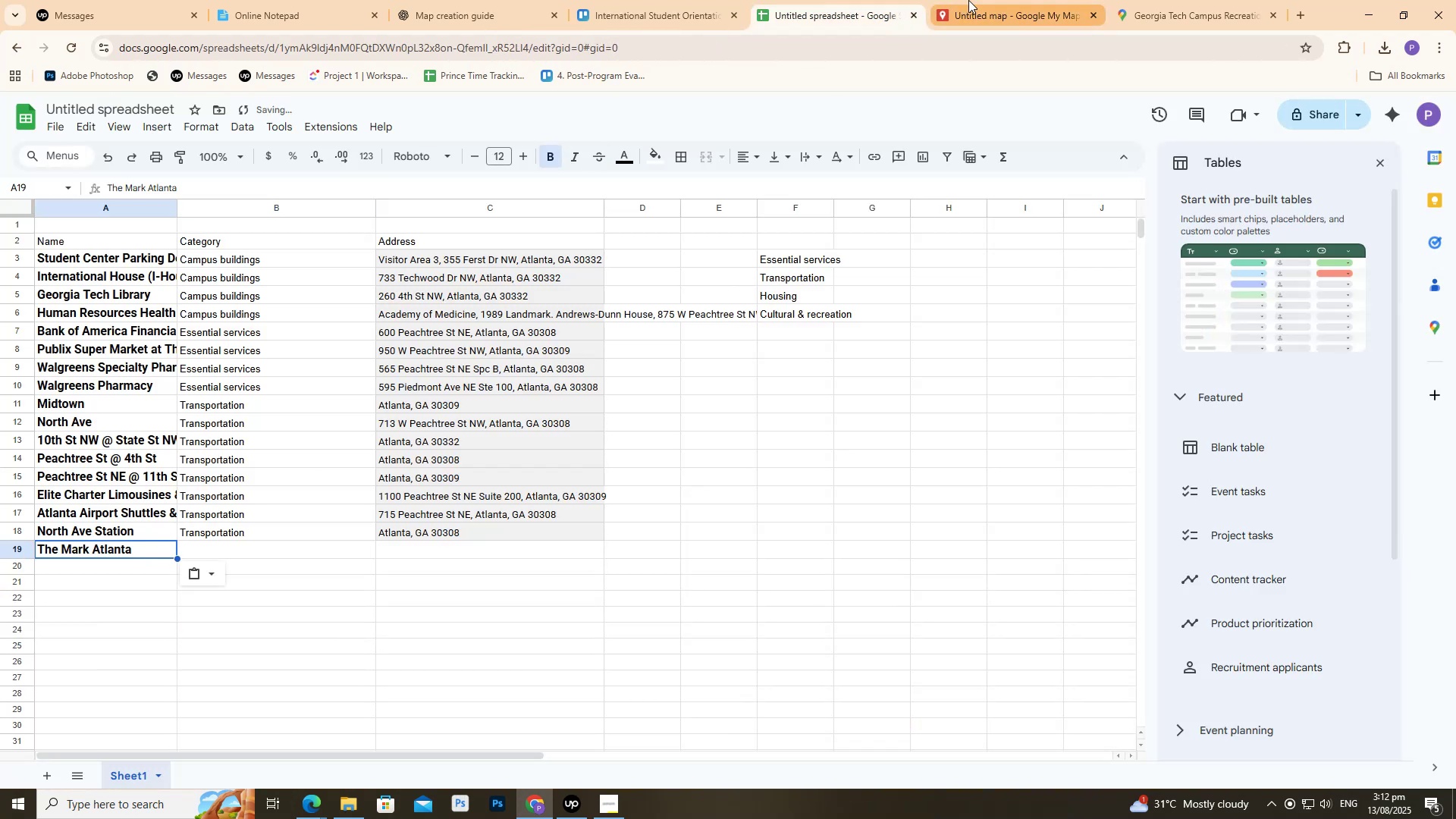 
left_click([984, 0])
 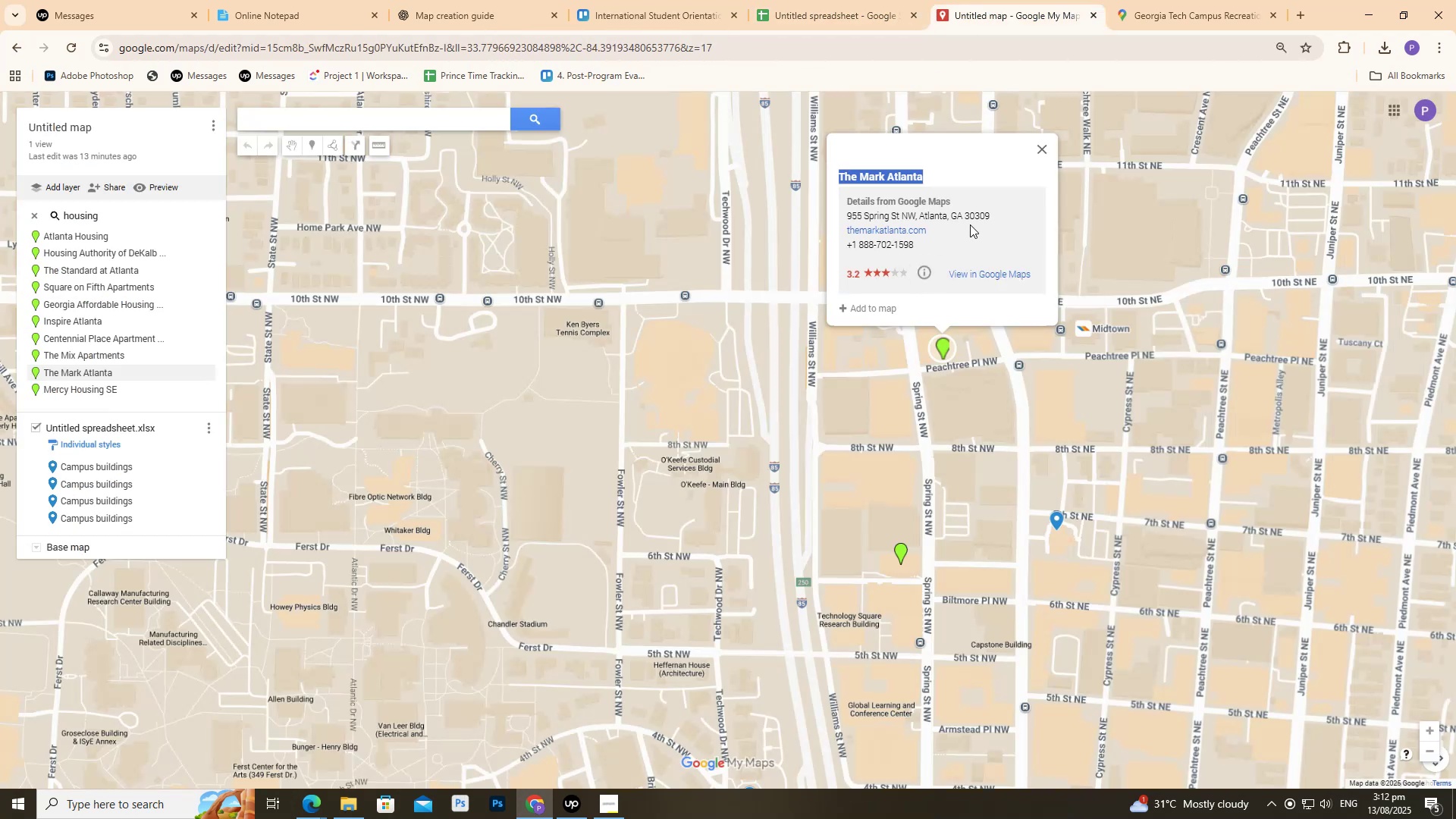 
left_click_drag(start_coordinate=[1005, 217], to_coordinate=[849, 214])
 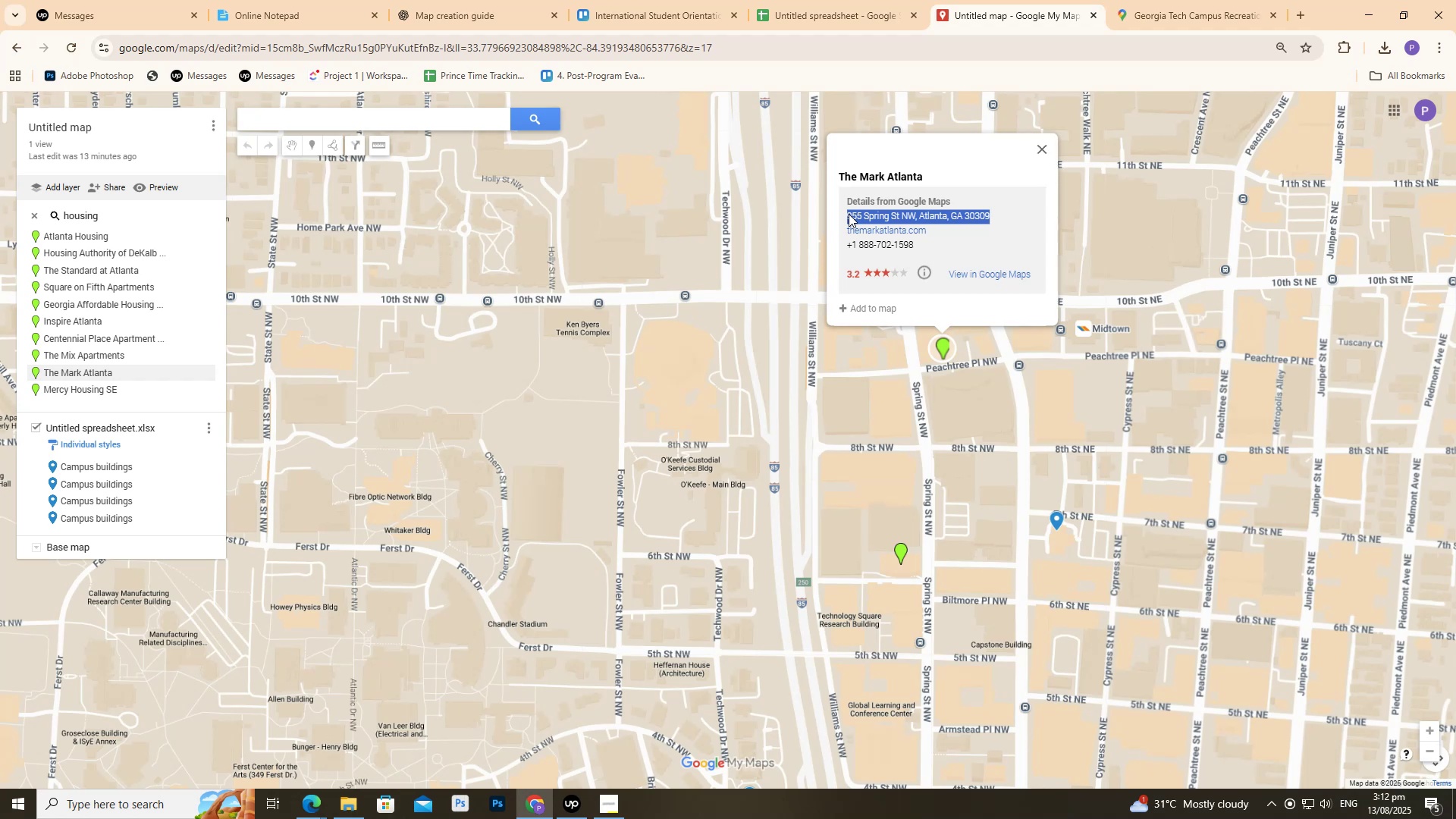 
key(Control+C)
 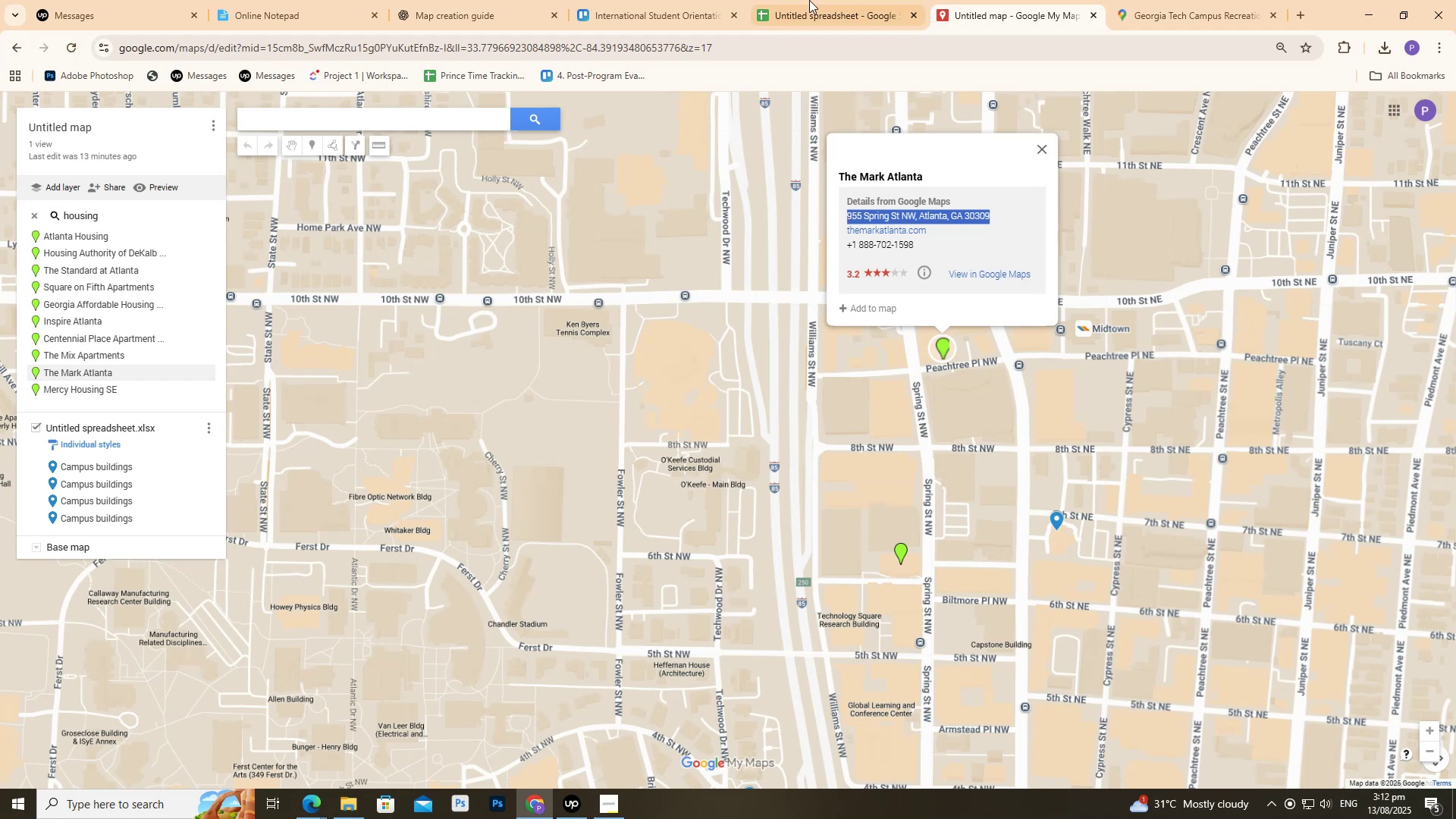 
left_click([810, 0])
 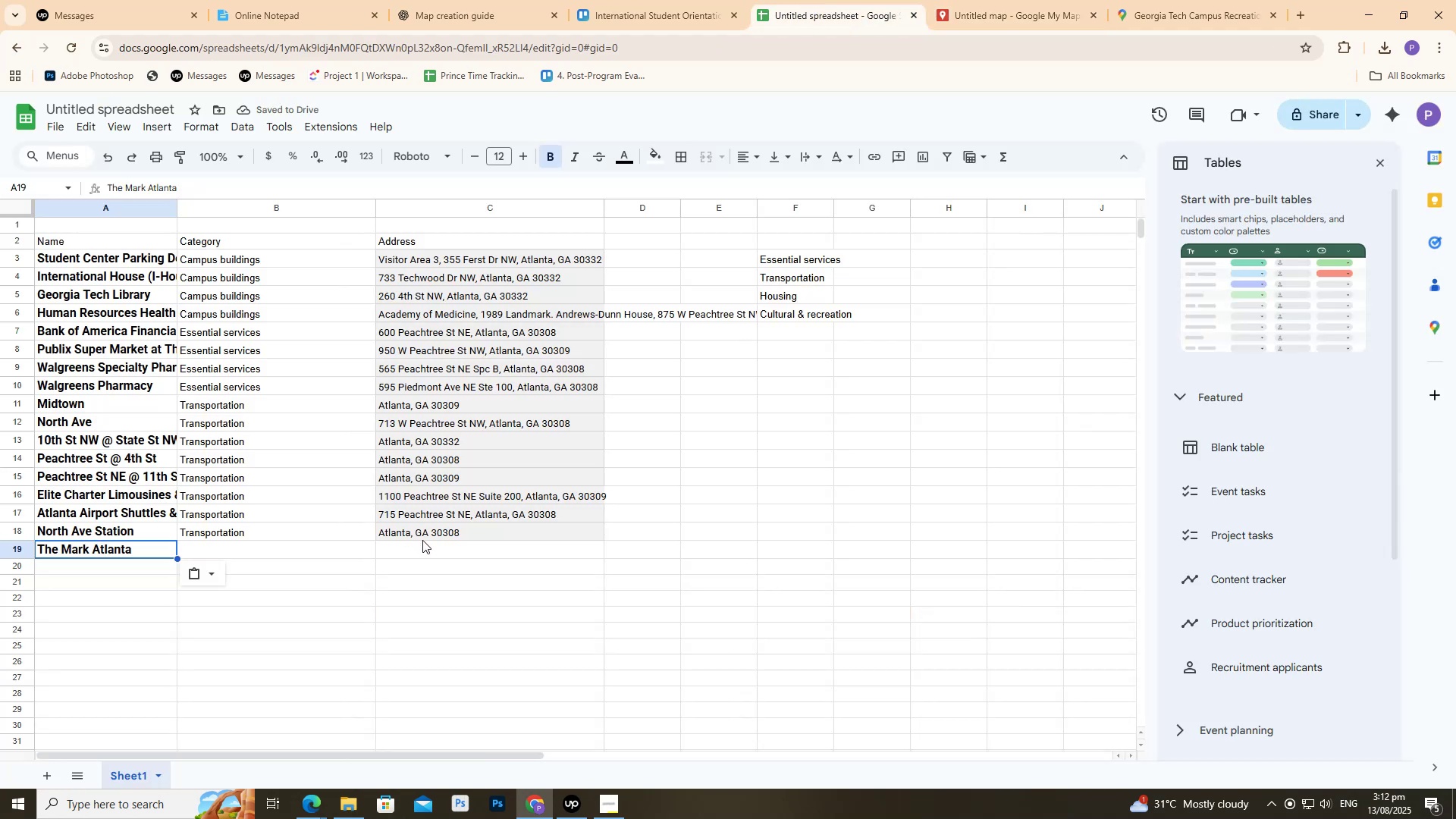 
key(Control+V)
 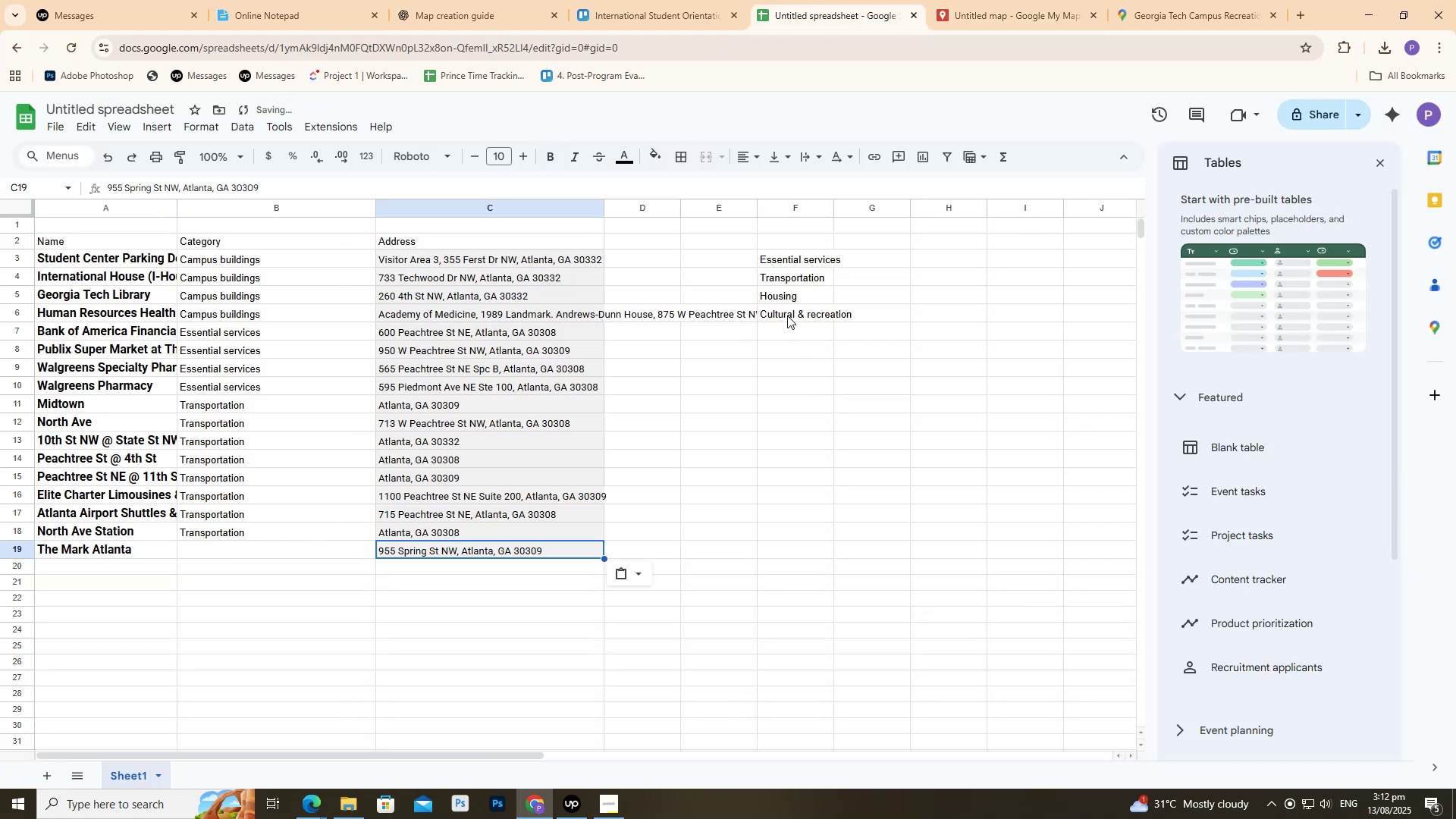 
key(Control+C)
 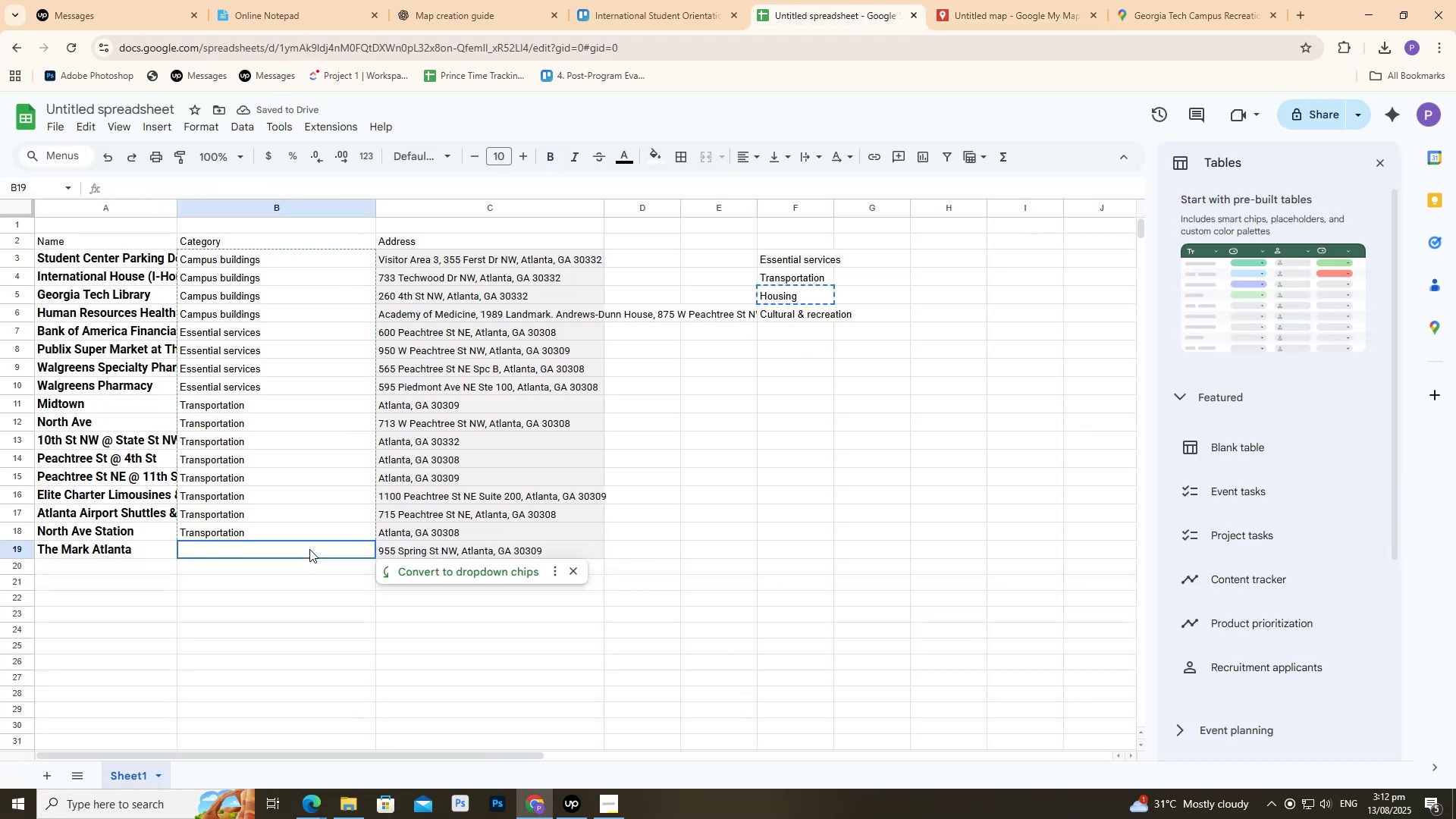 
key(Control+V)
 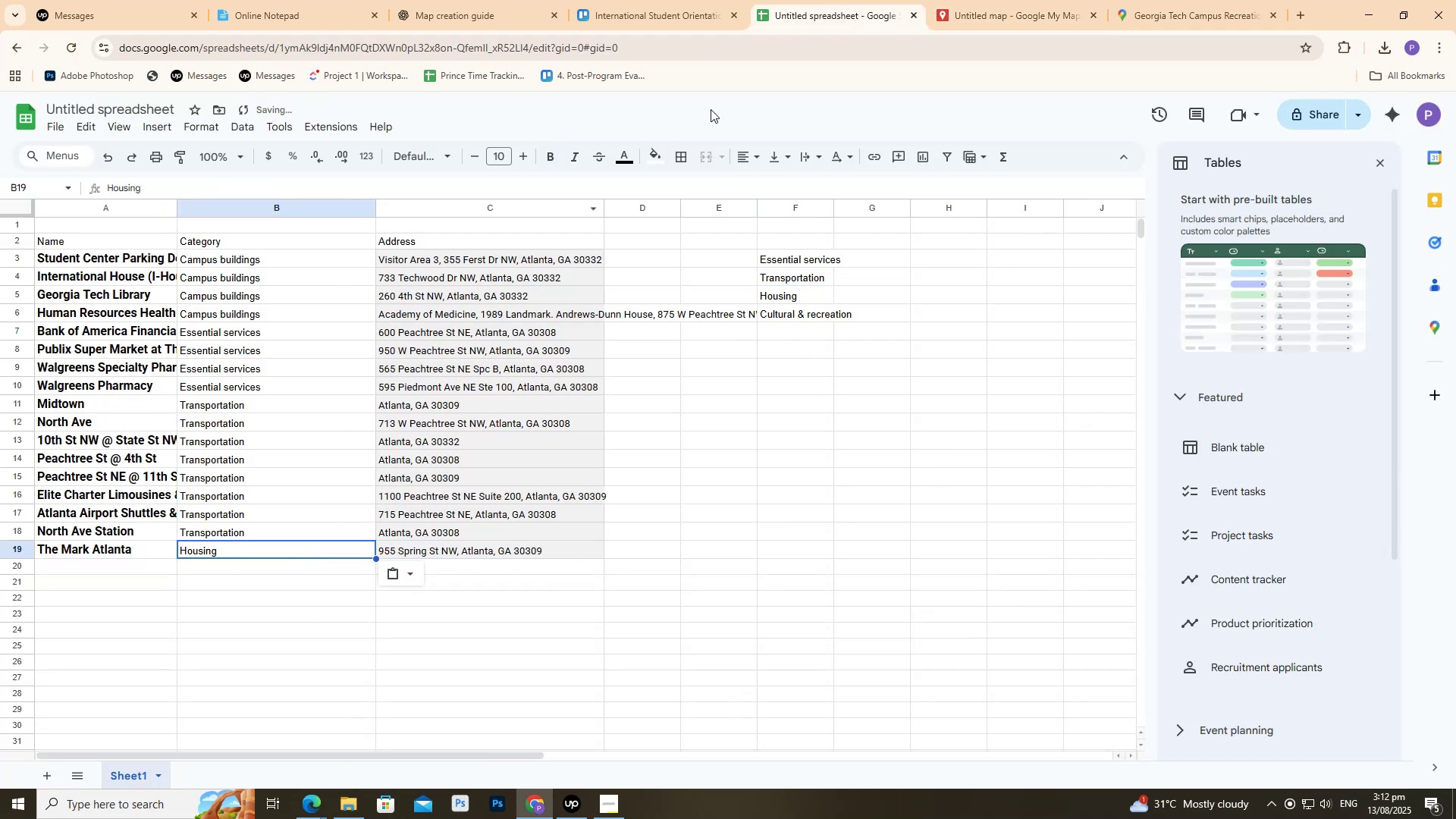 
left_click([657, 0])
 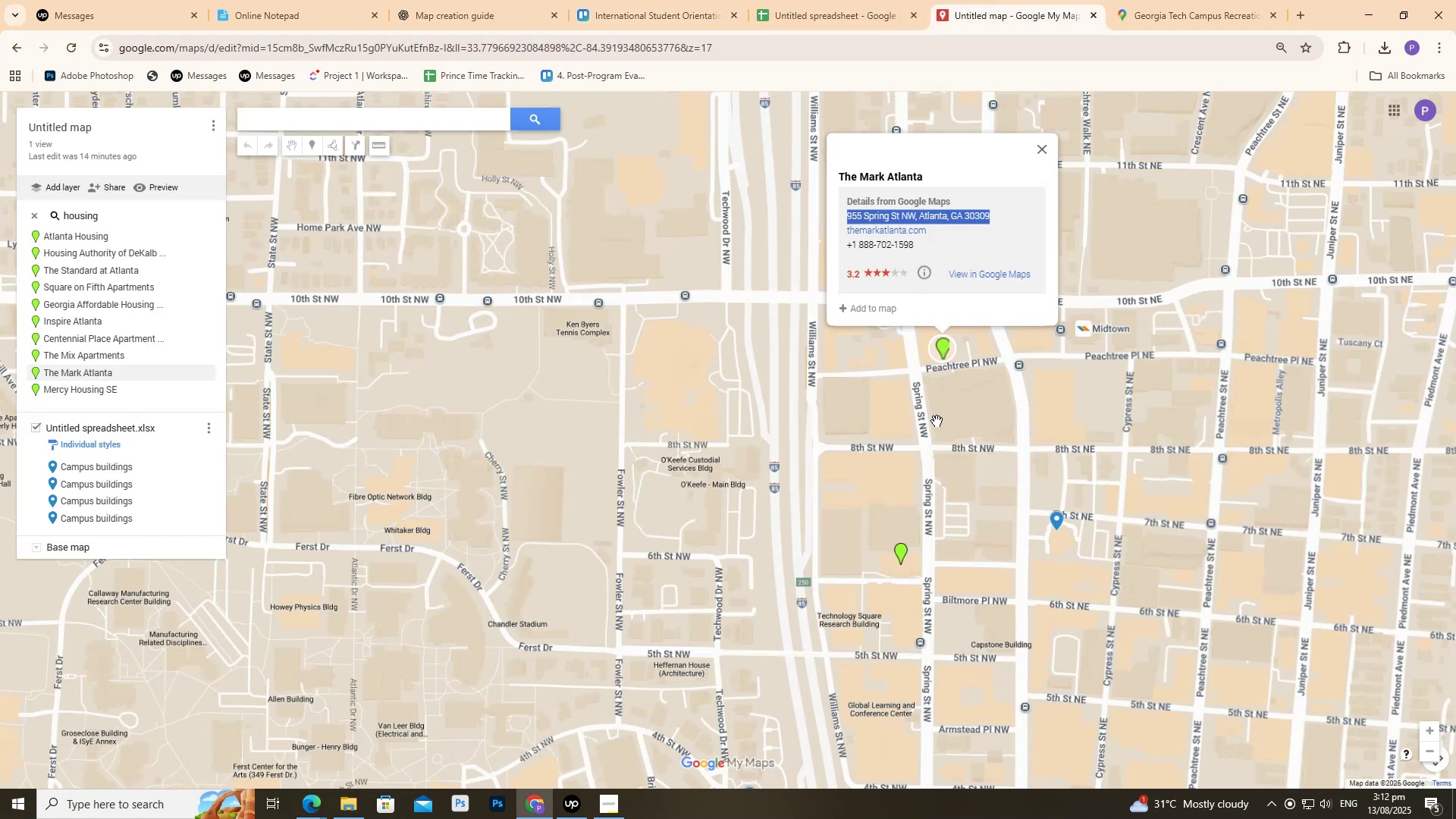 
left_click([894, 558])
 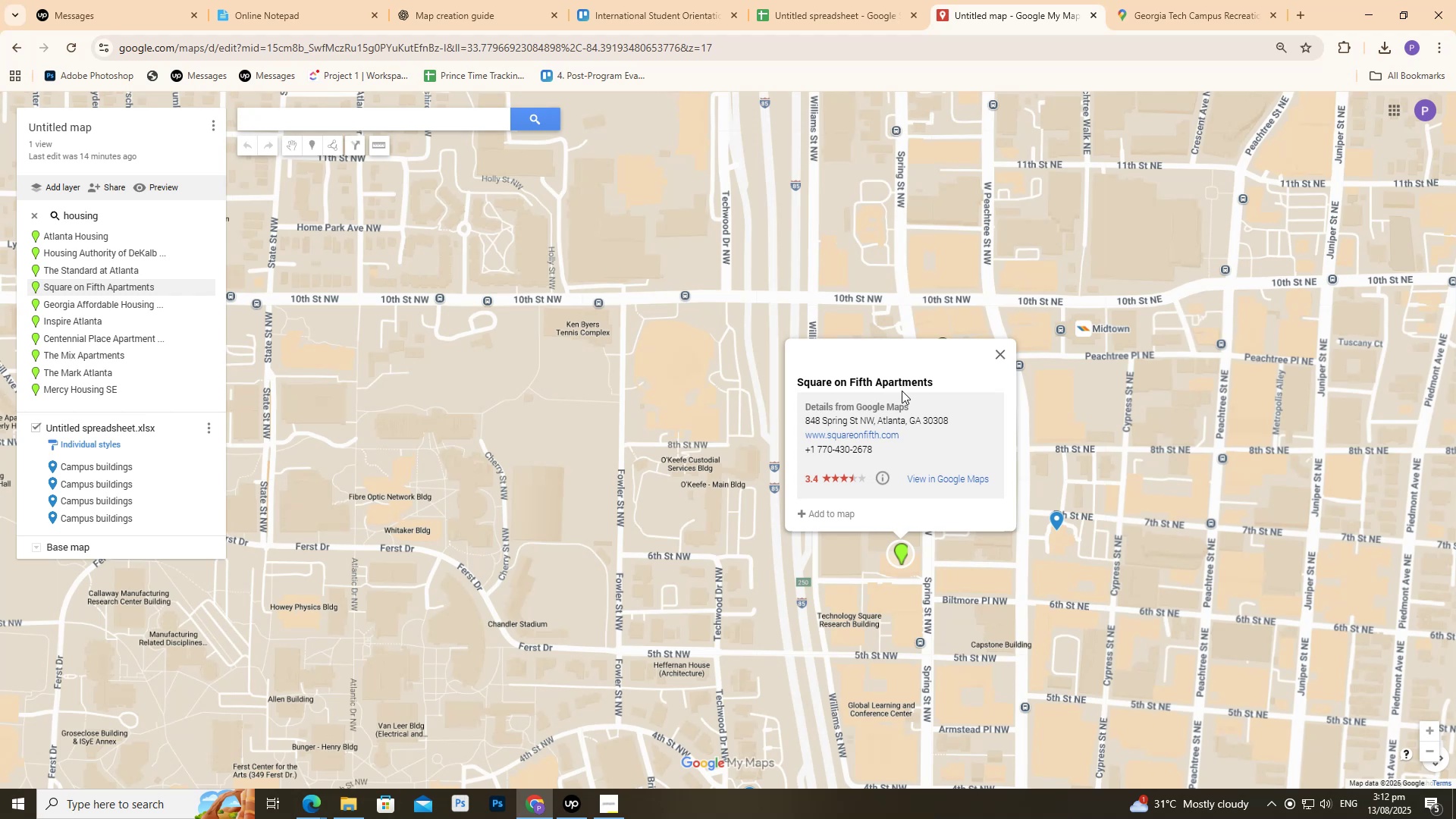 
left_click_drag(start_coordinate=[926, 381], to_coordinate=[905, 390])
 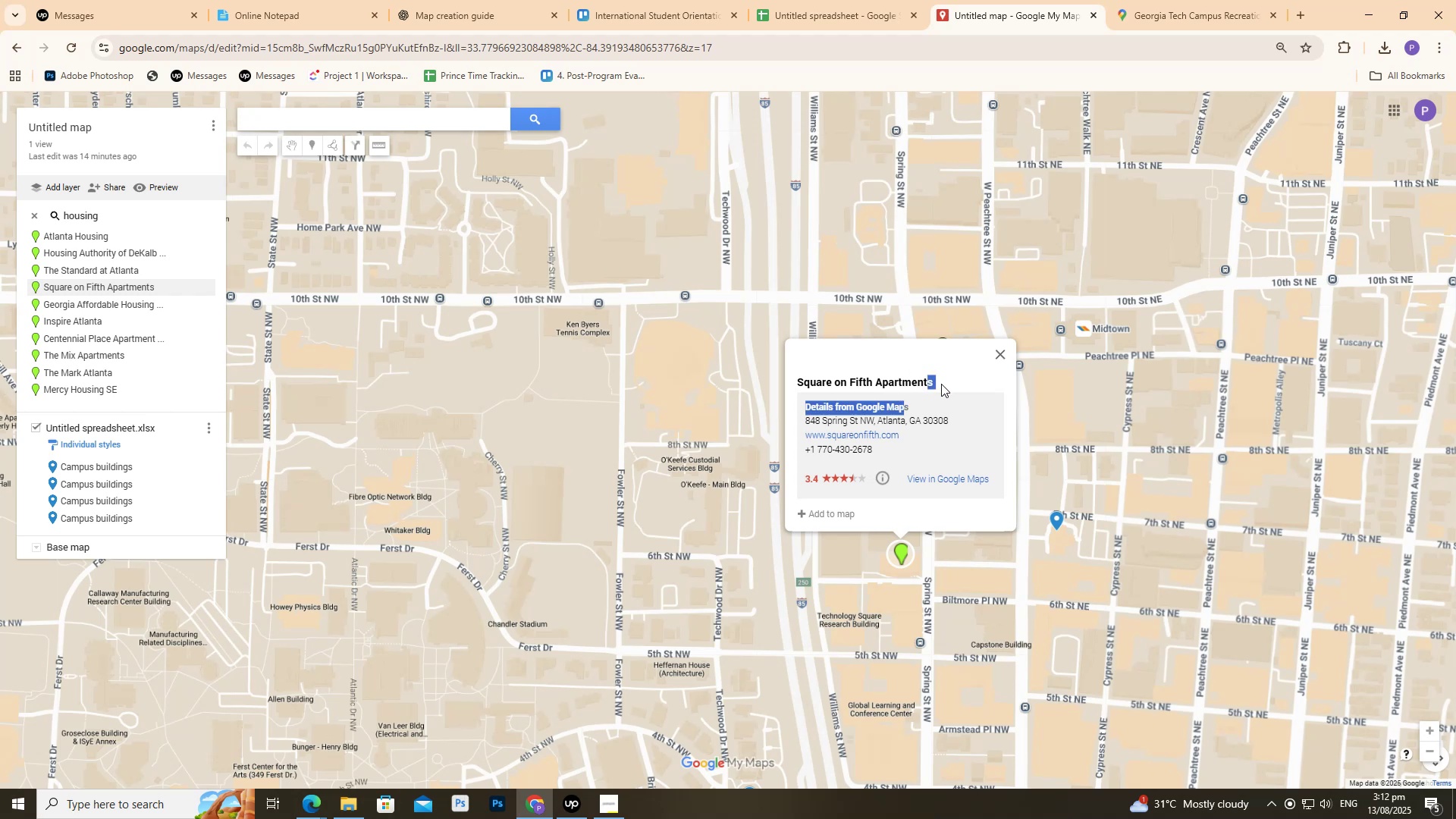 
left_click([943, 383])
 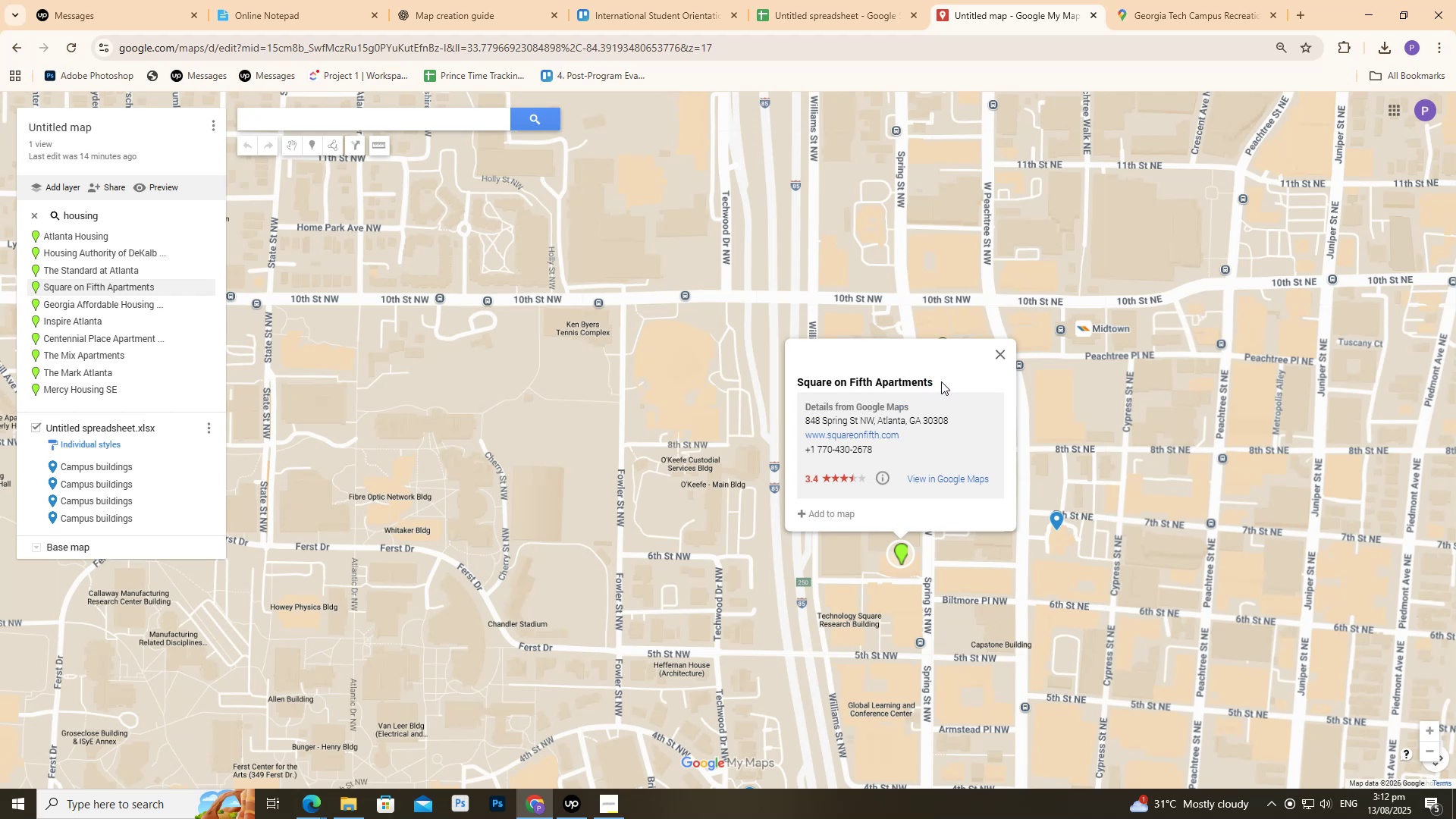 
left_click_drag(start_coordinate=[941, 381], to_coordinate=[734, 383])
 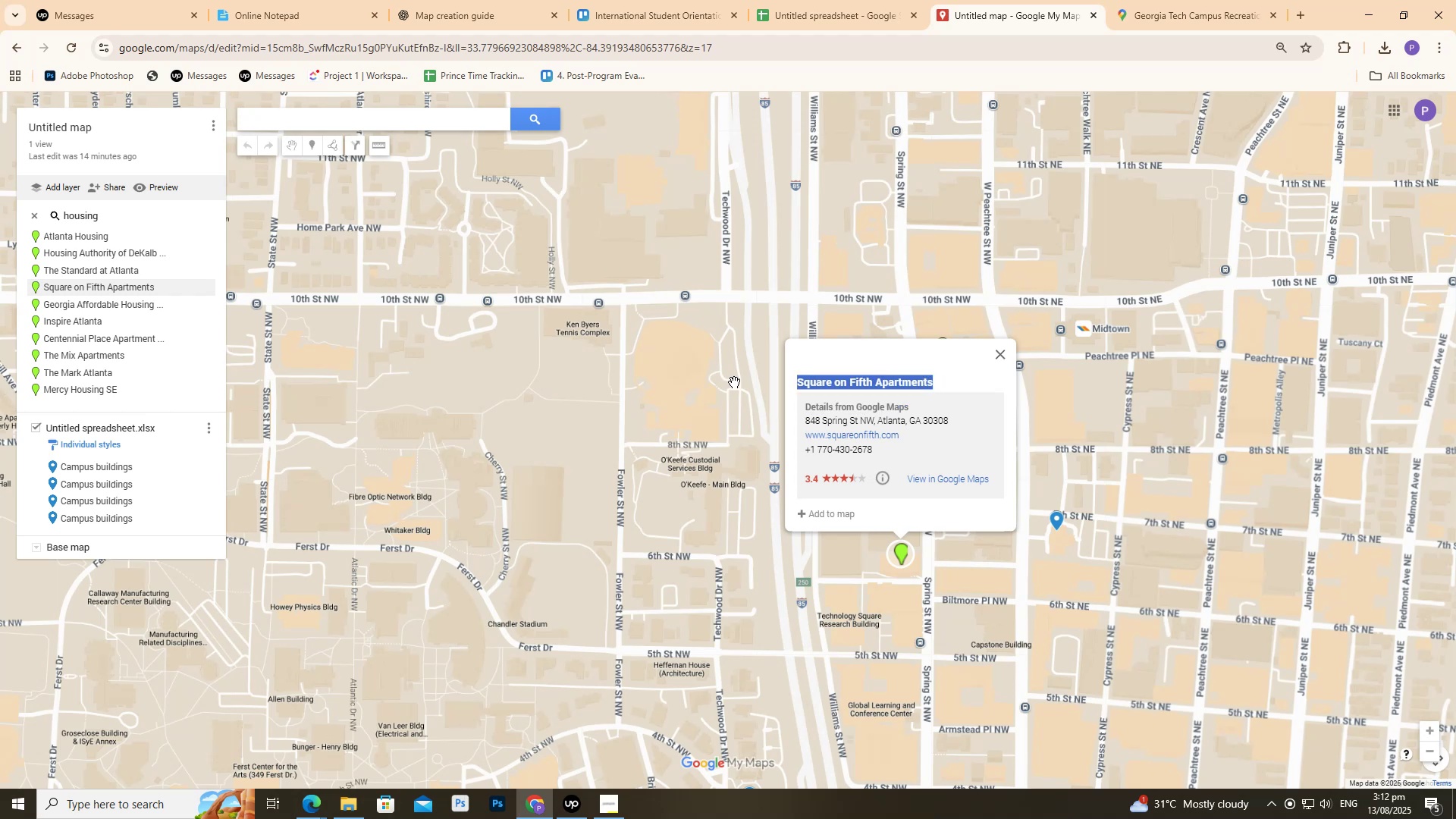 
key(Control+C)
 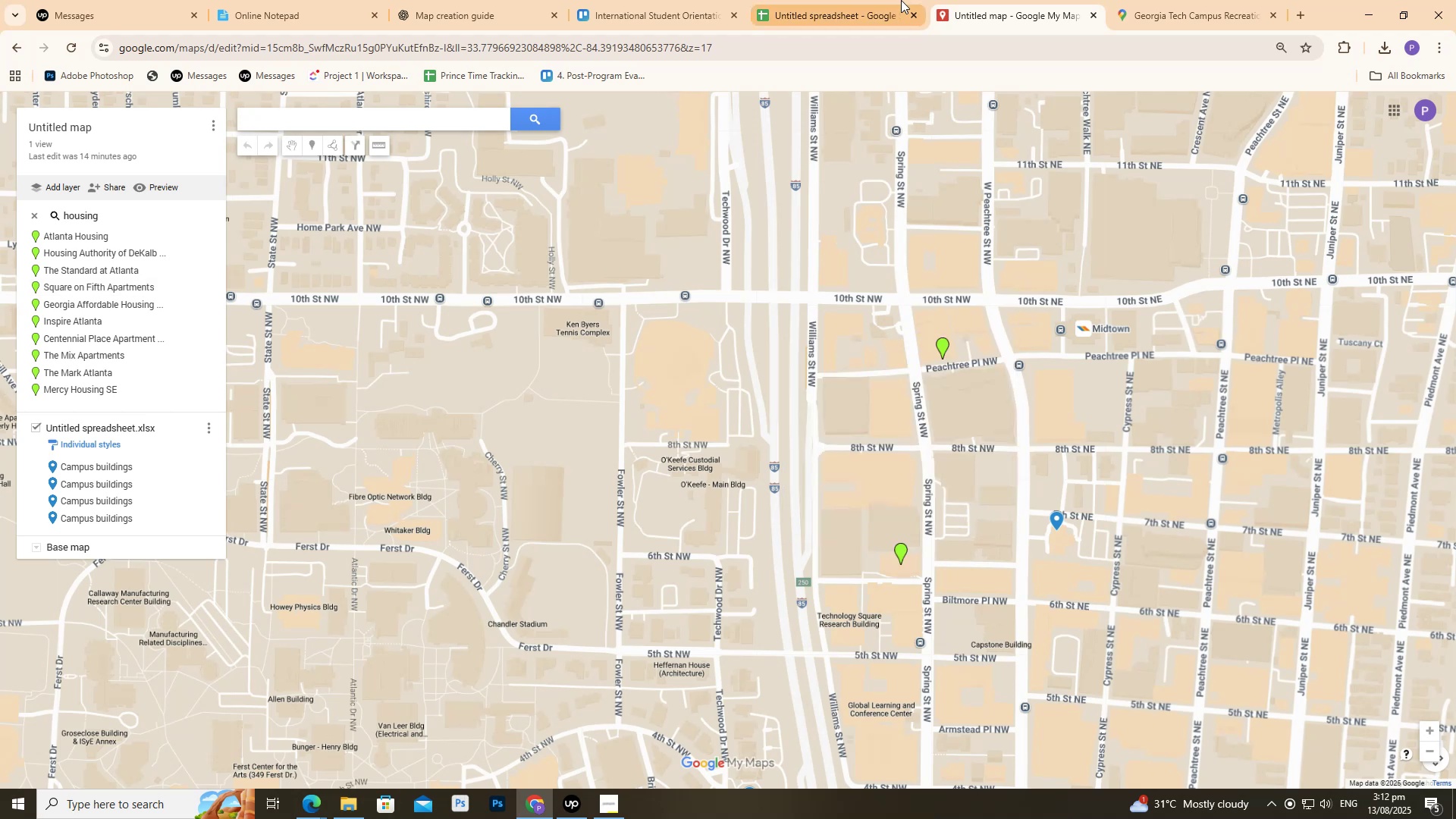 
key(Control+C)
 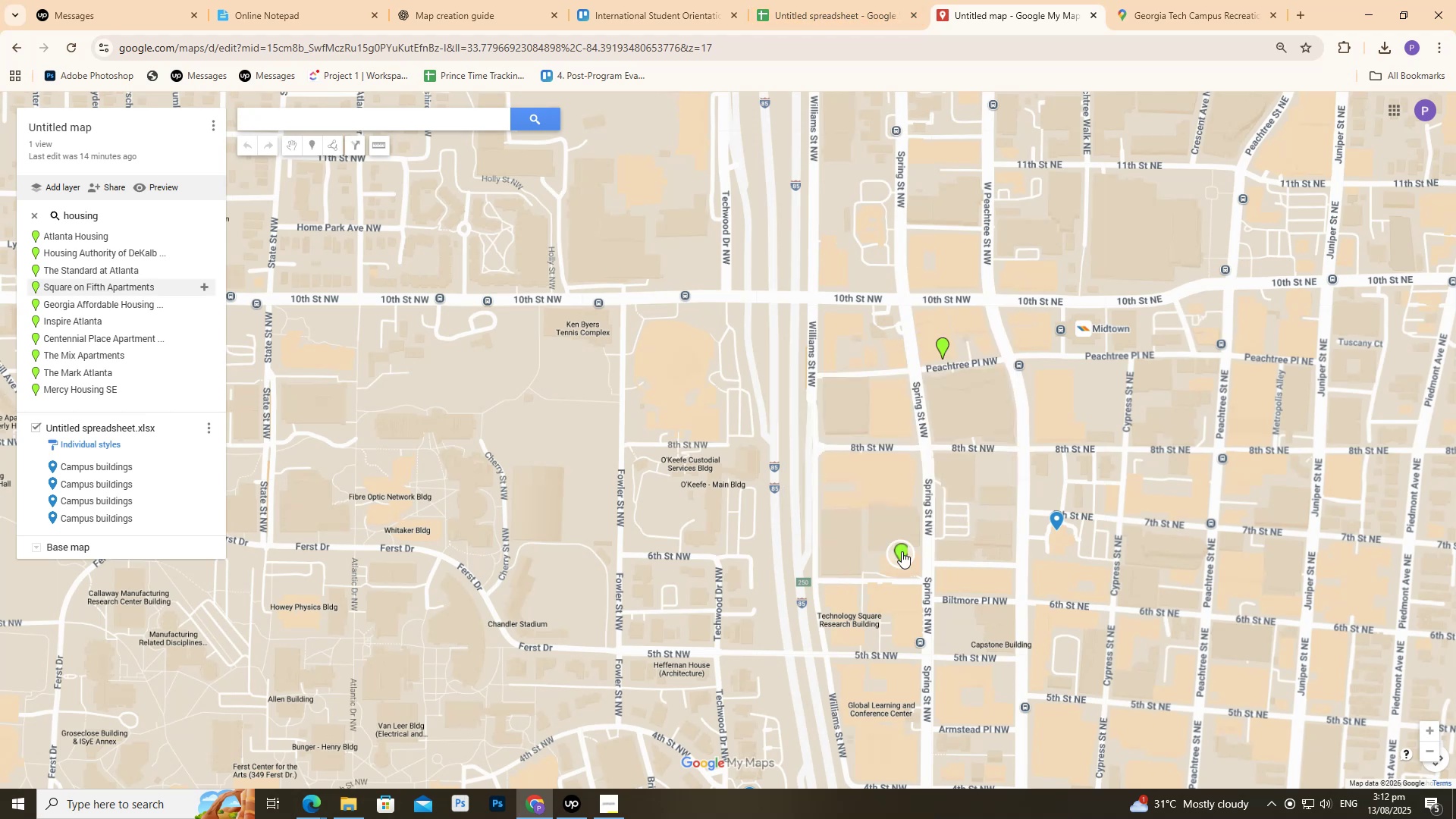 
left_click([905, 552])
 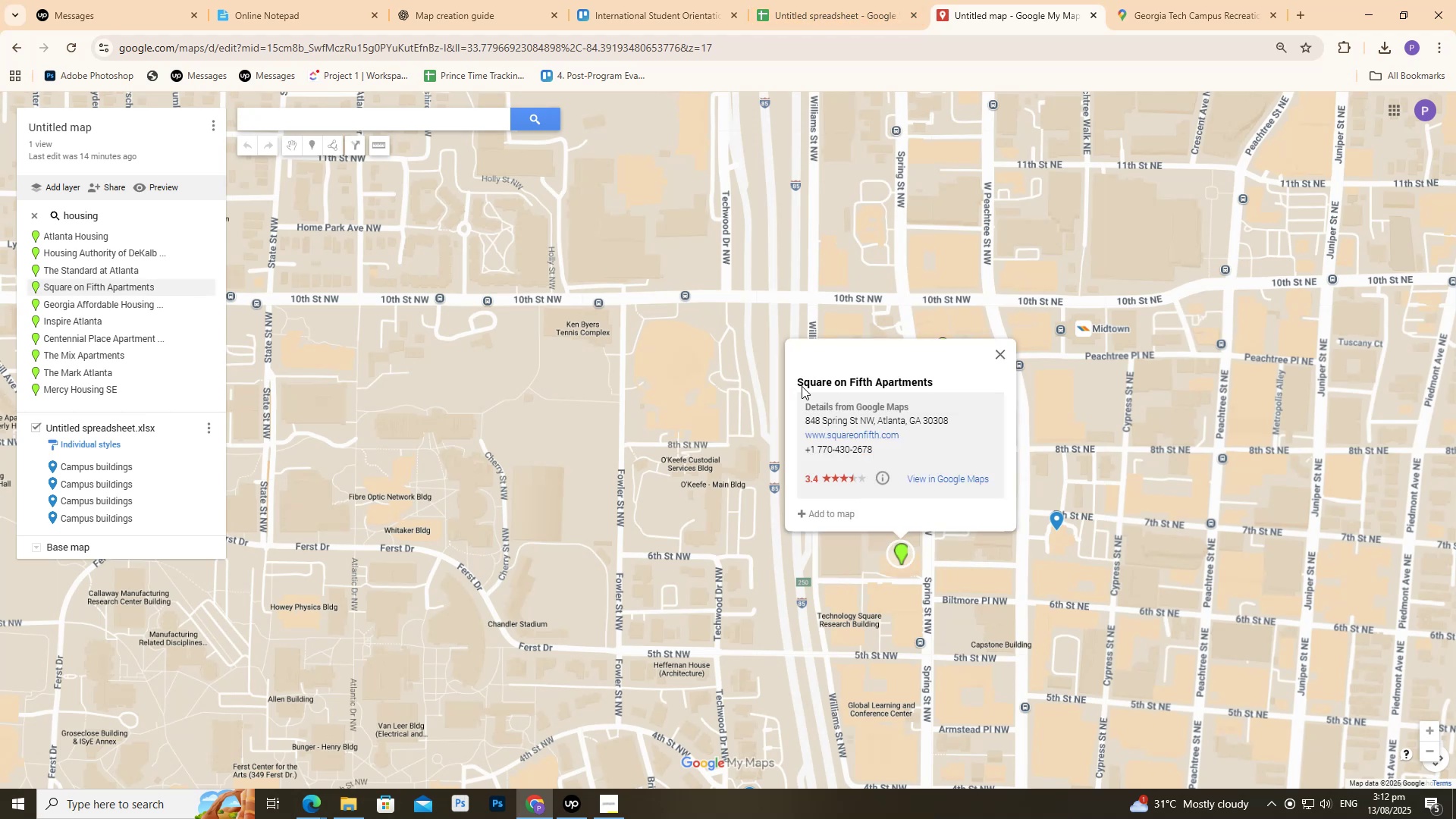 
left_click_drag(start_coordinate=[798, 386], to_coordinate=[956, 374])
 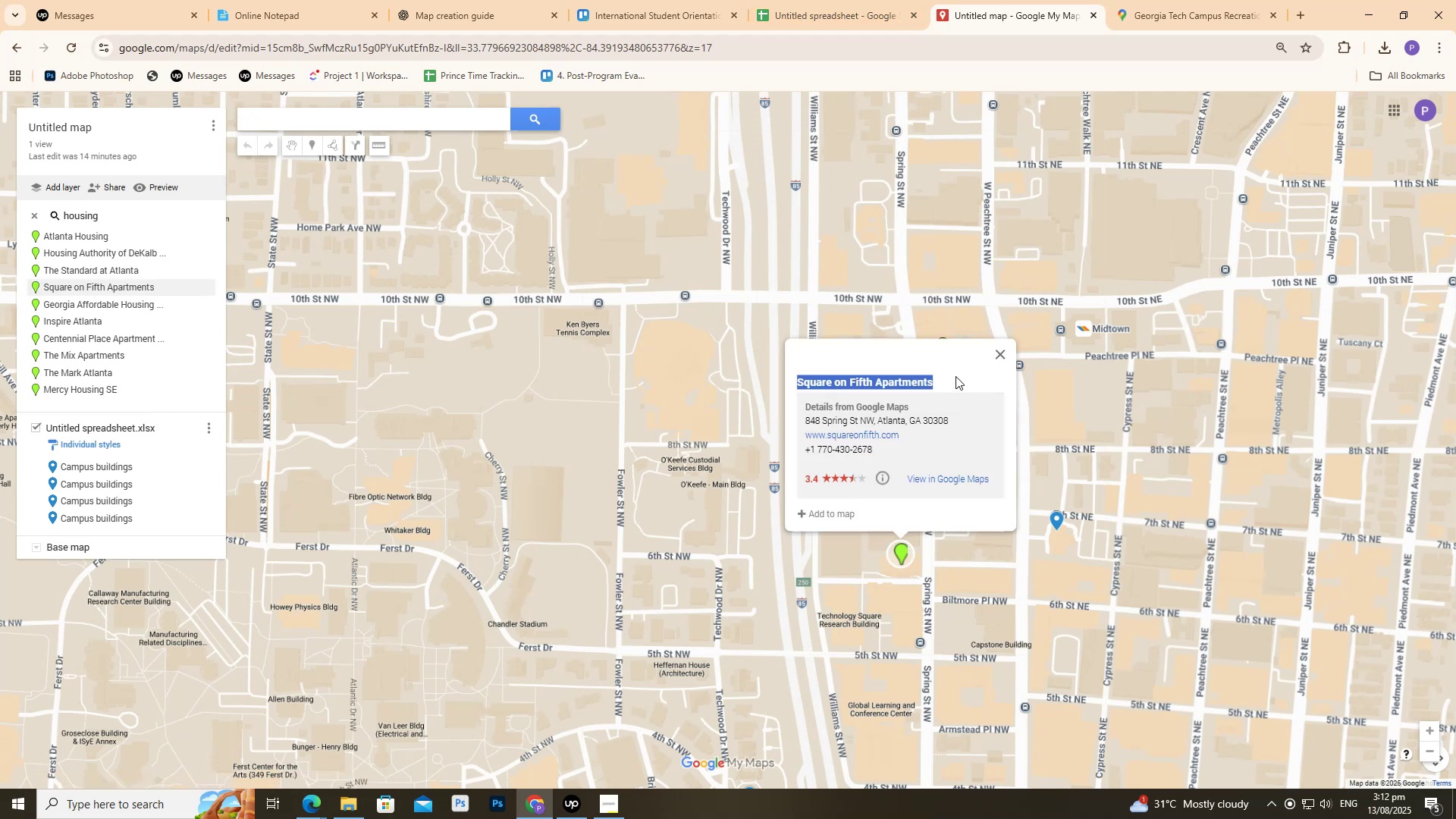 
key(Control+C)
 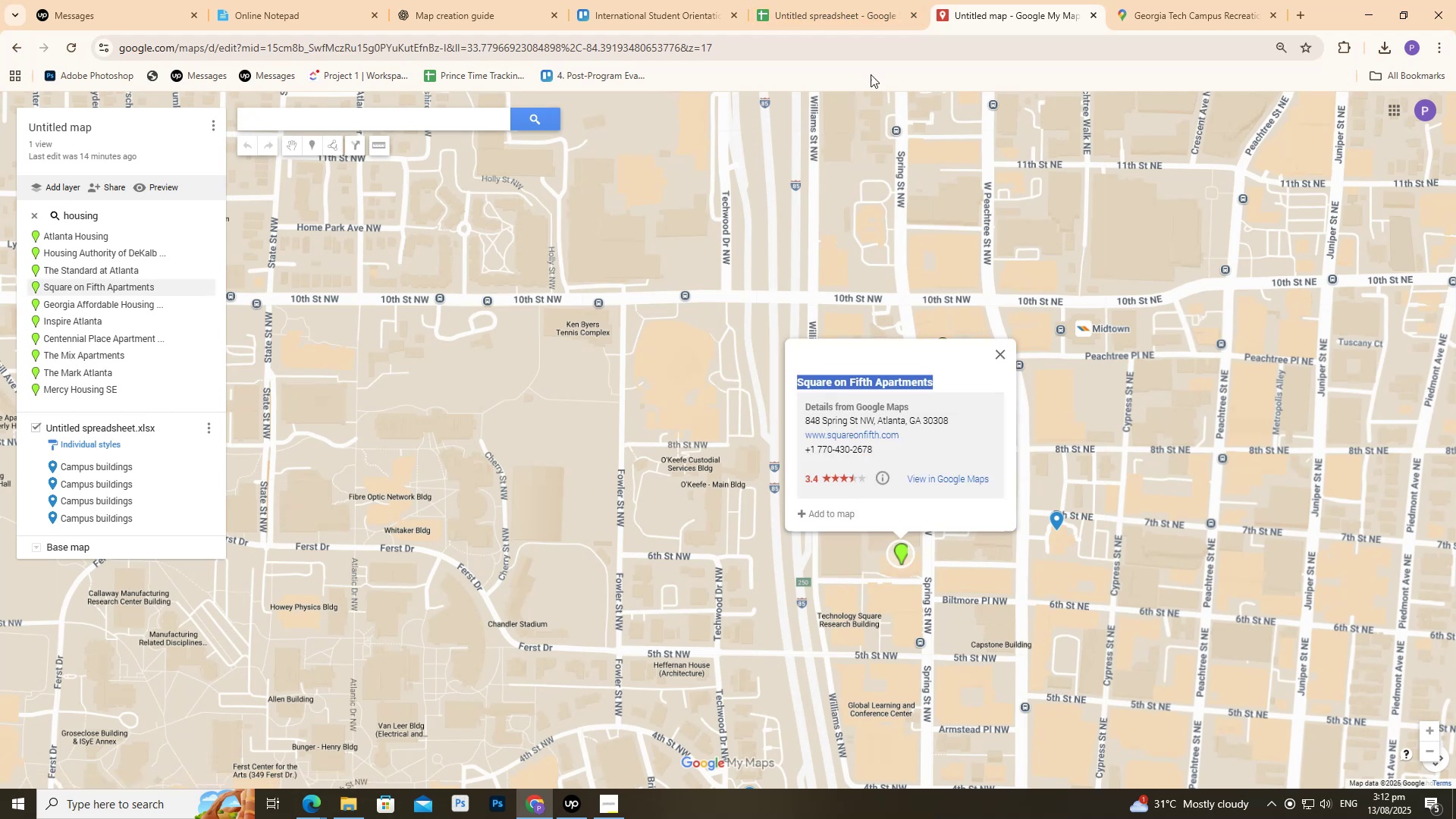 
key(Control+C)
 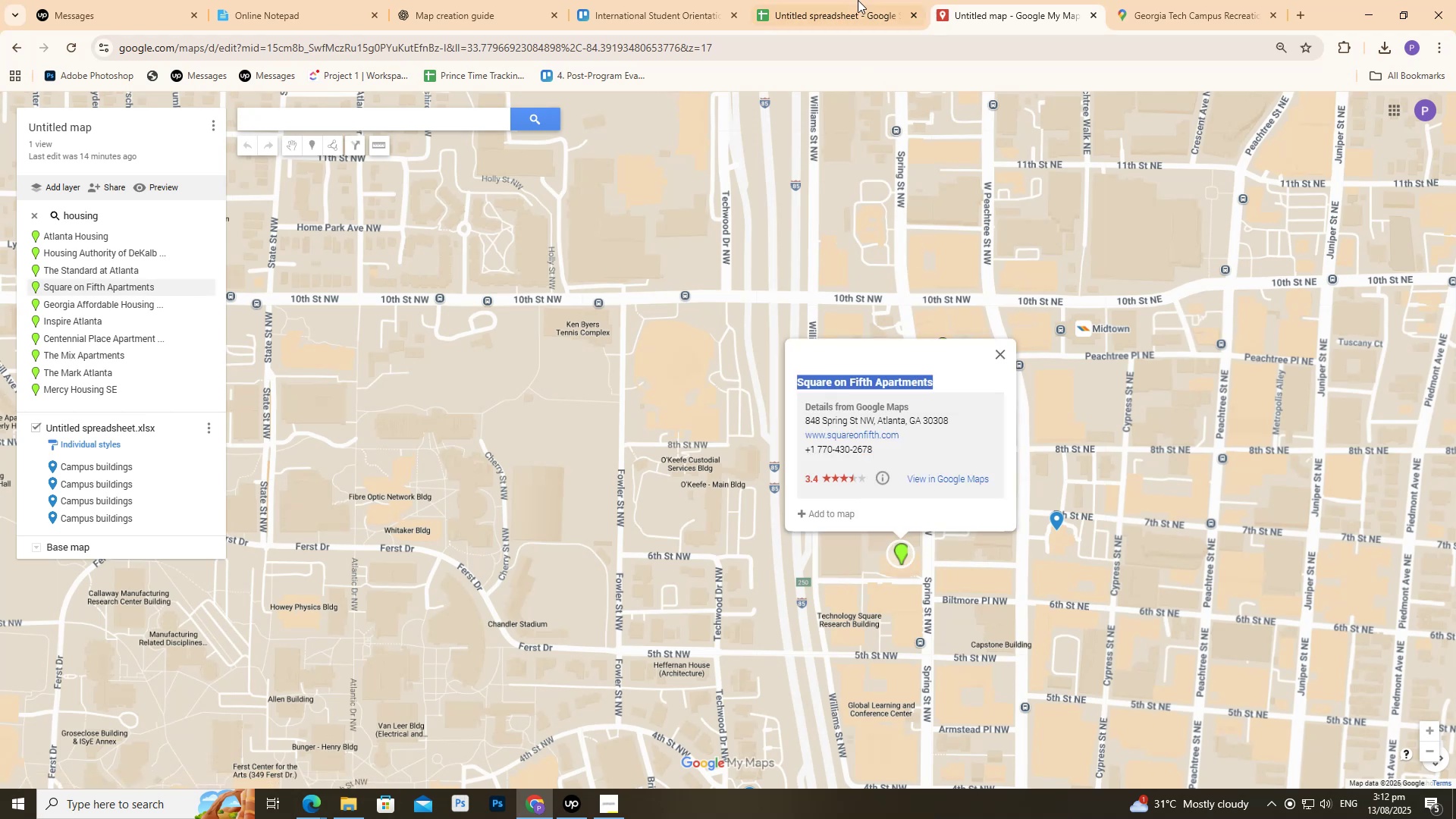 
left_click([860, 0])
 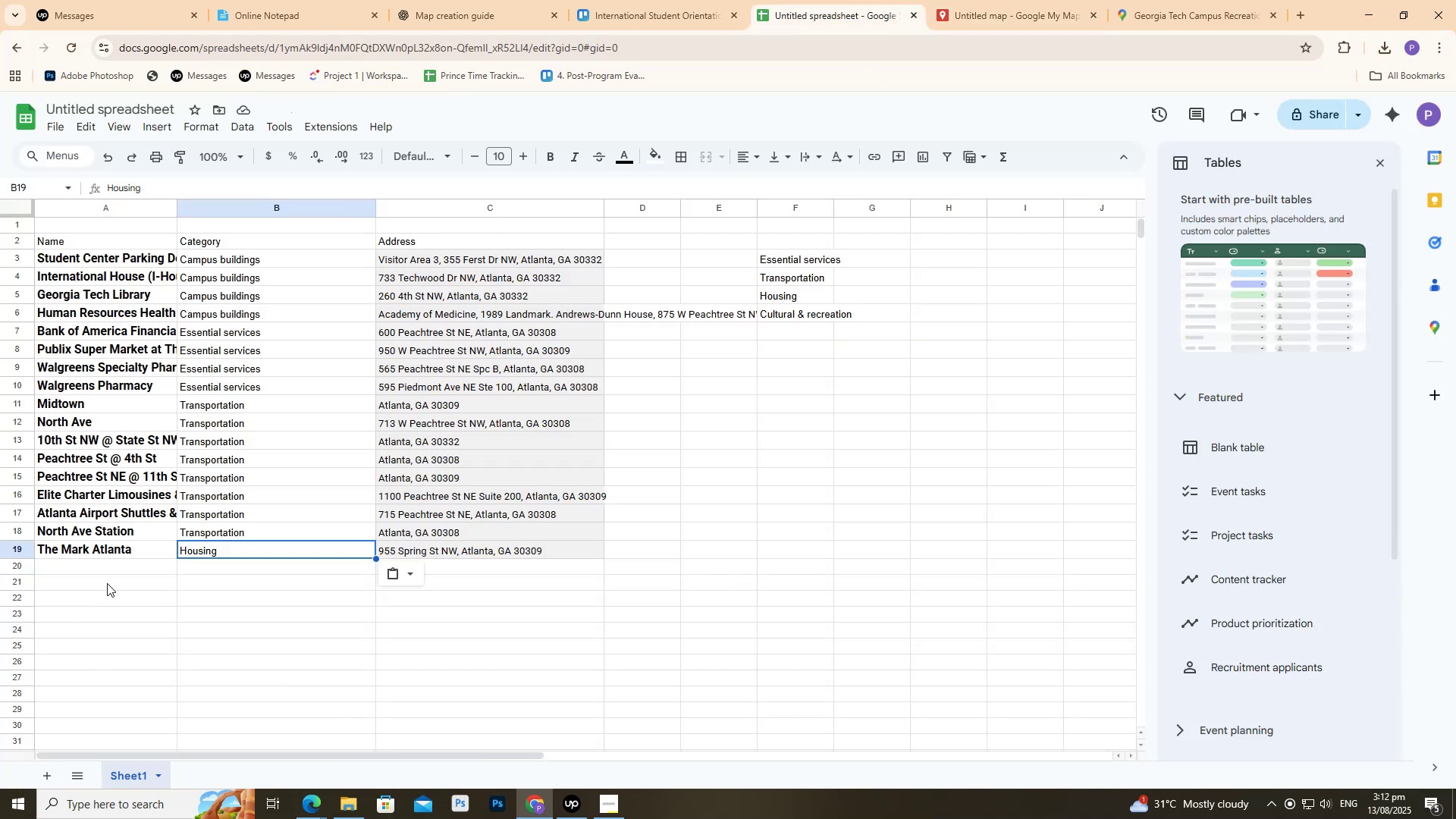 
left_click([111, 571])
 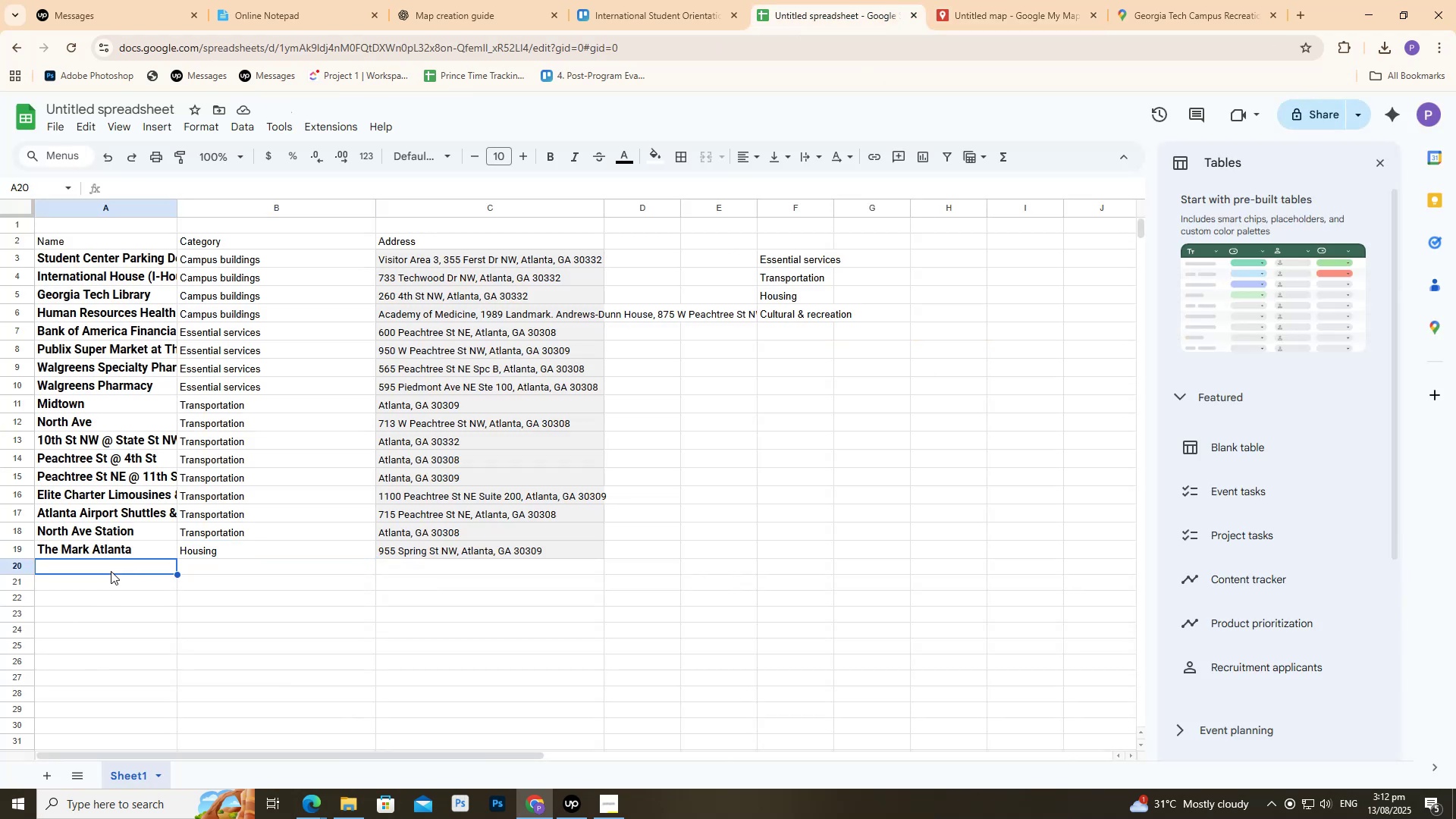 
key(Control+ControlLeft)
 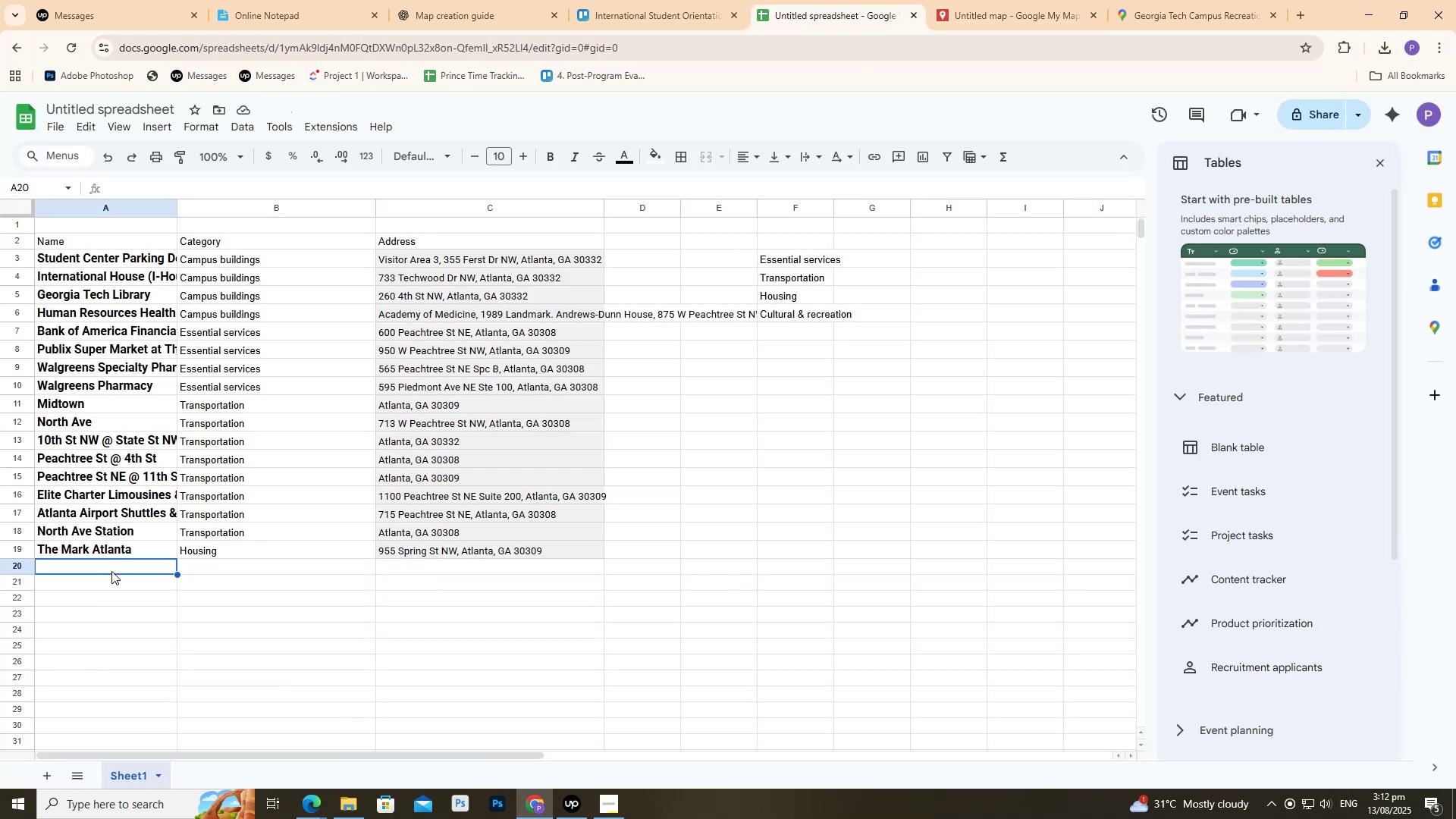 
key(Control+V)
 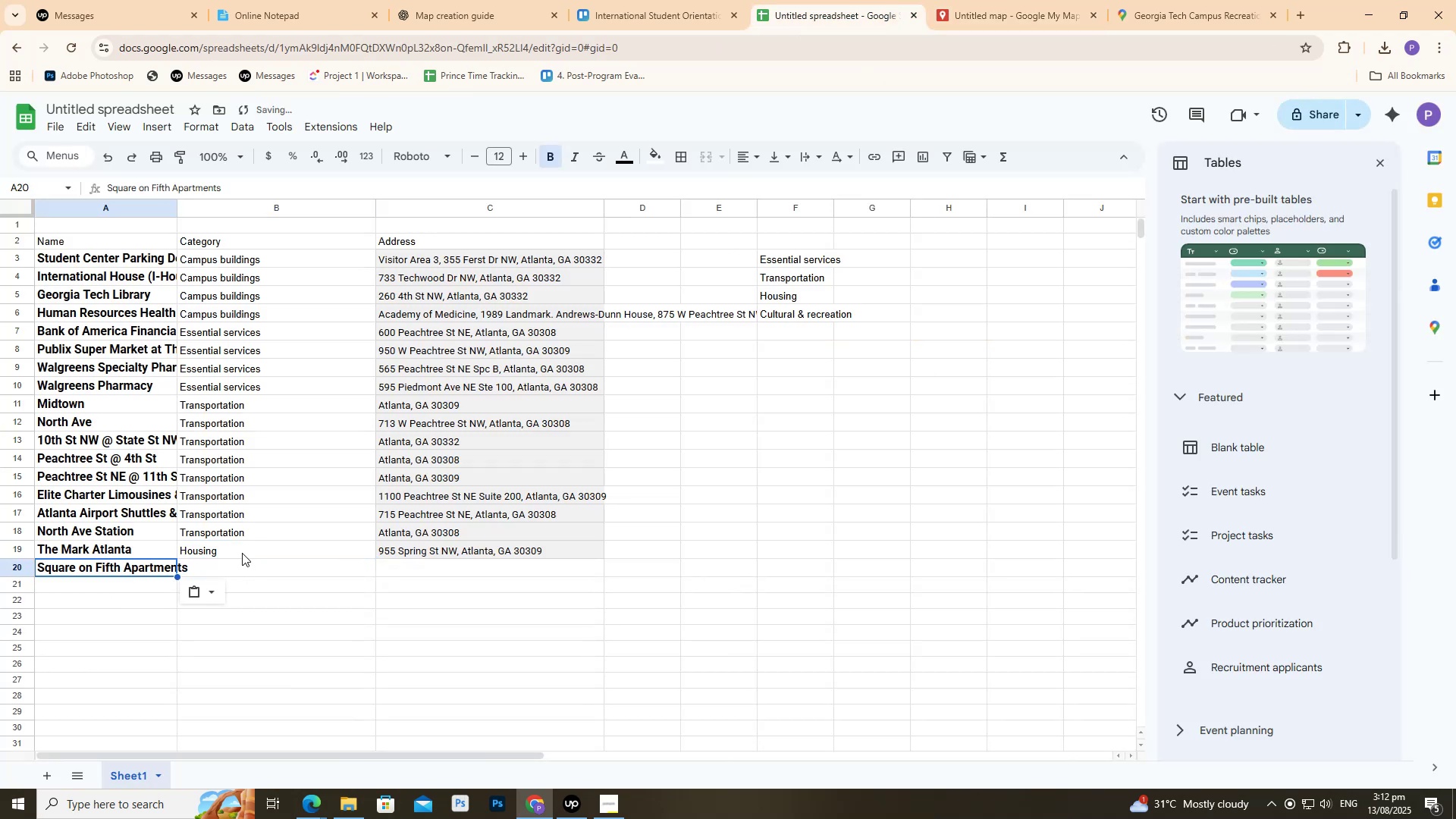 
double_click([241, 552])
 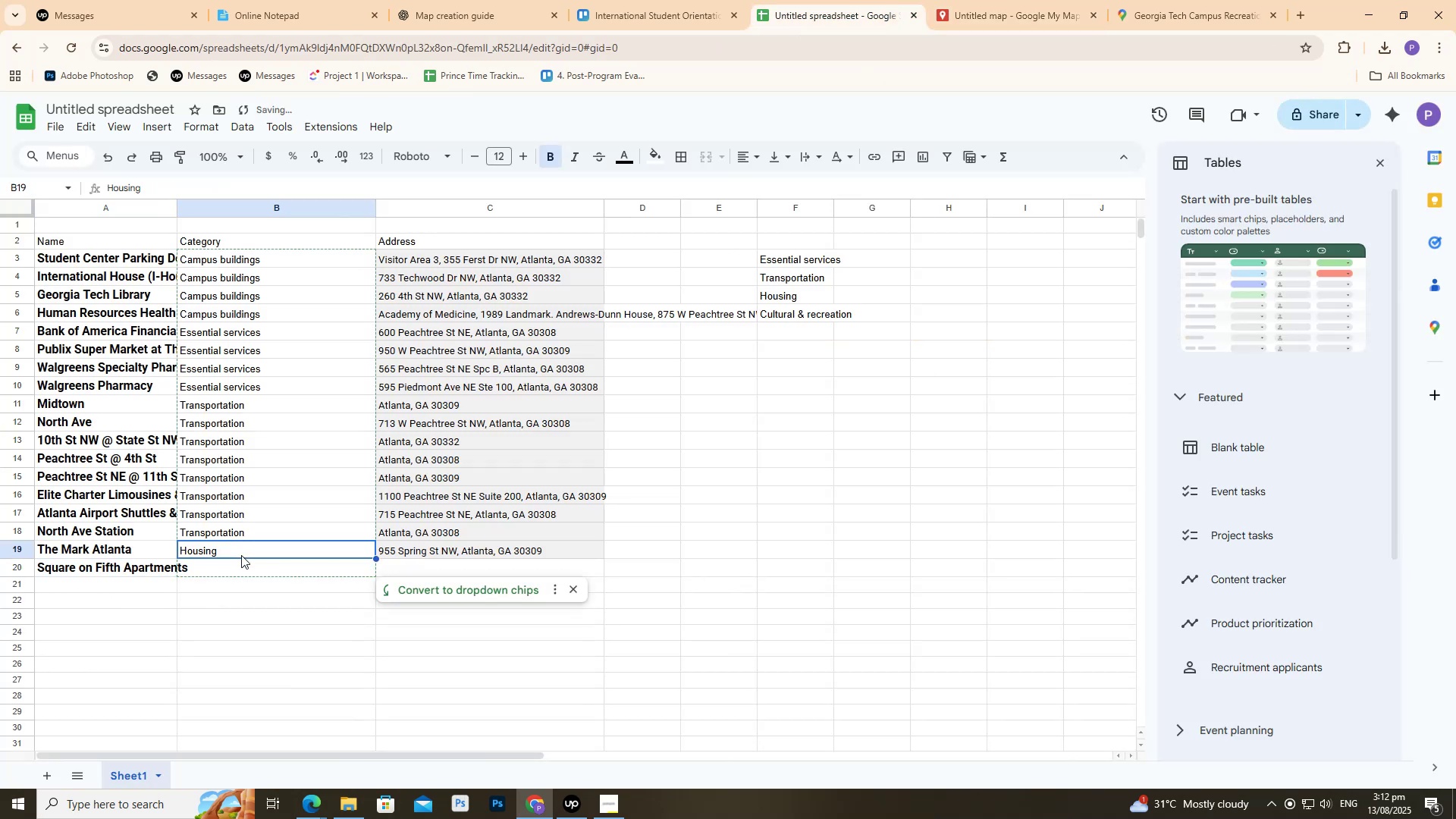 
key(Control+ControlLeft)
 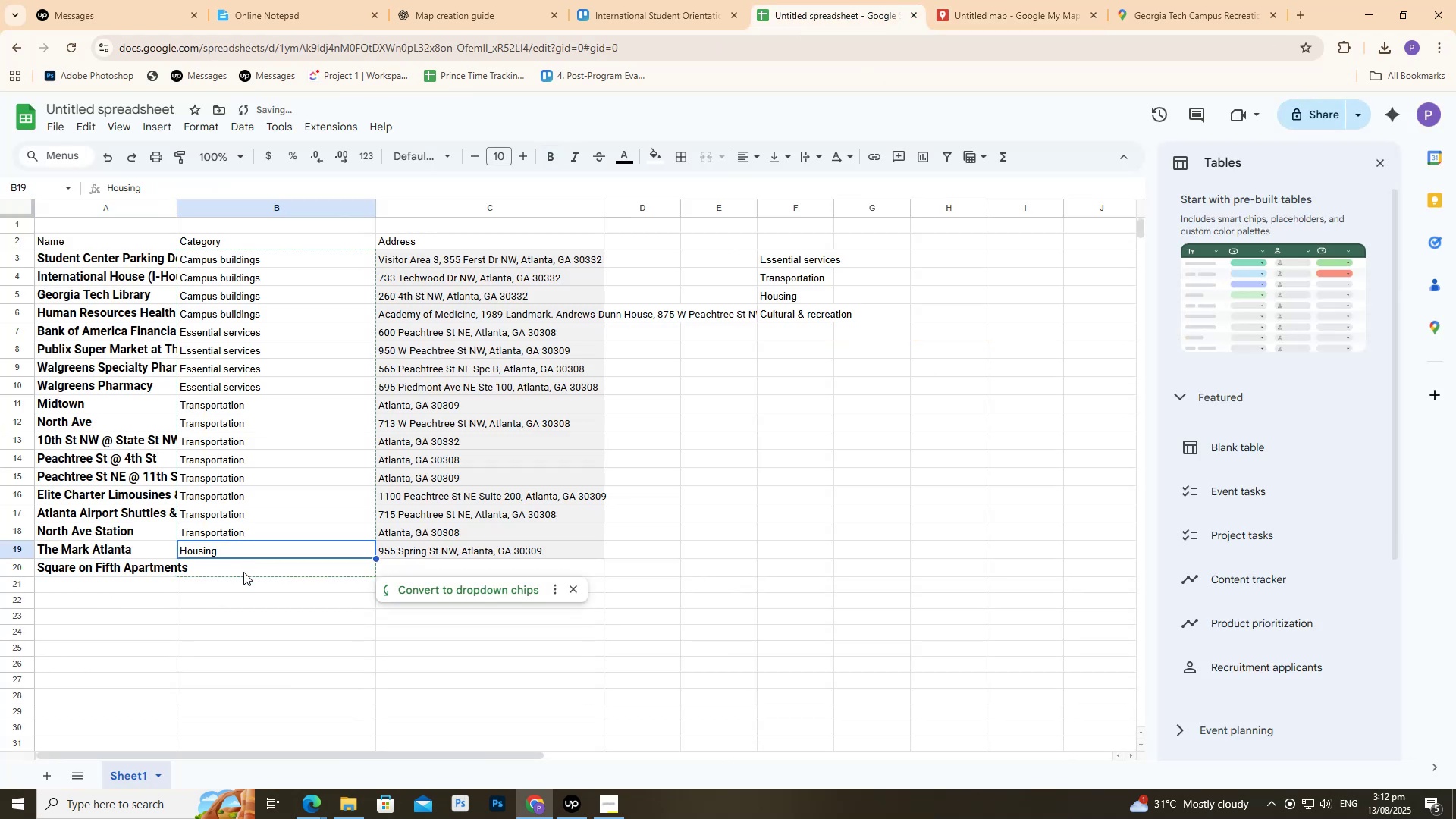 
key(Control+C)
 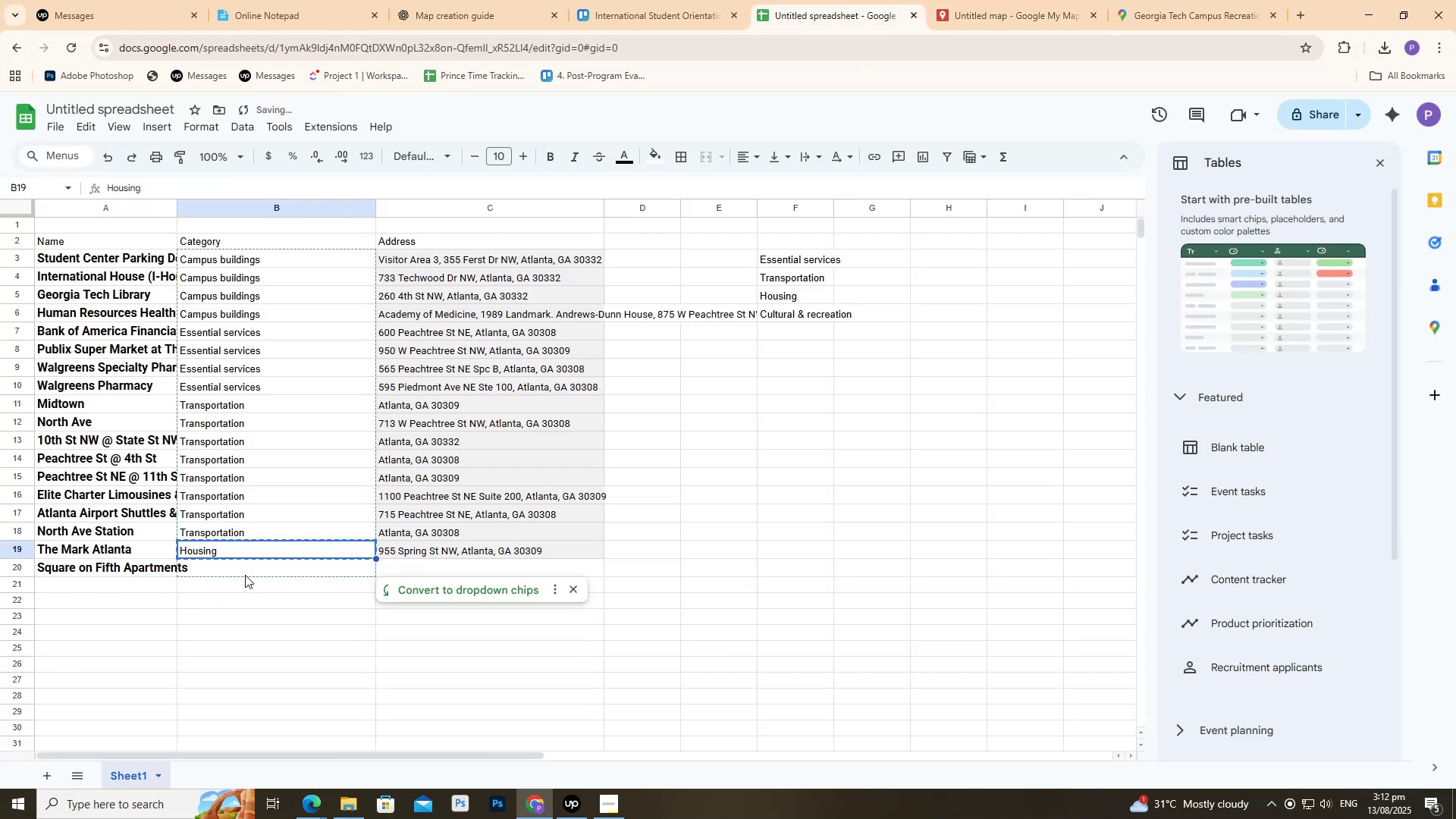 
triple_click([245, 575])
 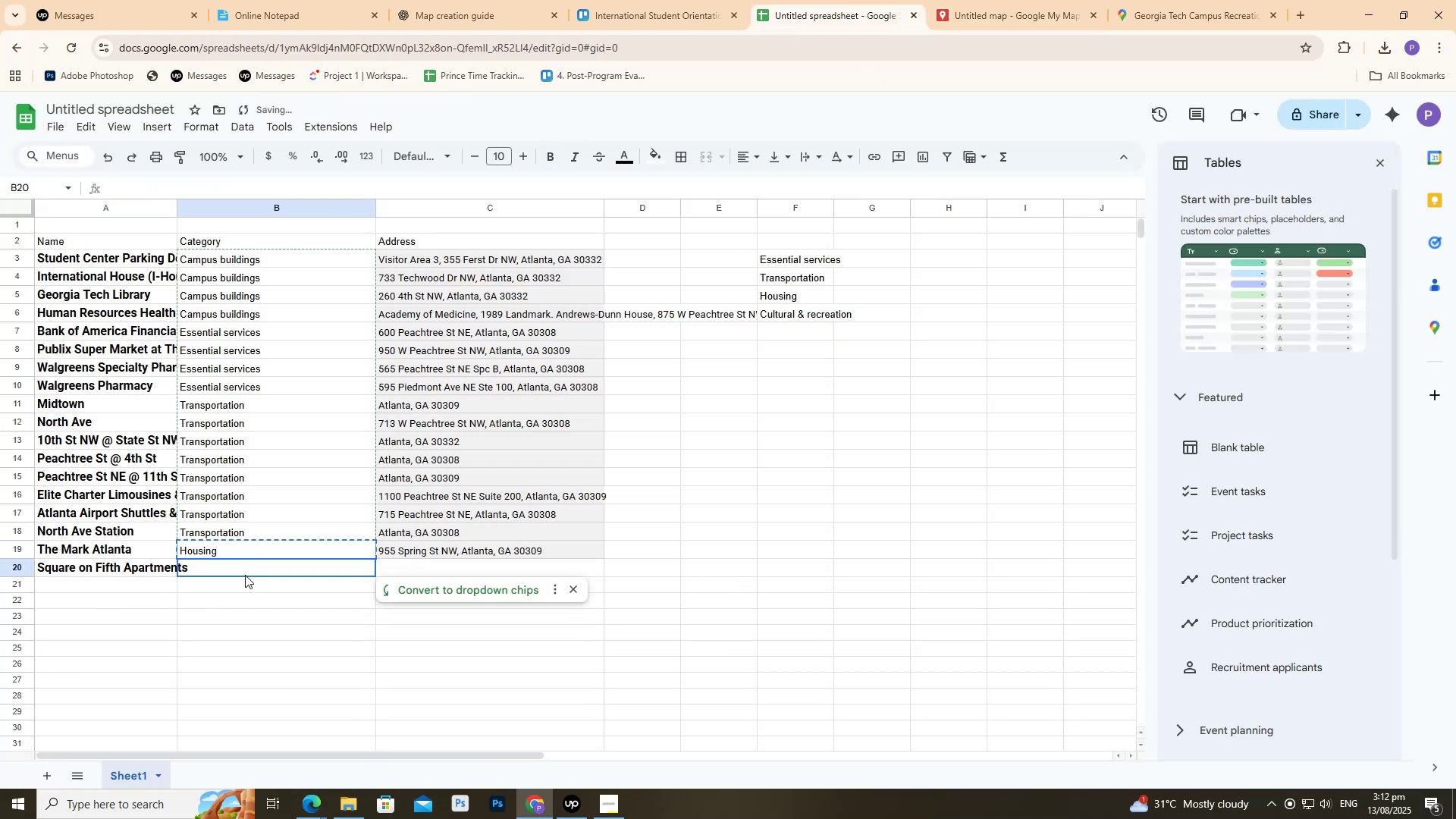 
key(Control+V)
 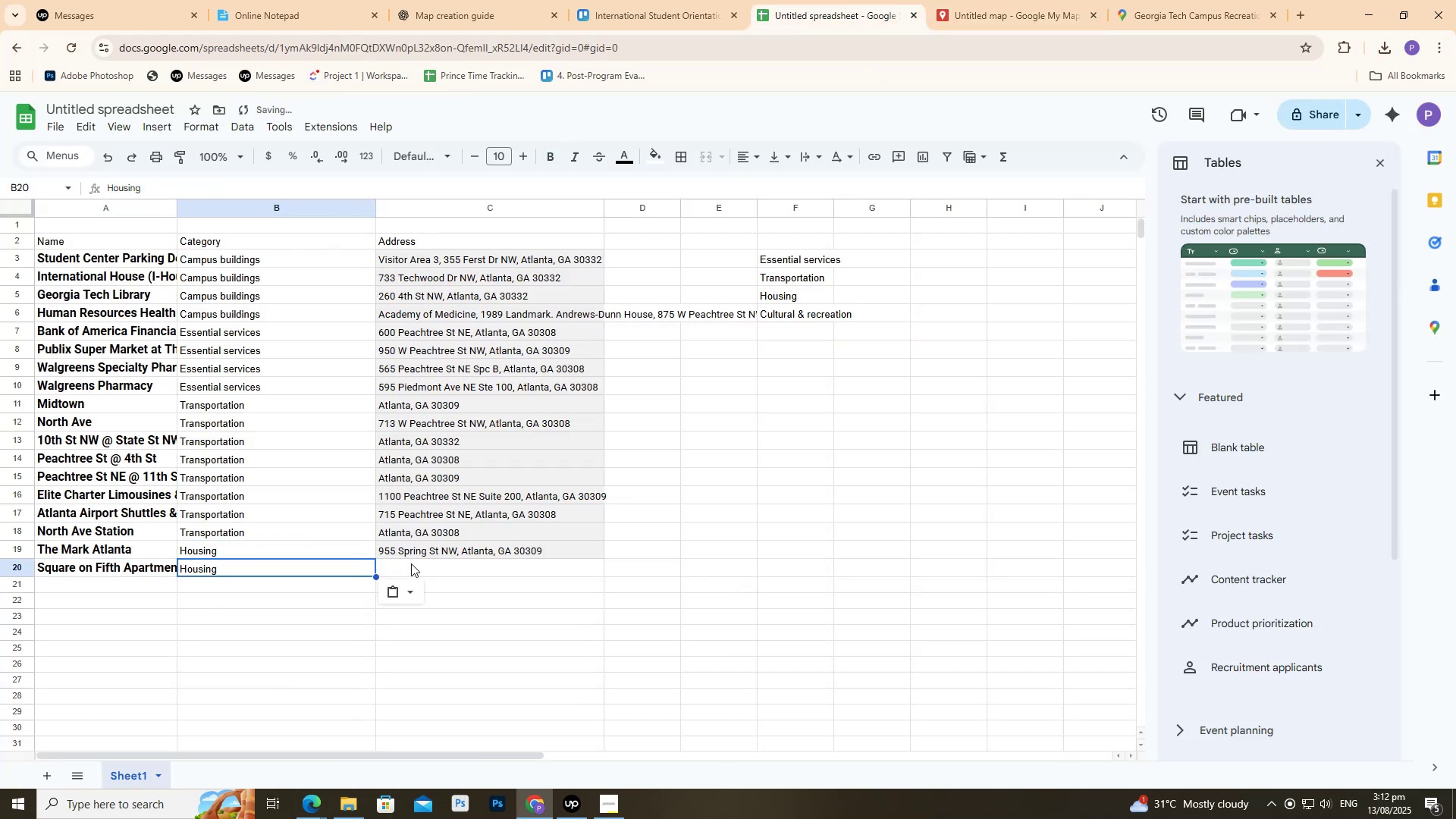 
left_click([412, 563])
 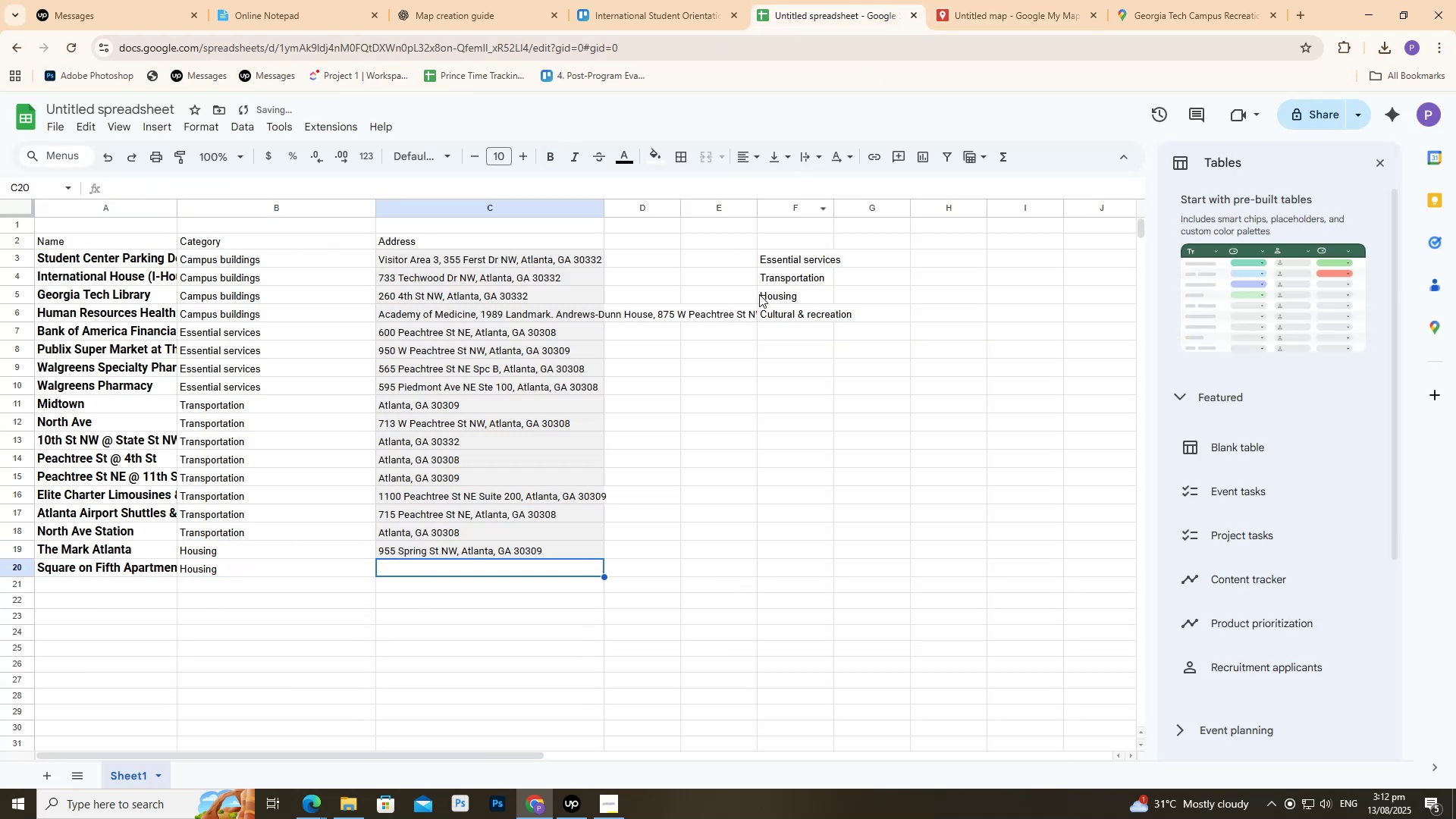 
left_click([766, 292])
 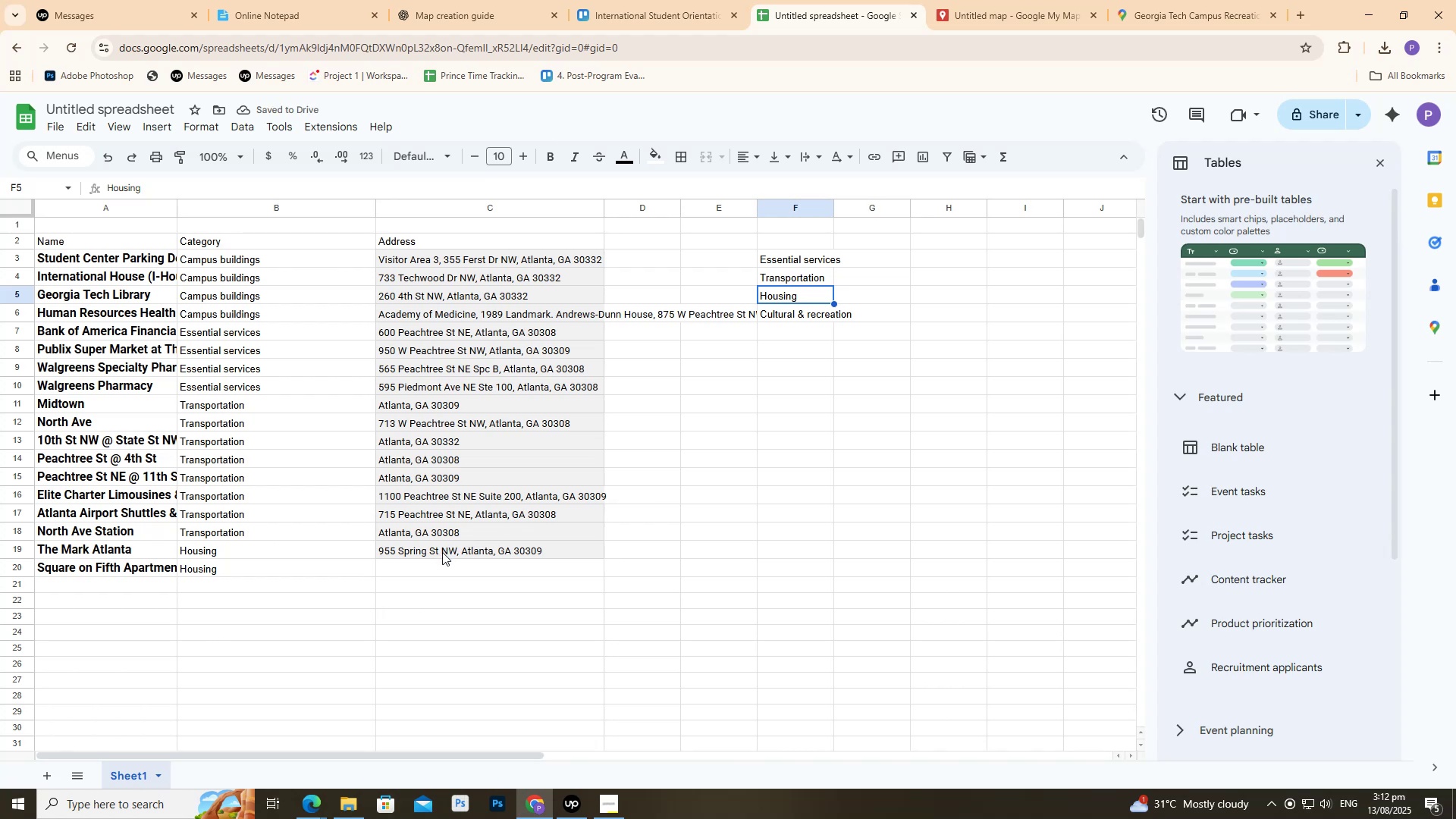 
left_click([447, 557])
 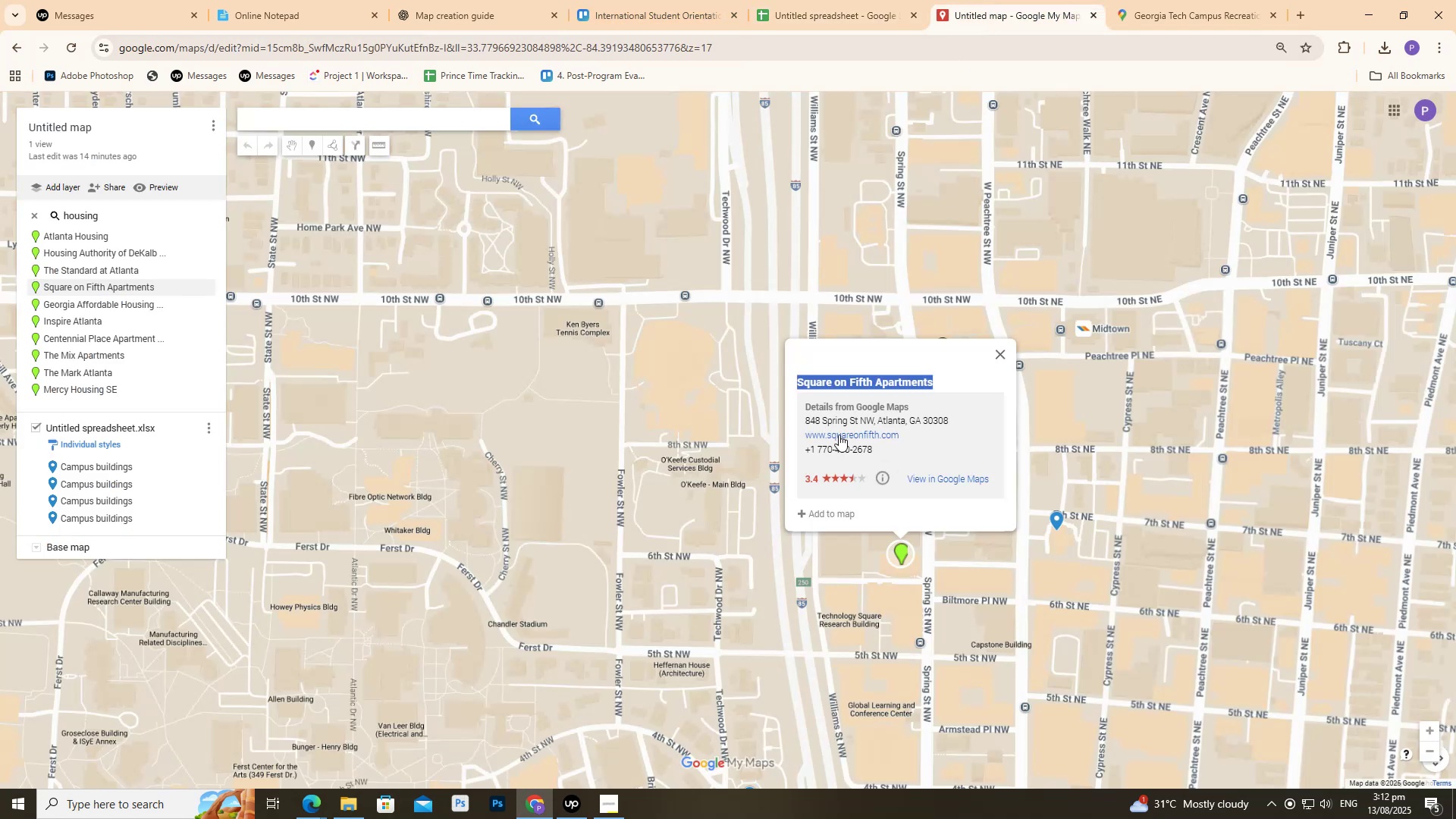 
left_click_drag(start_coordinate=[805, 419], to_coordinate=[965, 415])
 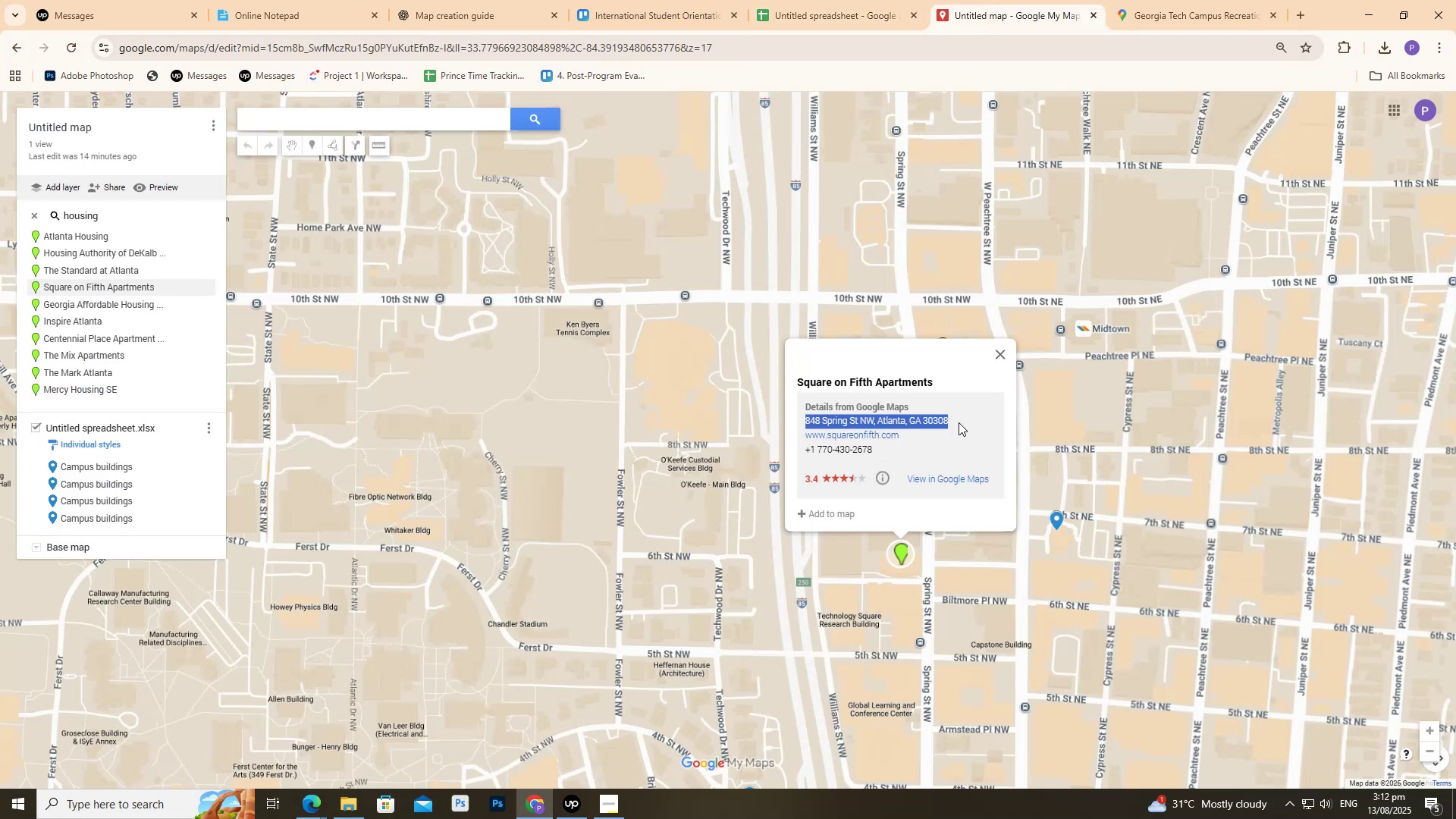 
key(Control+C)
 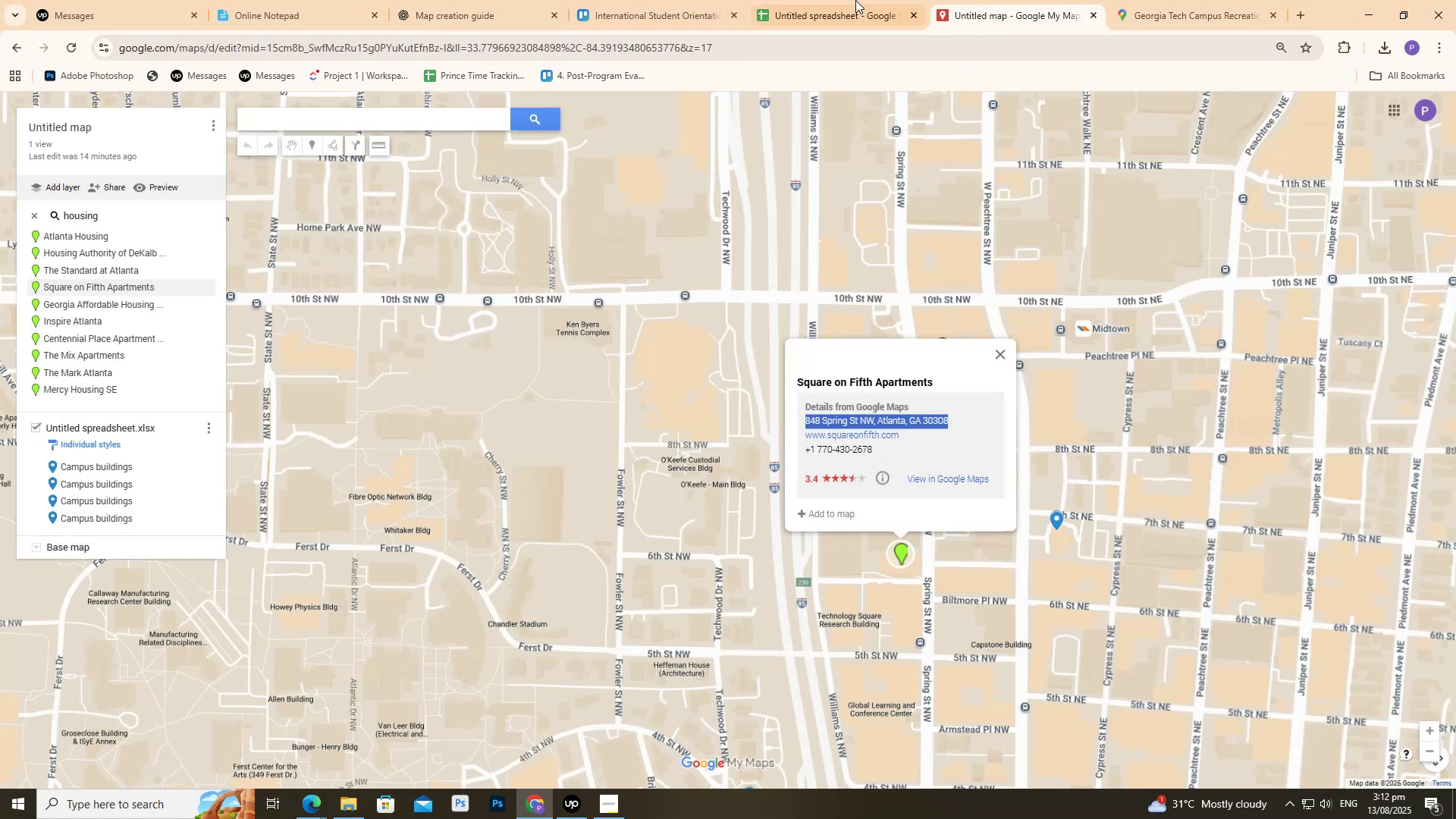 
key(Control+C)
 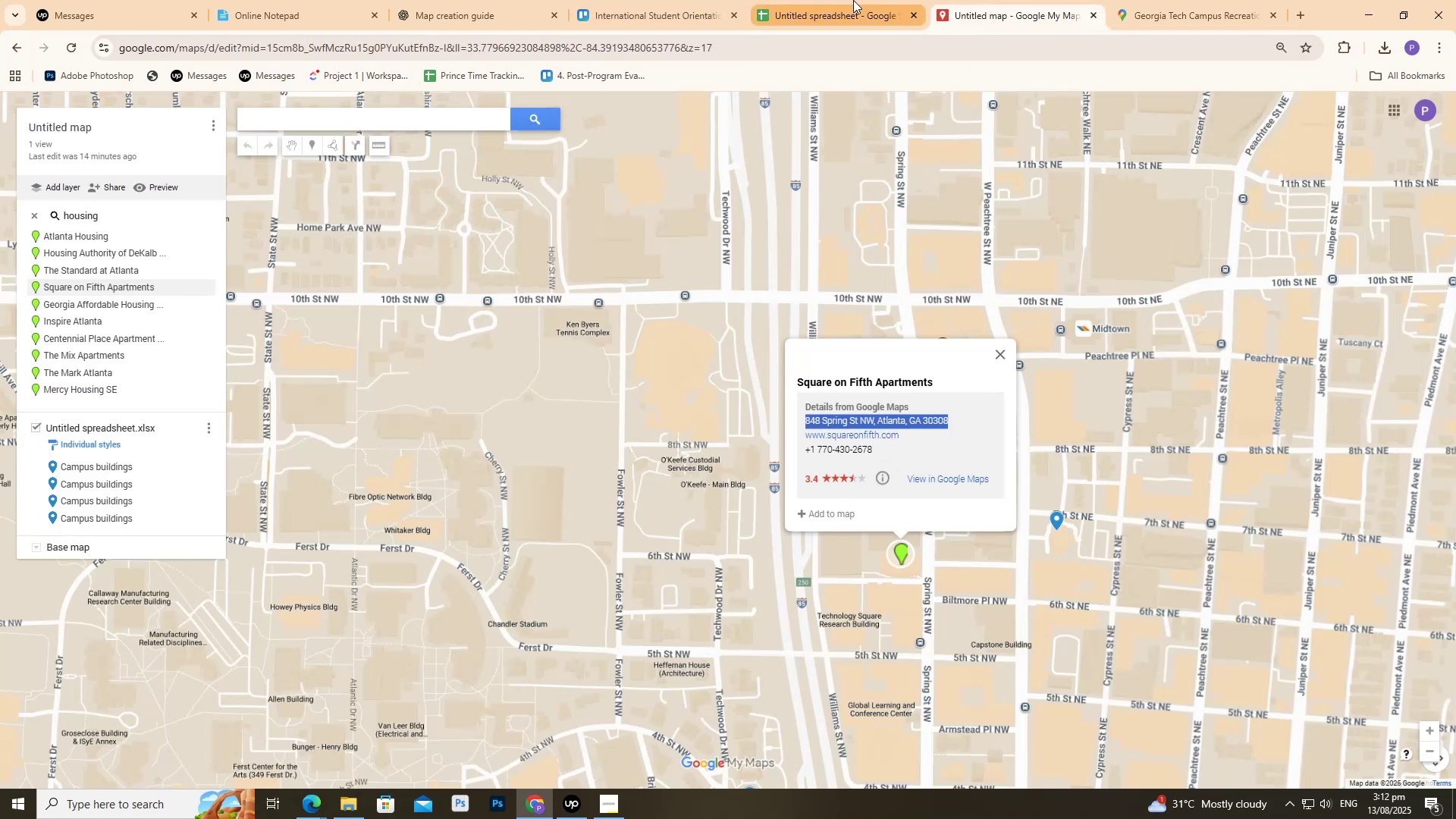 
left_click([853, 0])
 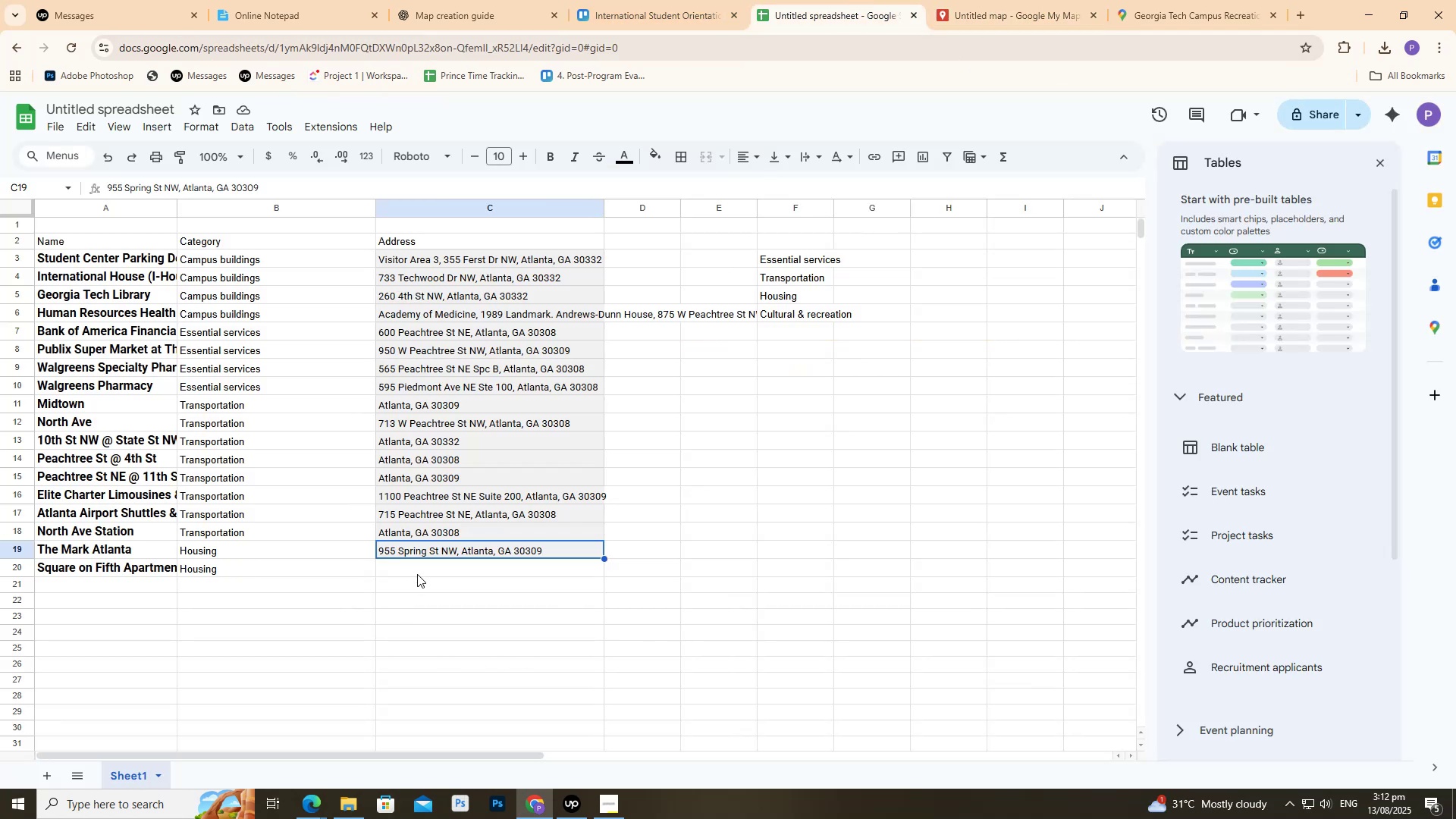 
key(Control+ControlLeft)
 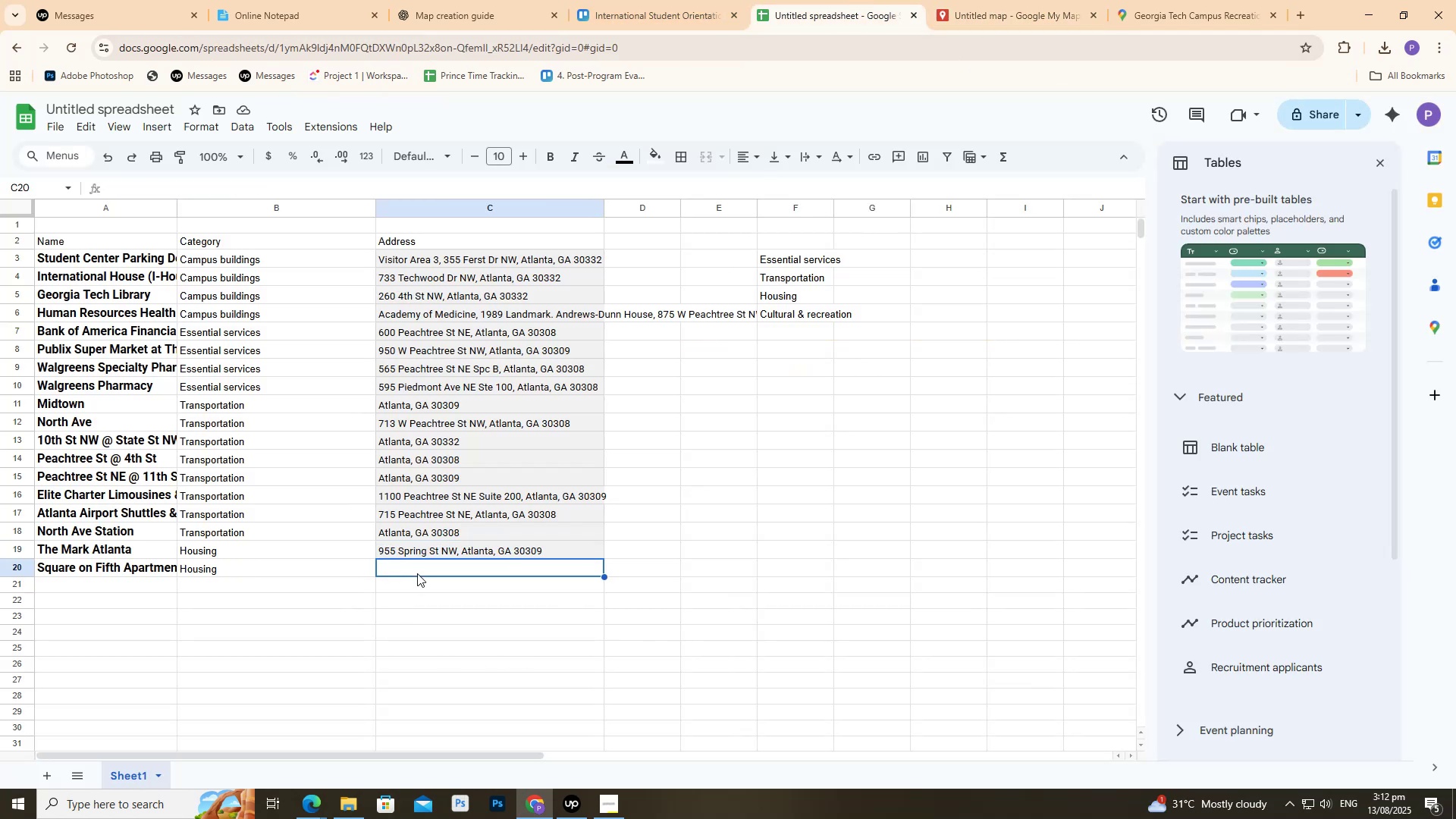 
key(Control+V)
 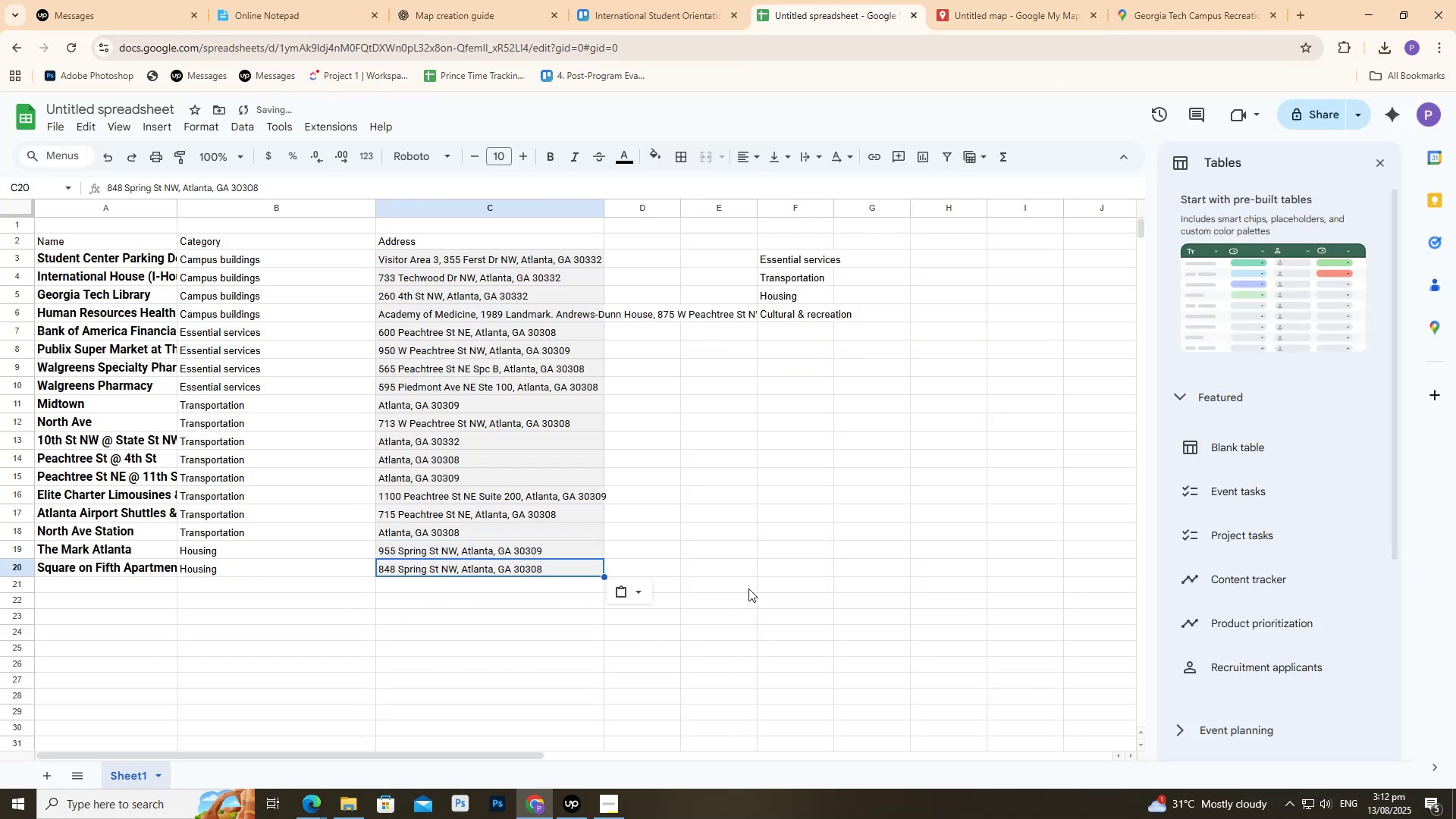 
double_click([758, 582])
 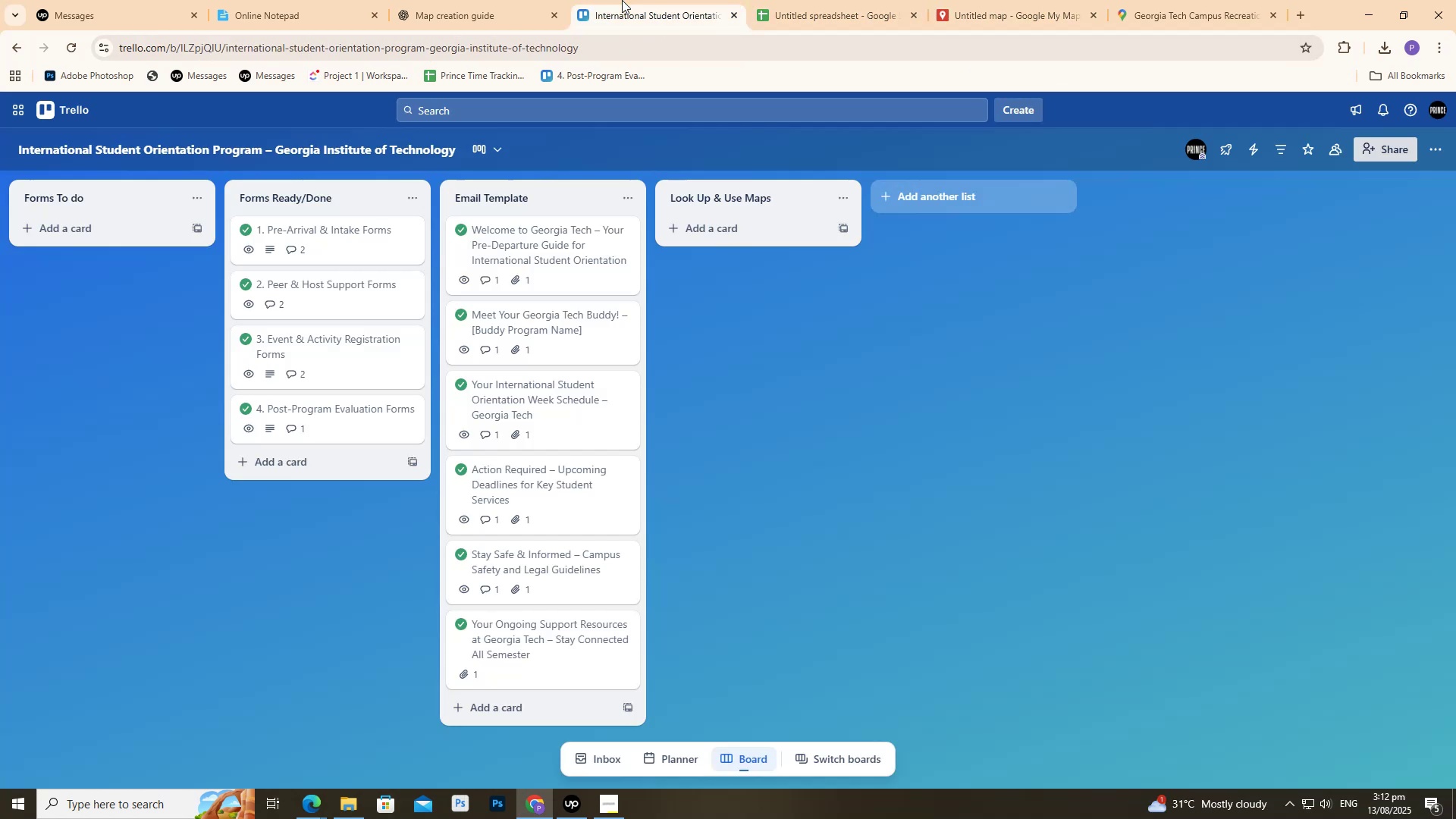 
double_click([851, 0])
 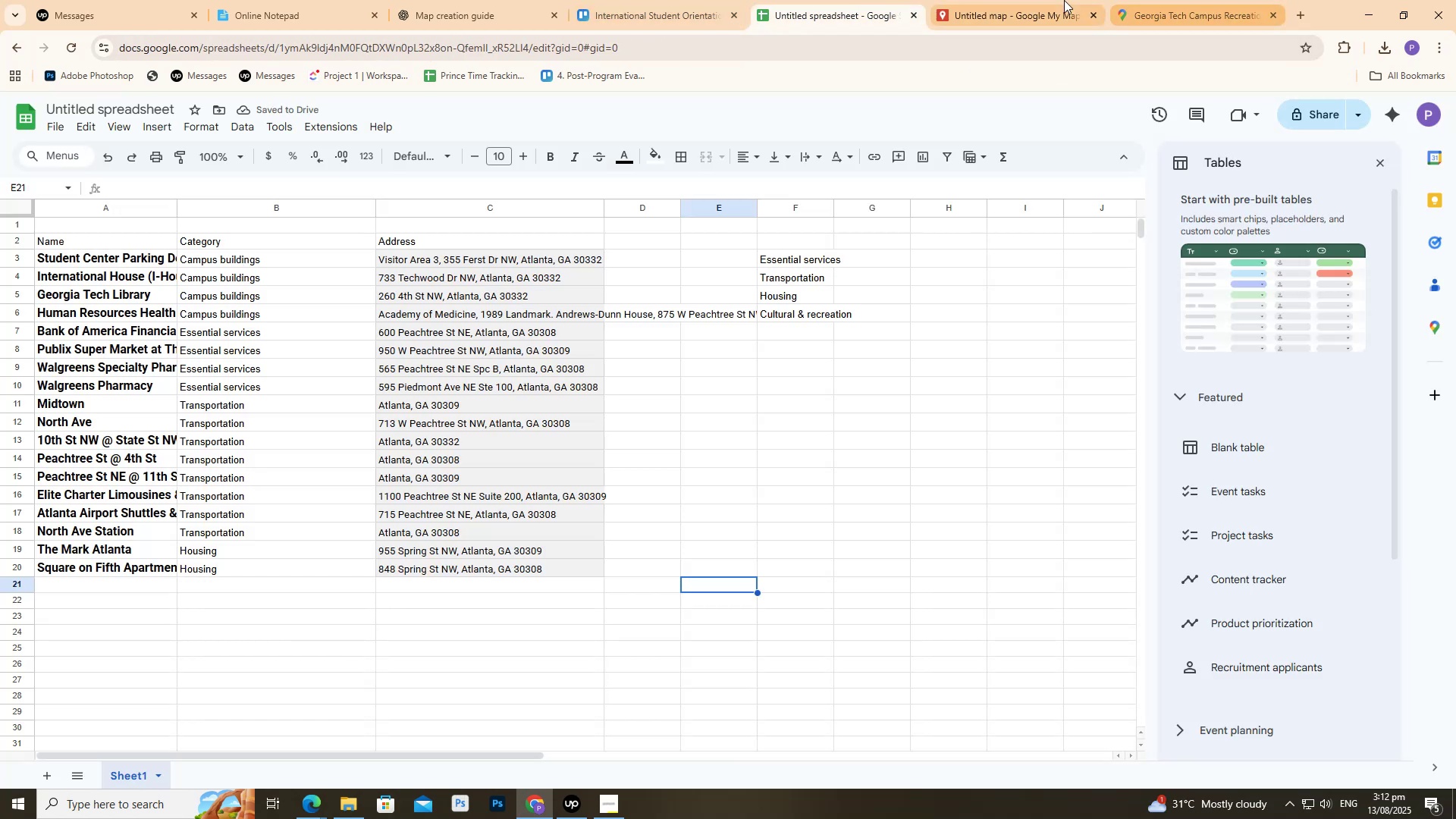 
left_click([1056, 0])
 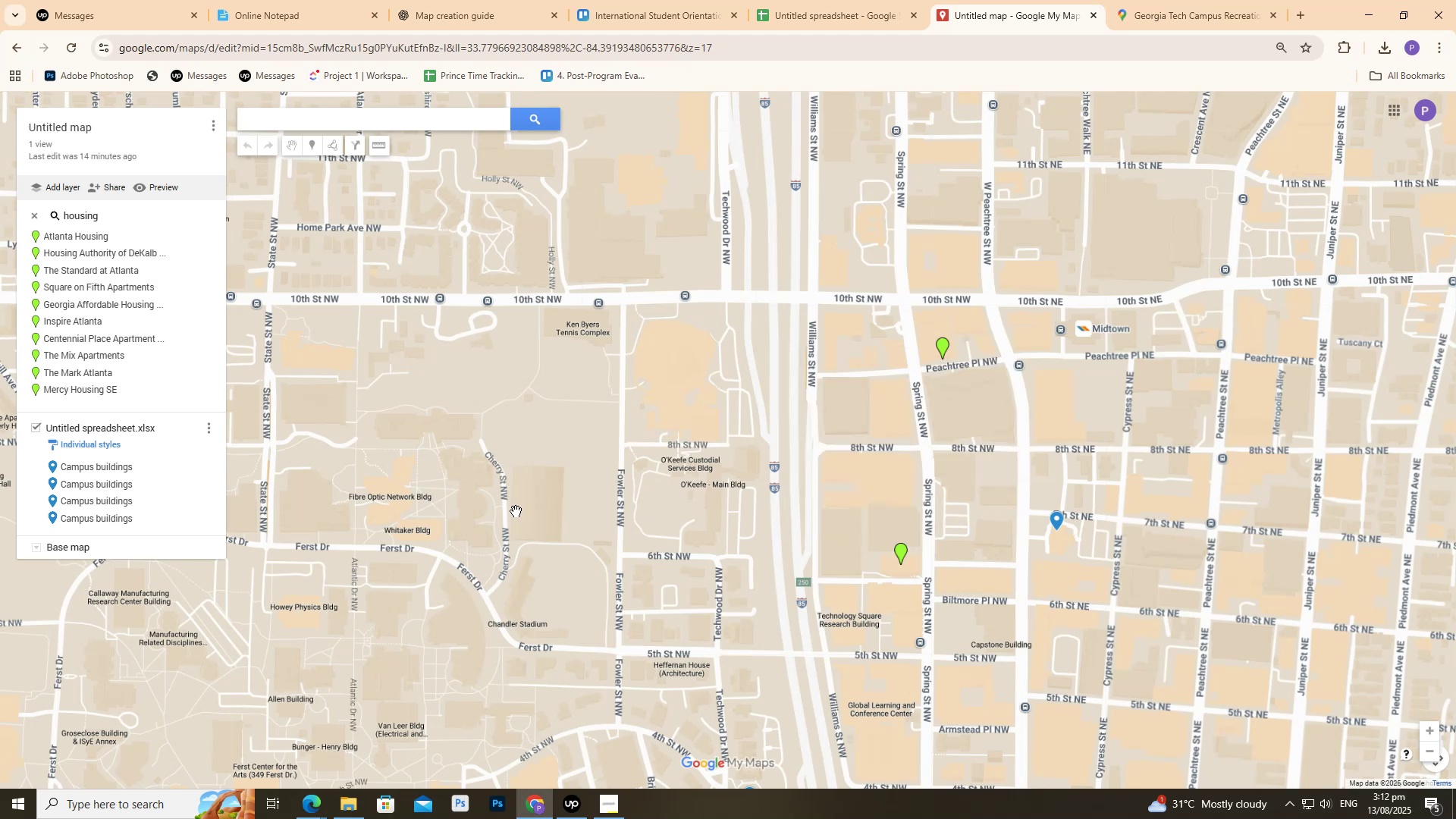 
scroll: coordinate [517, 475], scroll_direction: down, amount: 3.0
 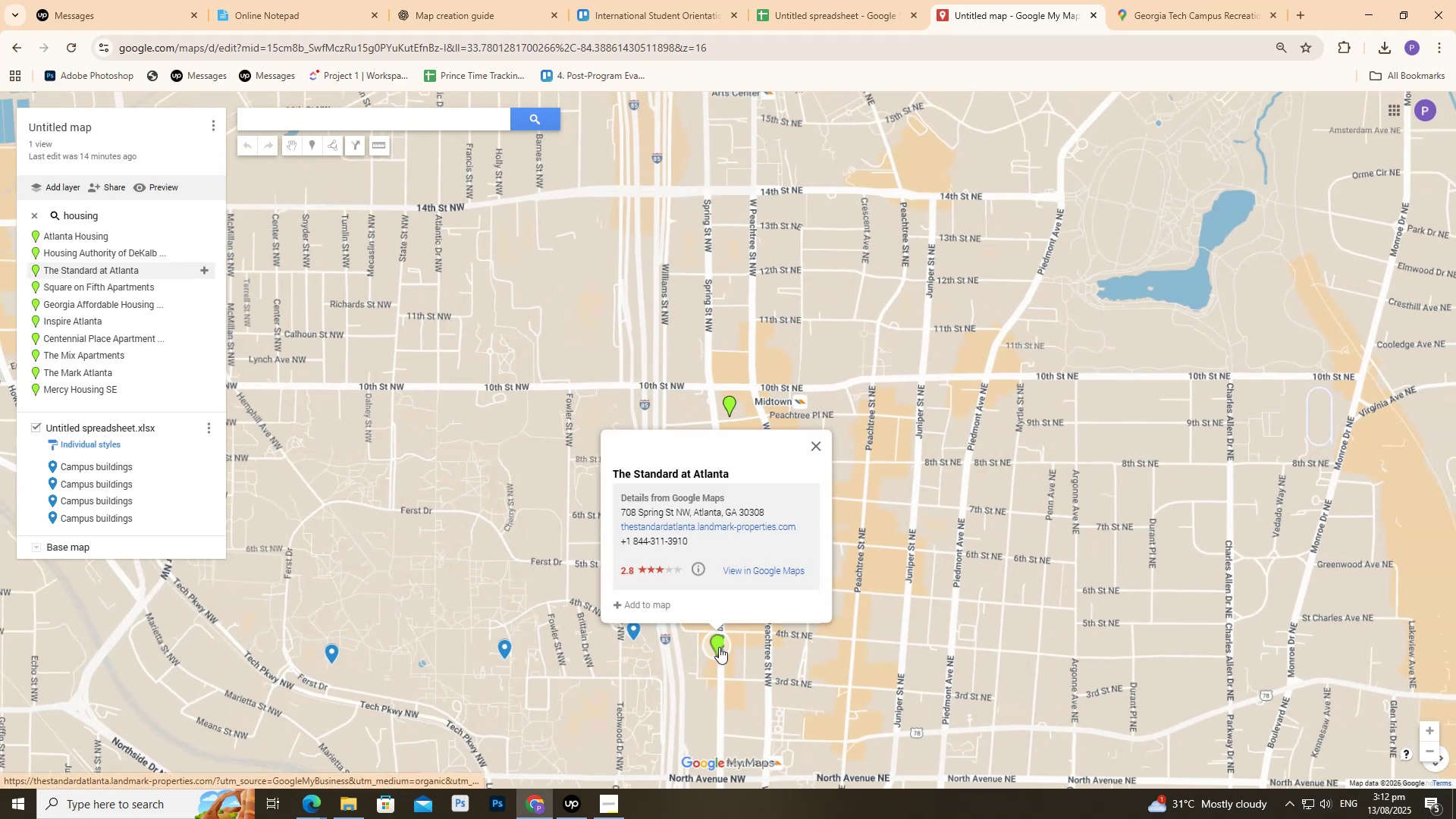 
left_click_drag(start_coordinate=[617, 474], to_coordinate=[769, 479])
 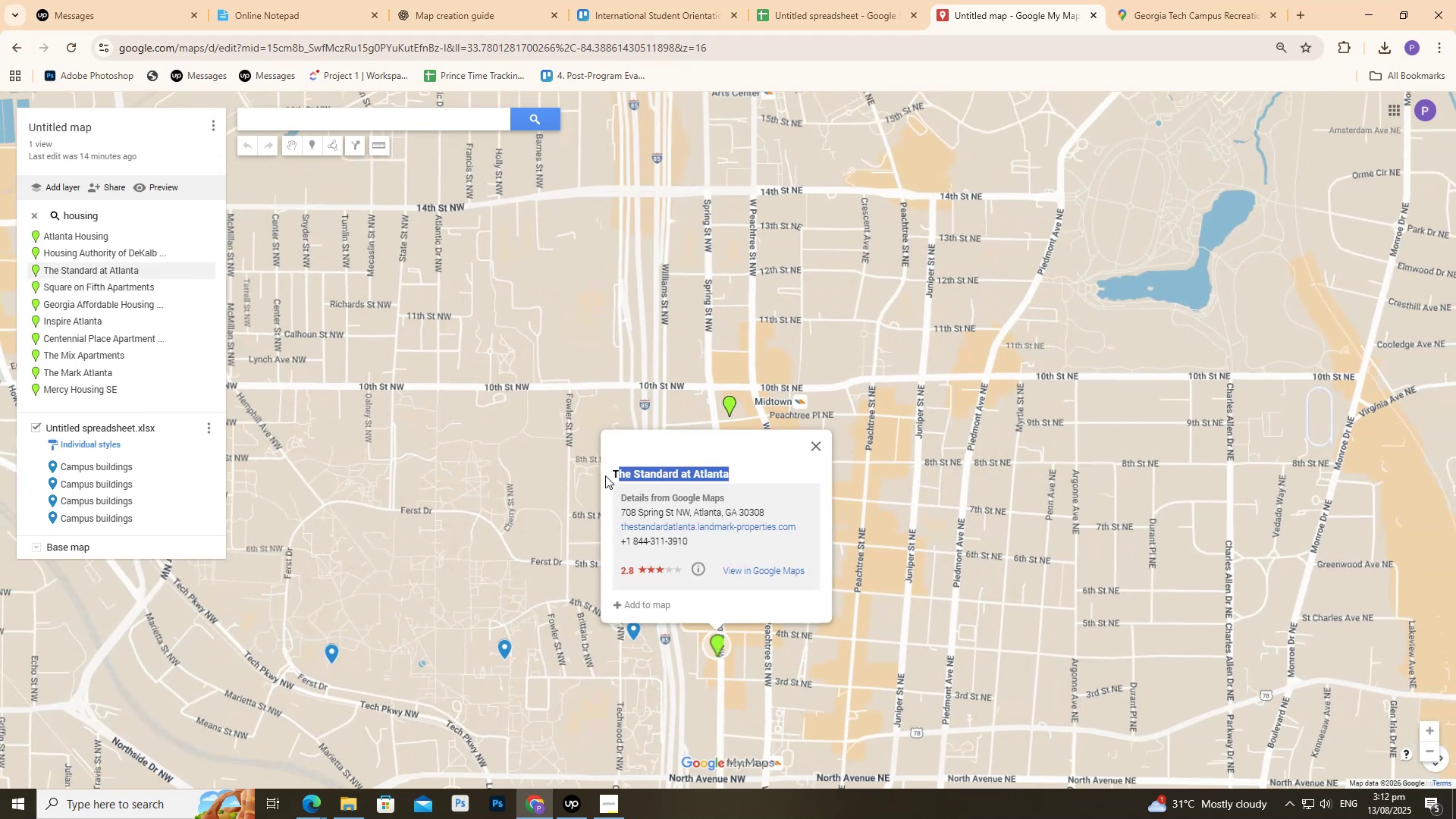 
left_click_drag(start_coordinate=[610, 476], to_coordinate=[745, 474])
 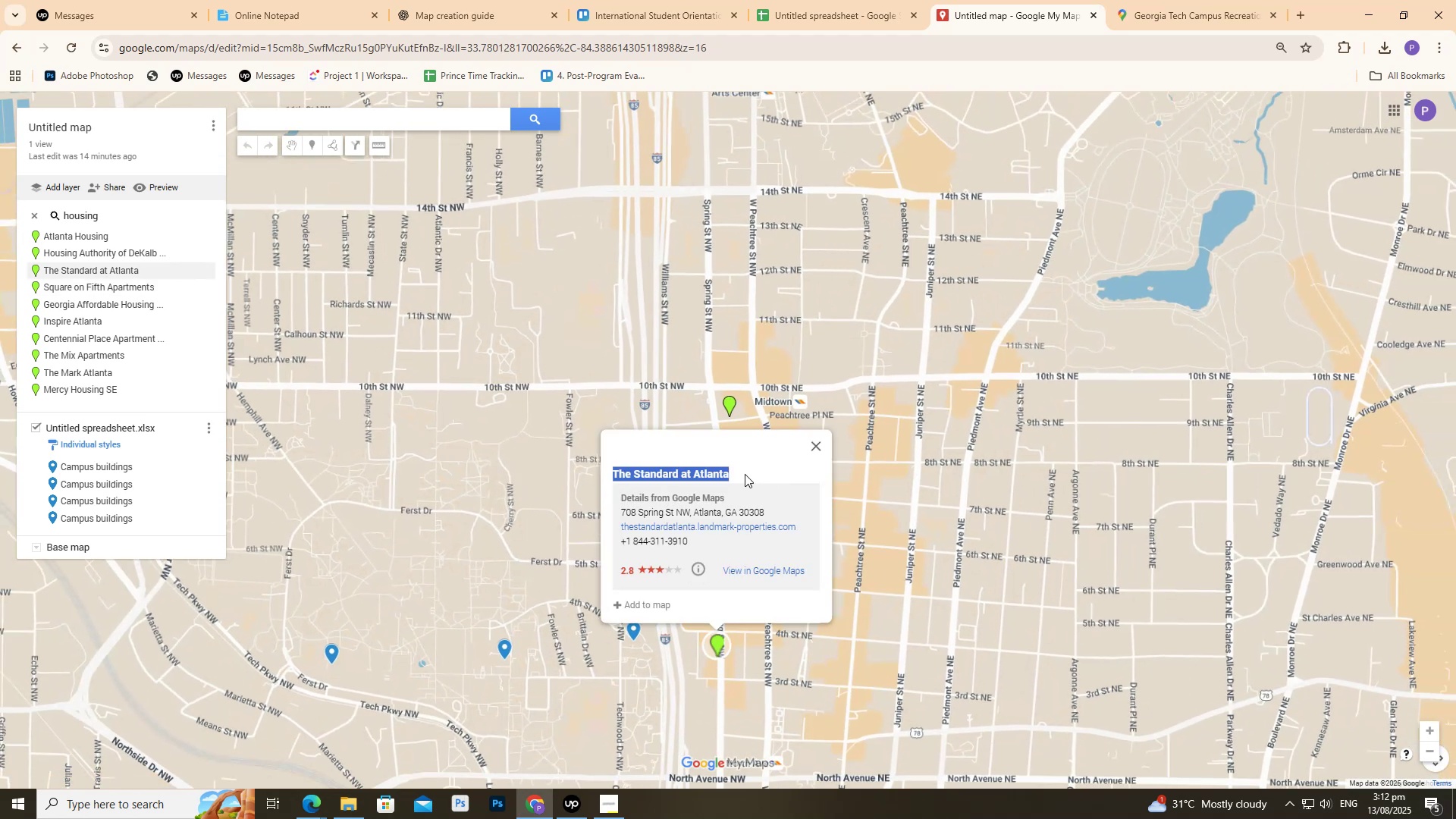 
key(Control+C)
 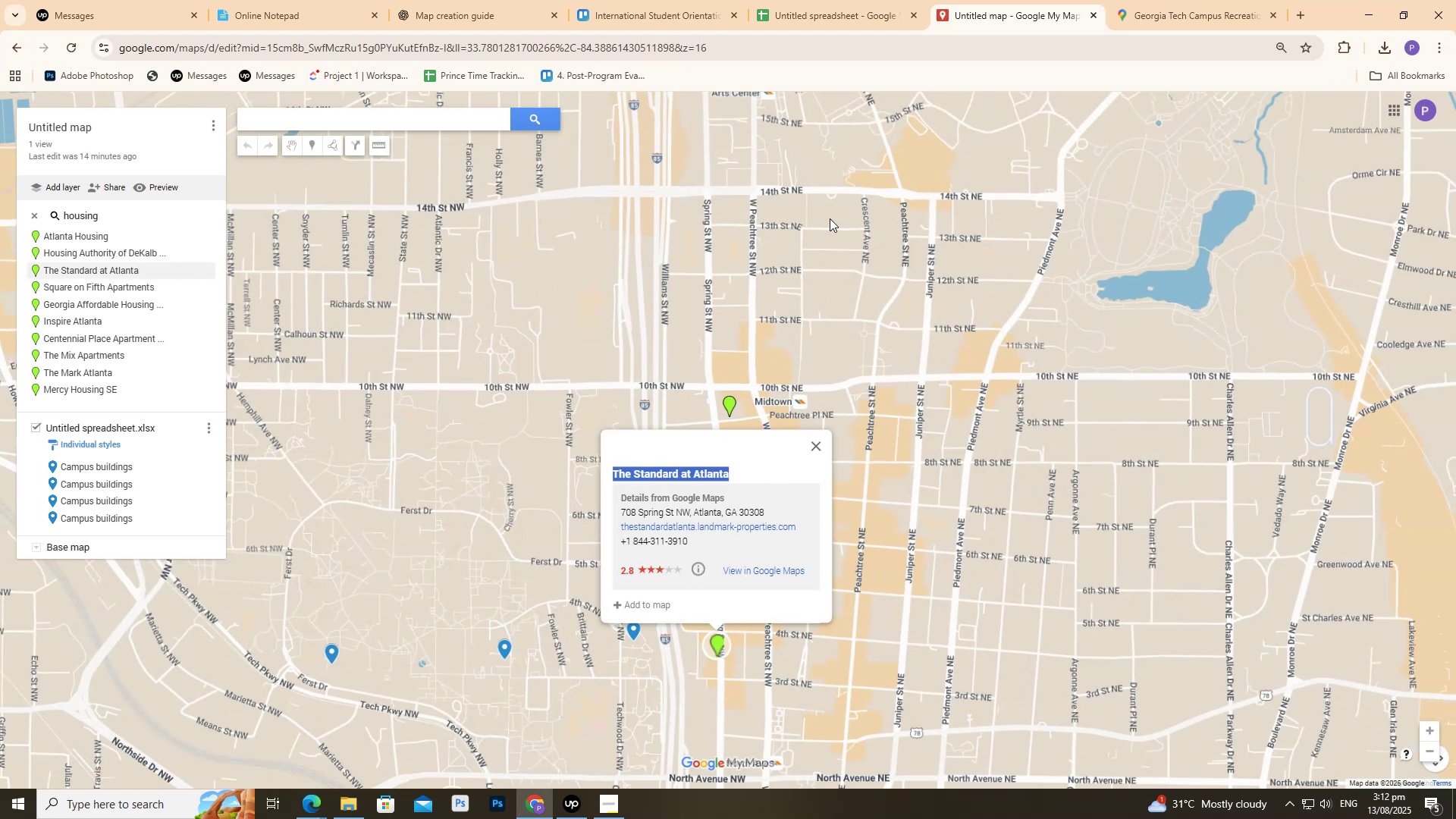 
key(Control+C)
 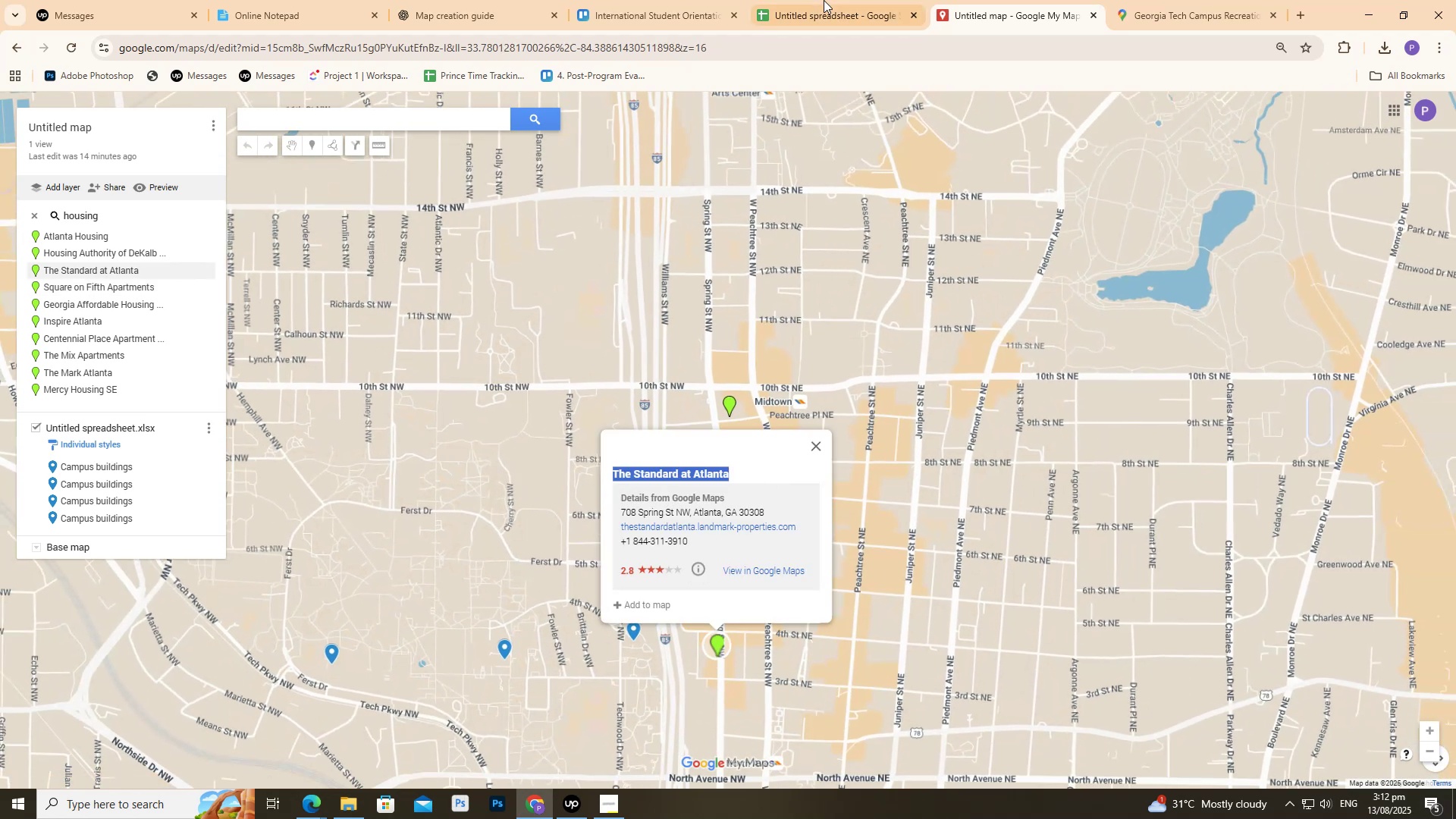 
left_click([827, 0])
 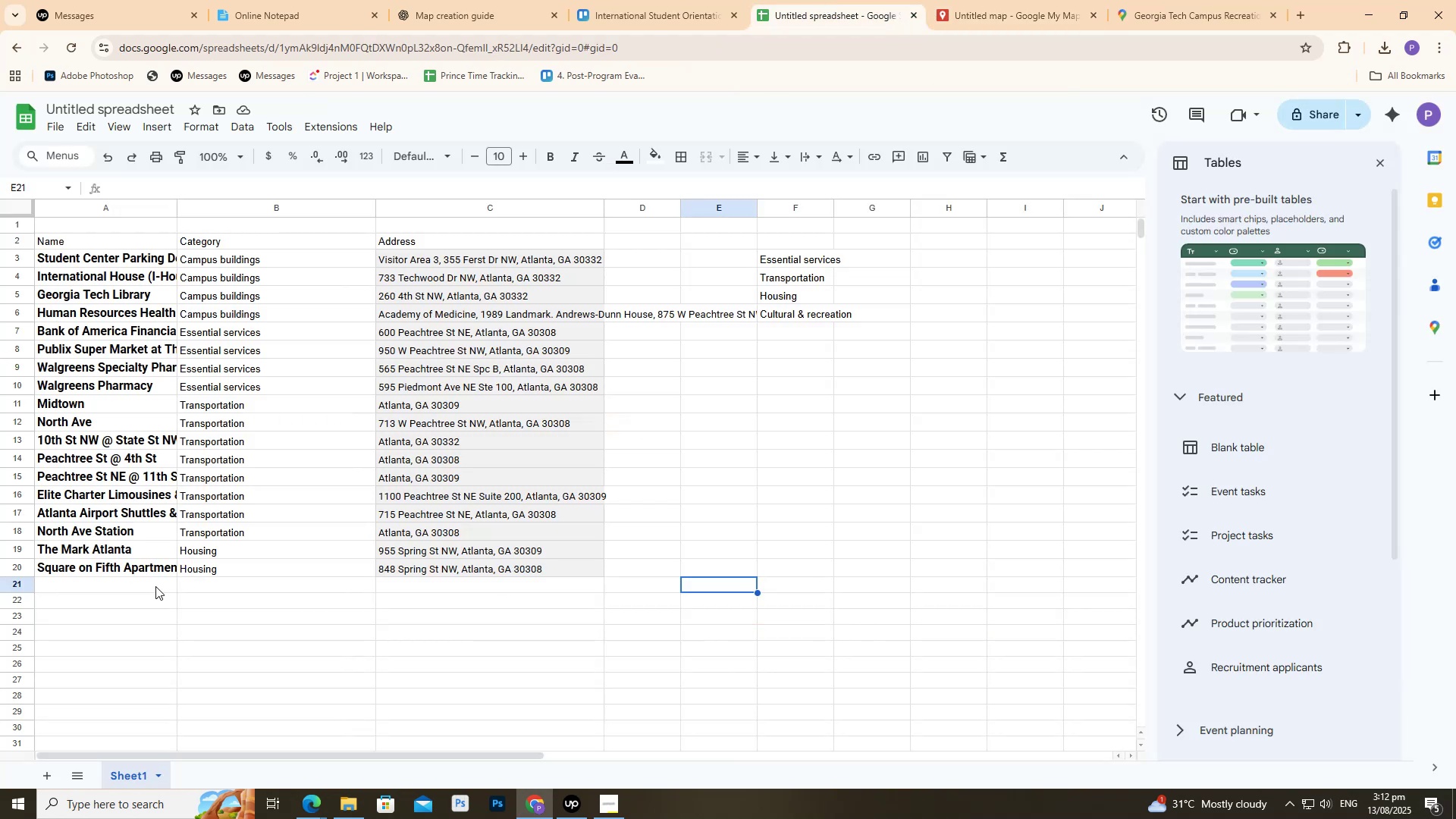 
key(Control+ControlLeft)
 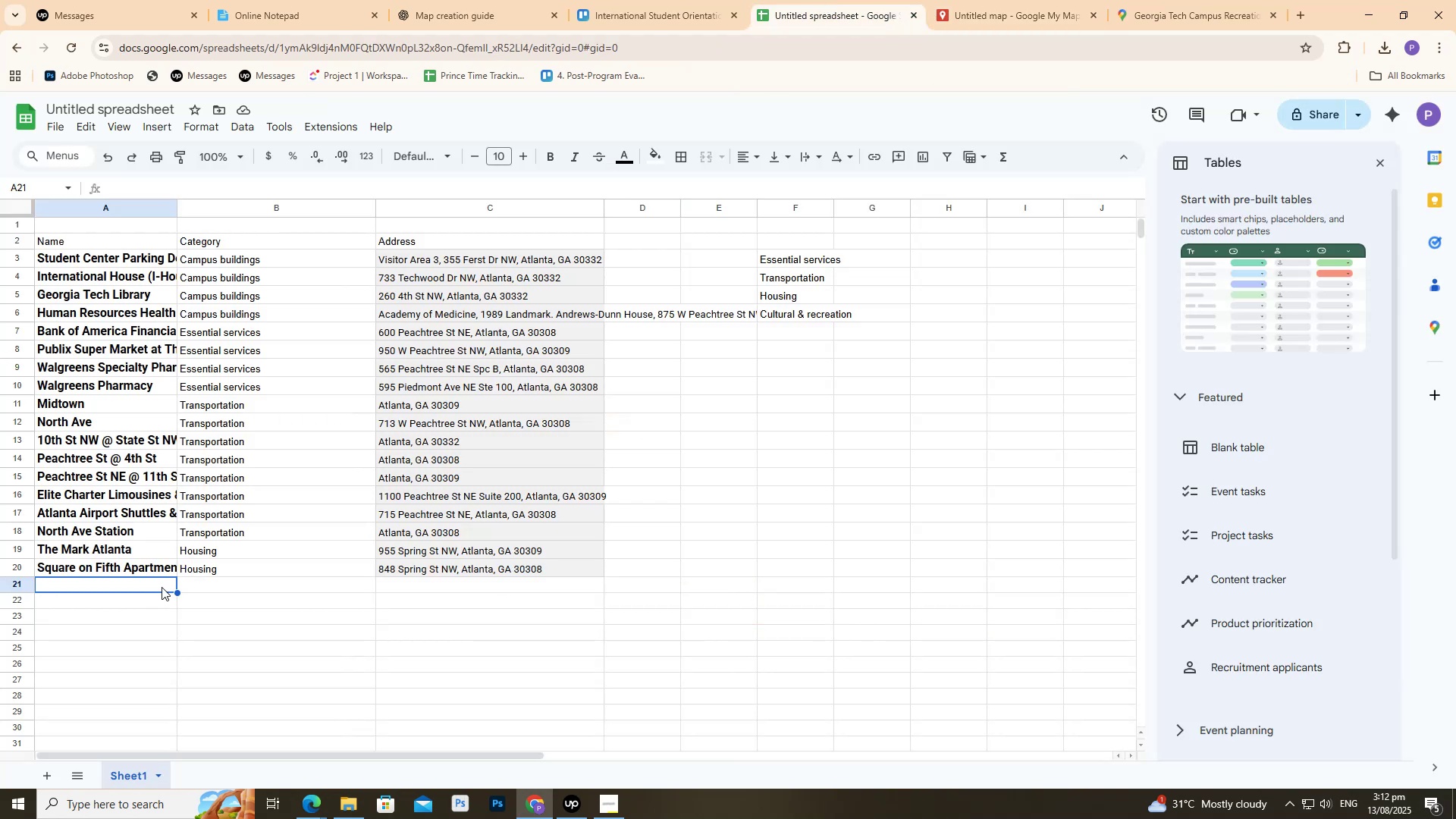 
key(Control+V)
 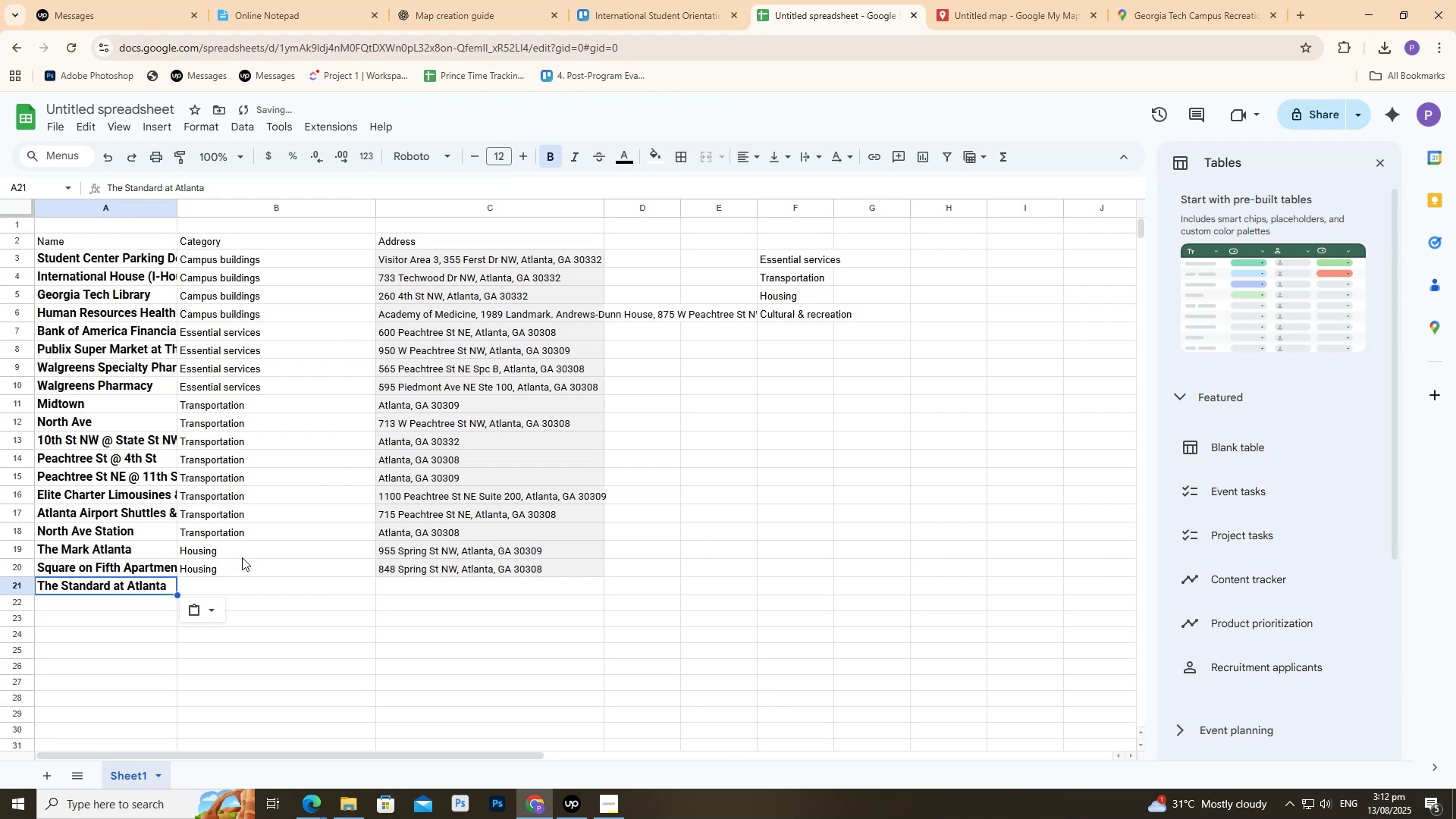 
left_click([240, 560])
 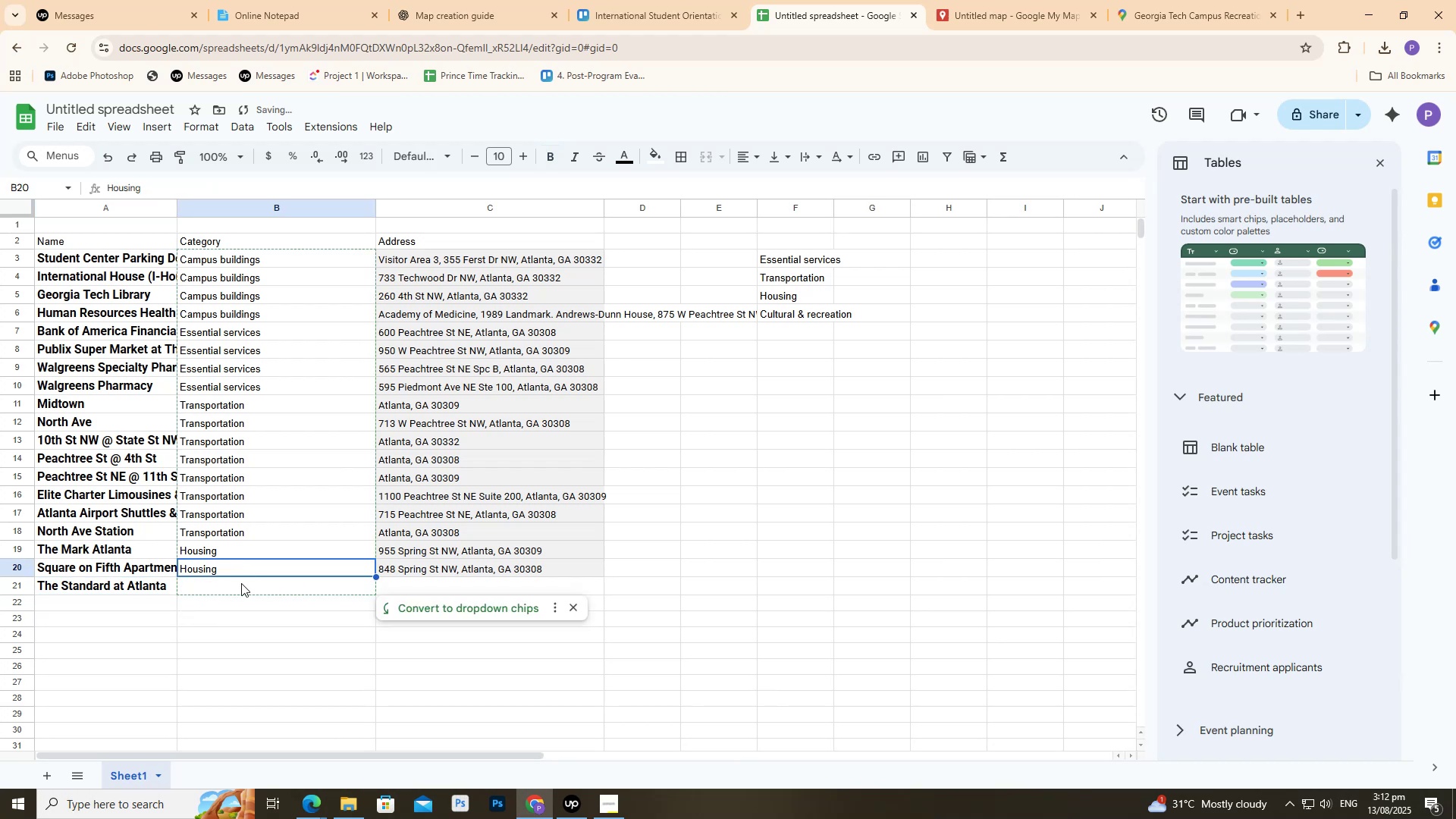 
key(Control+ControlLeft)
 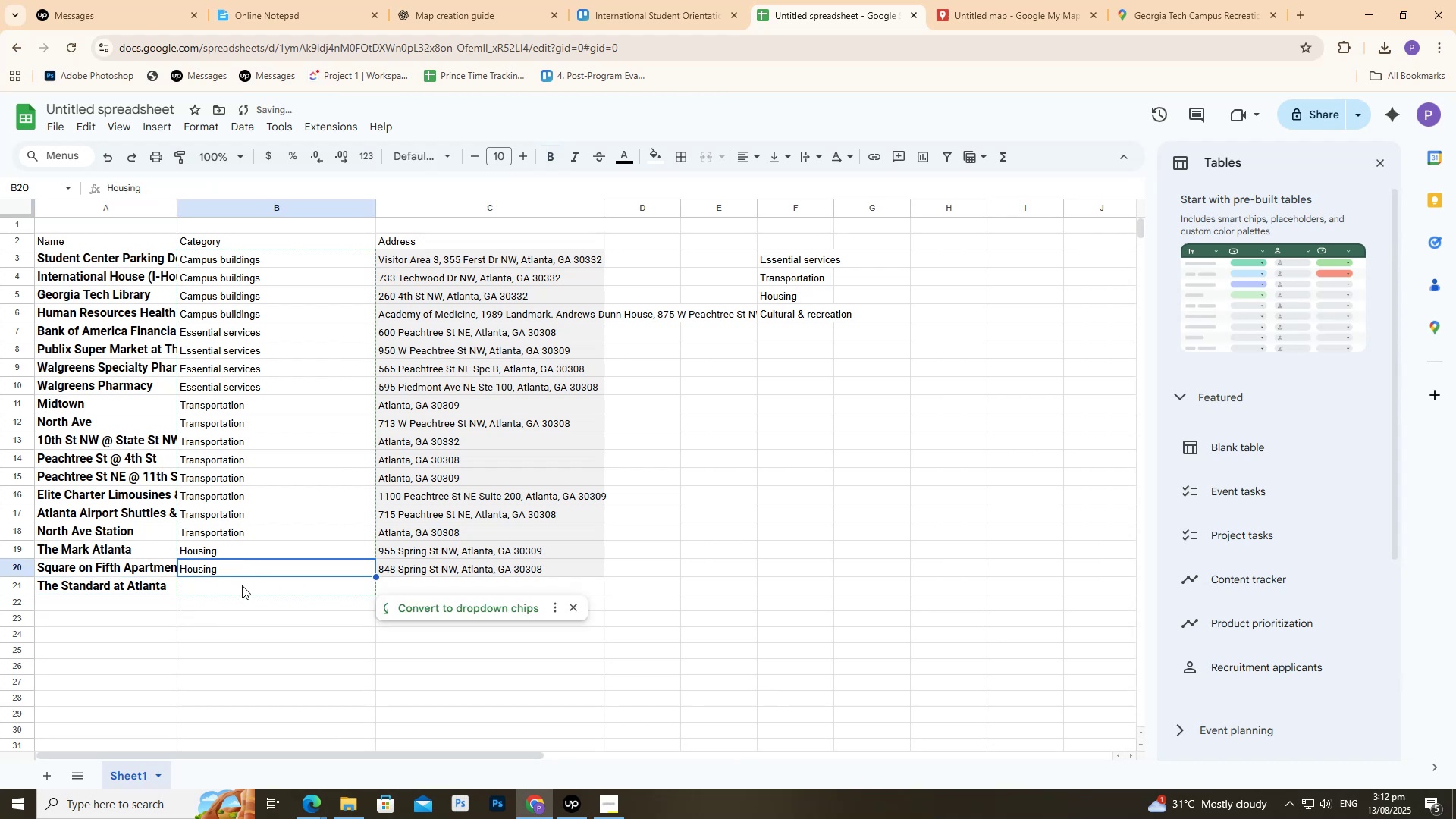 
key(Control+C)
 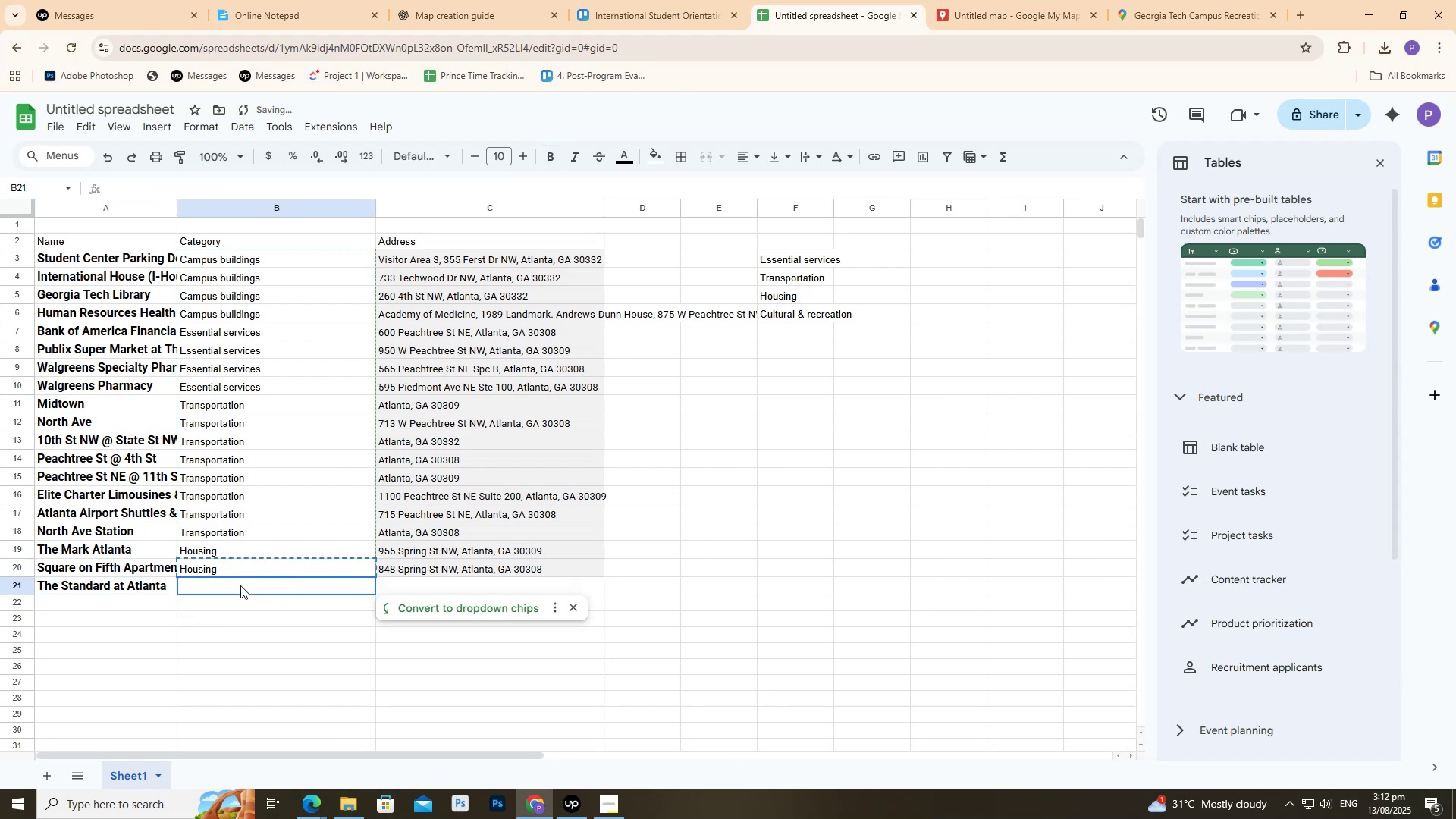 
left_click([240, 585])
 